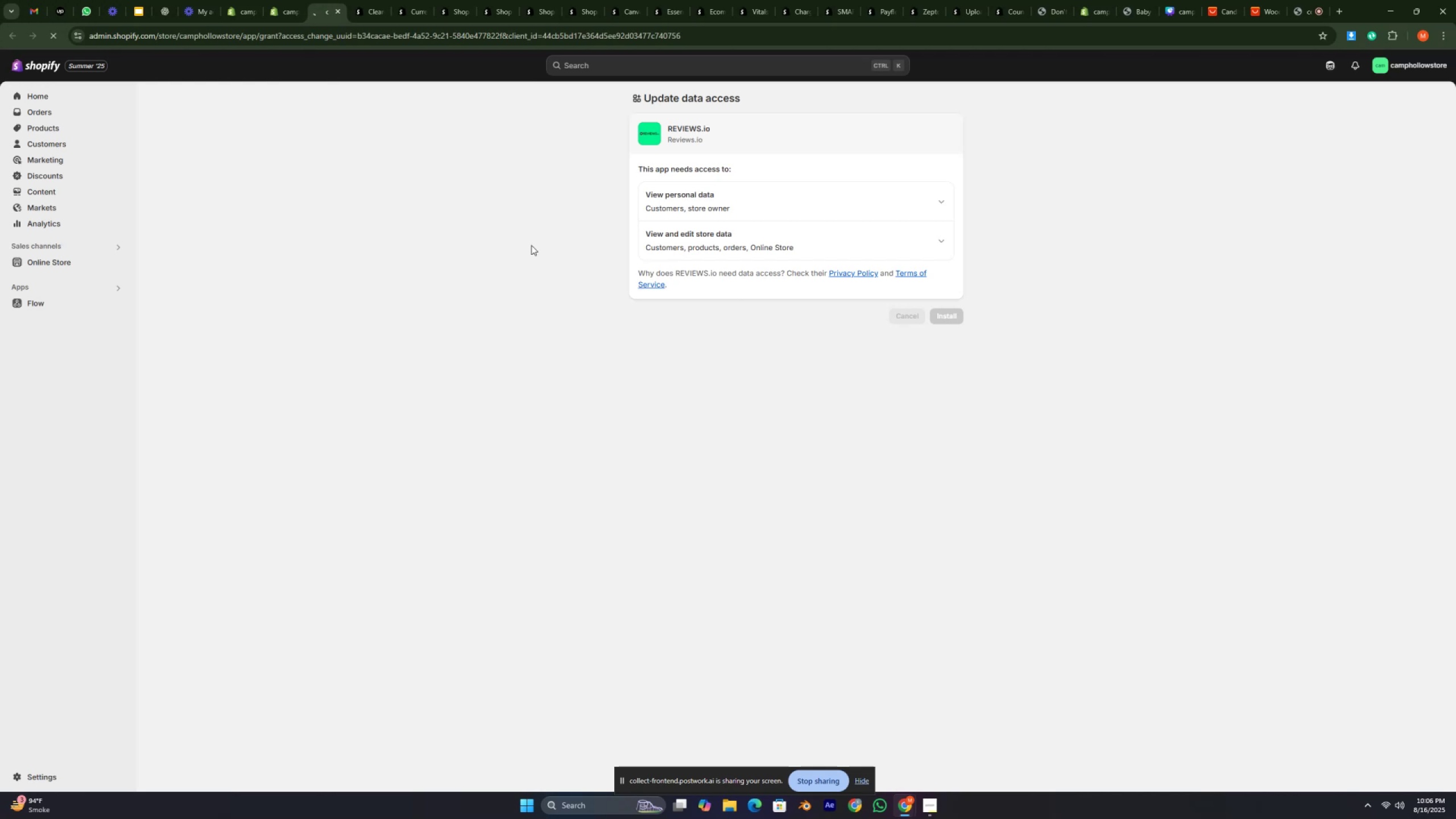 
wait(9.88)
 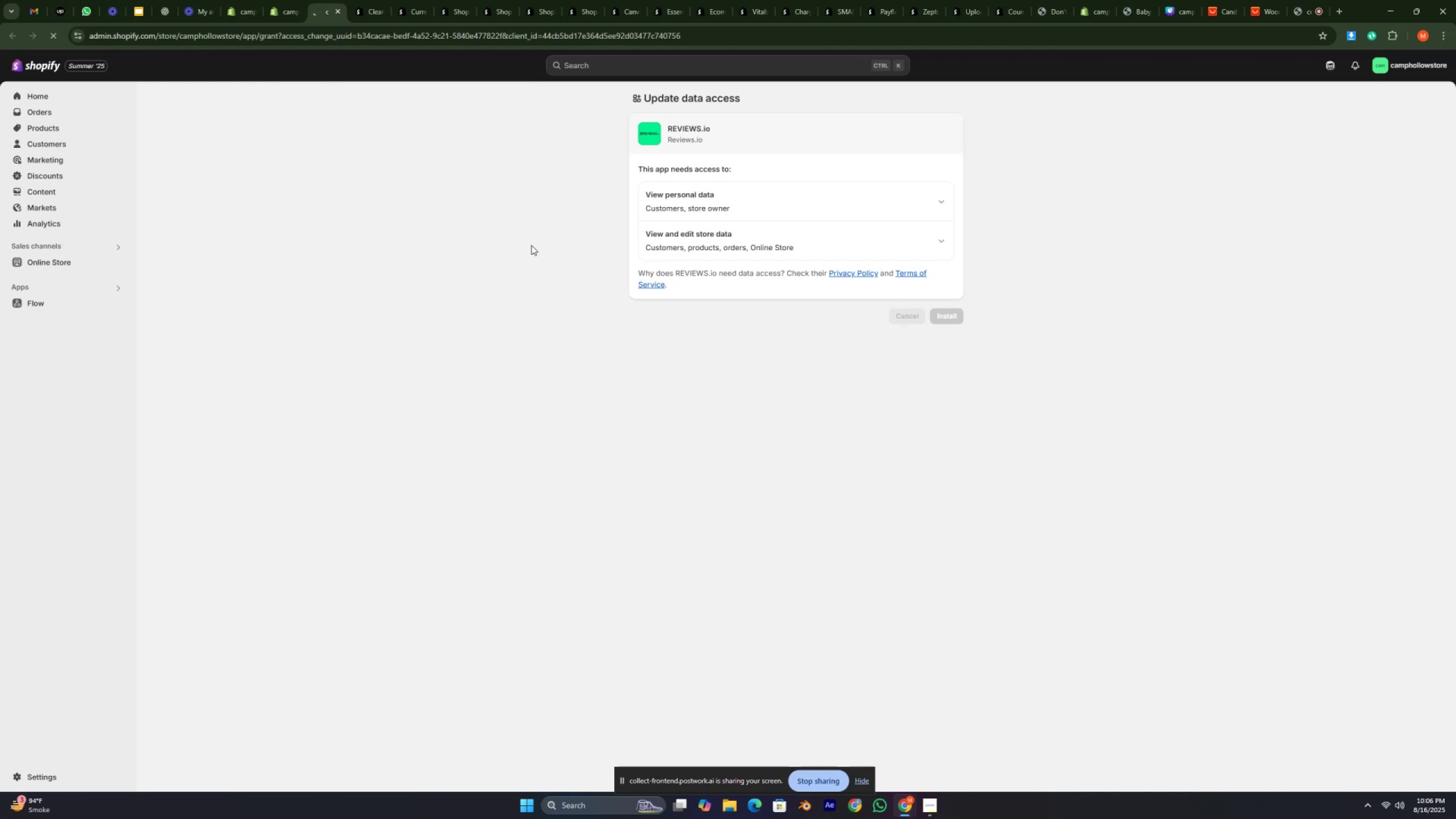 
double_click([97, 261])
 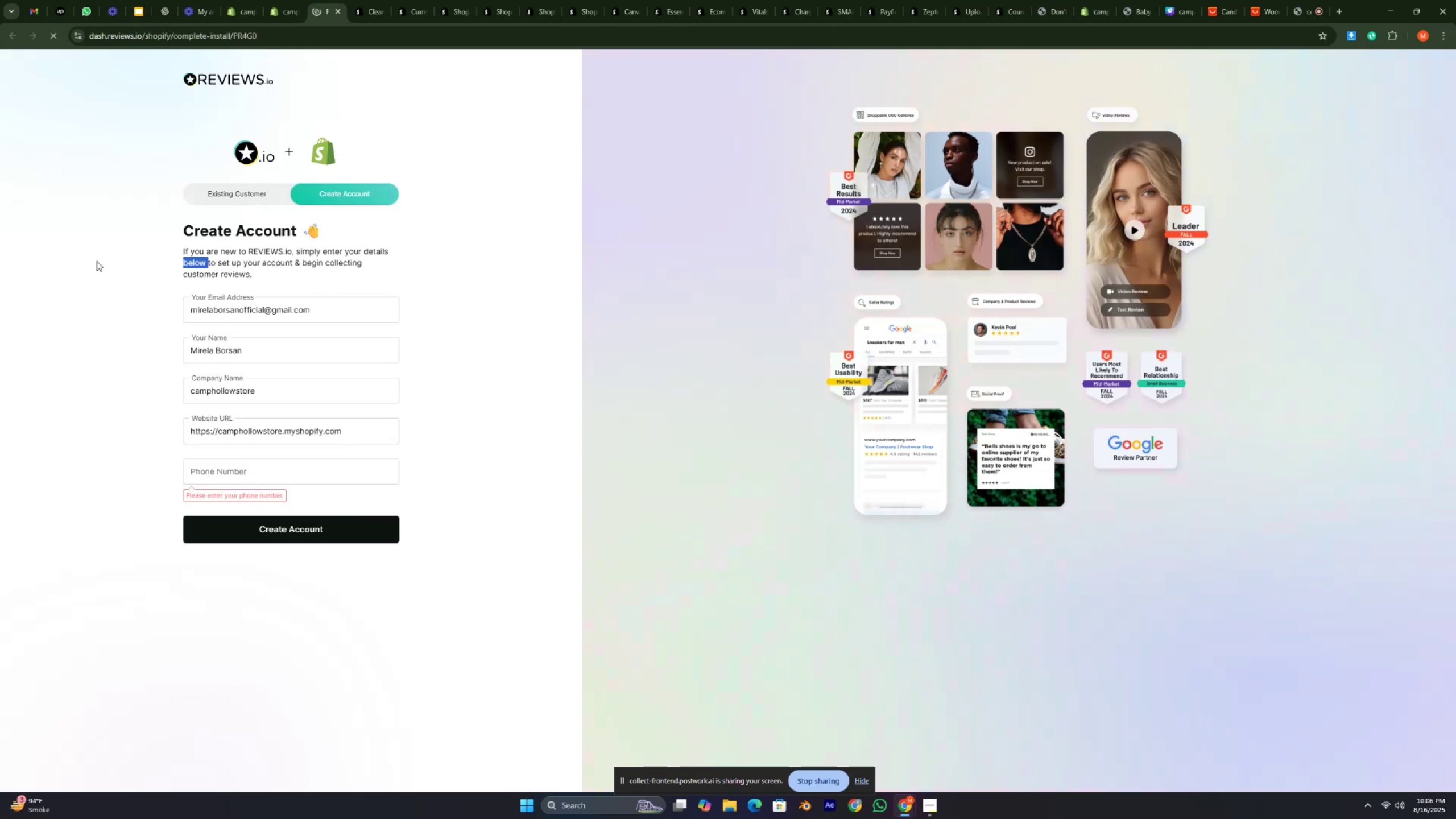 
triple_click([97, 261])
 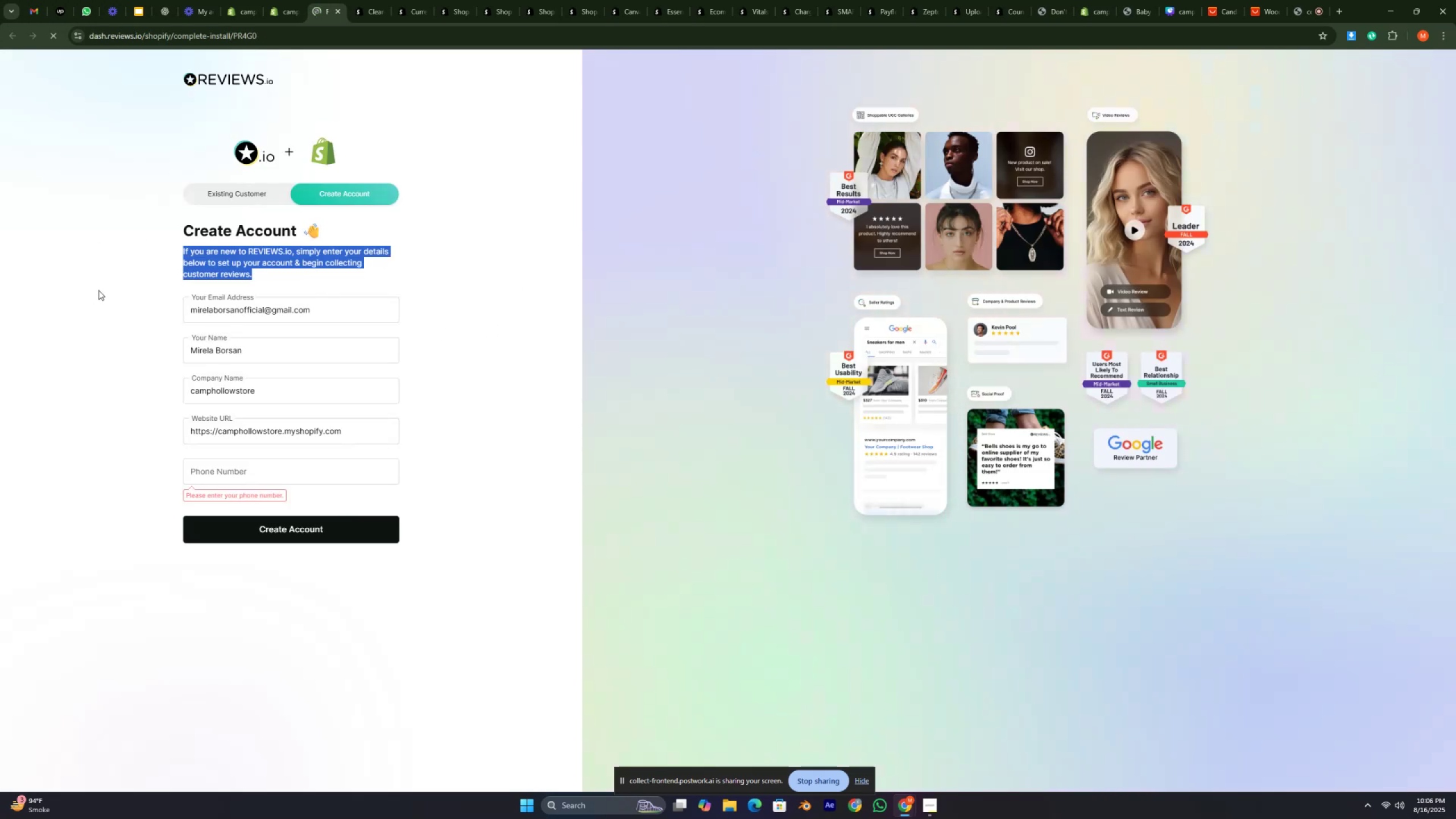 
left_click([247, 266])
 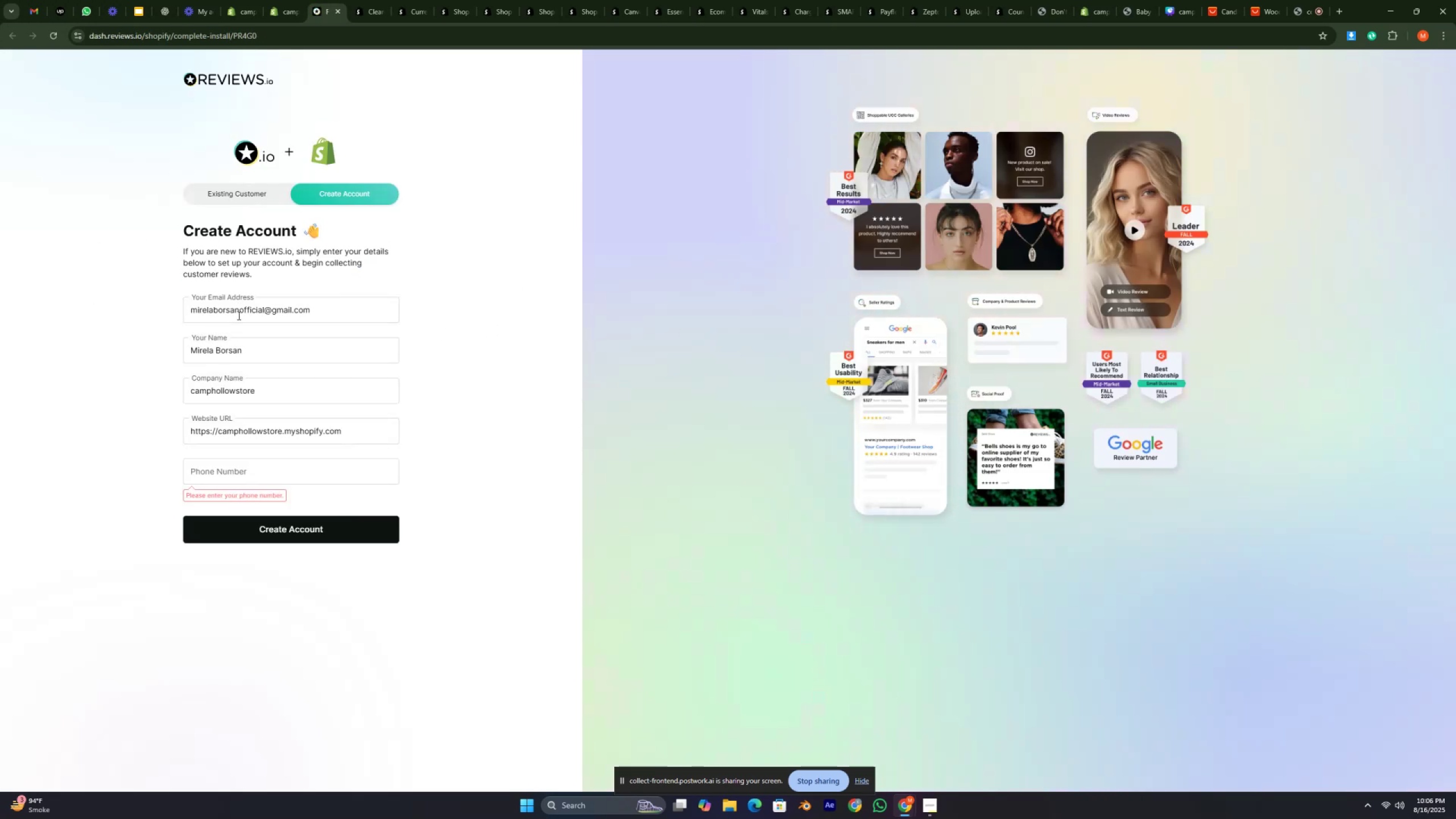 
left_click([136, 336])
 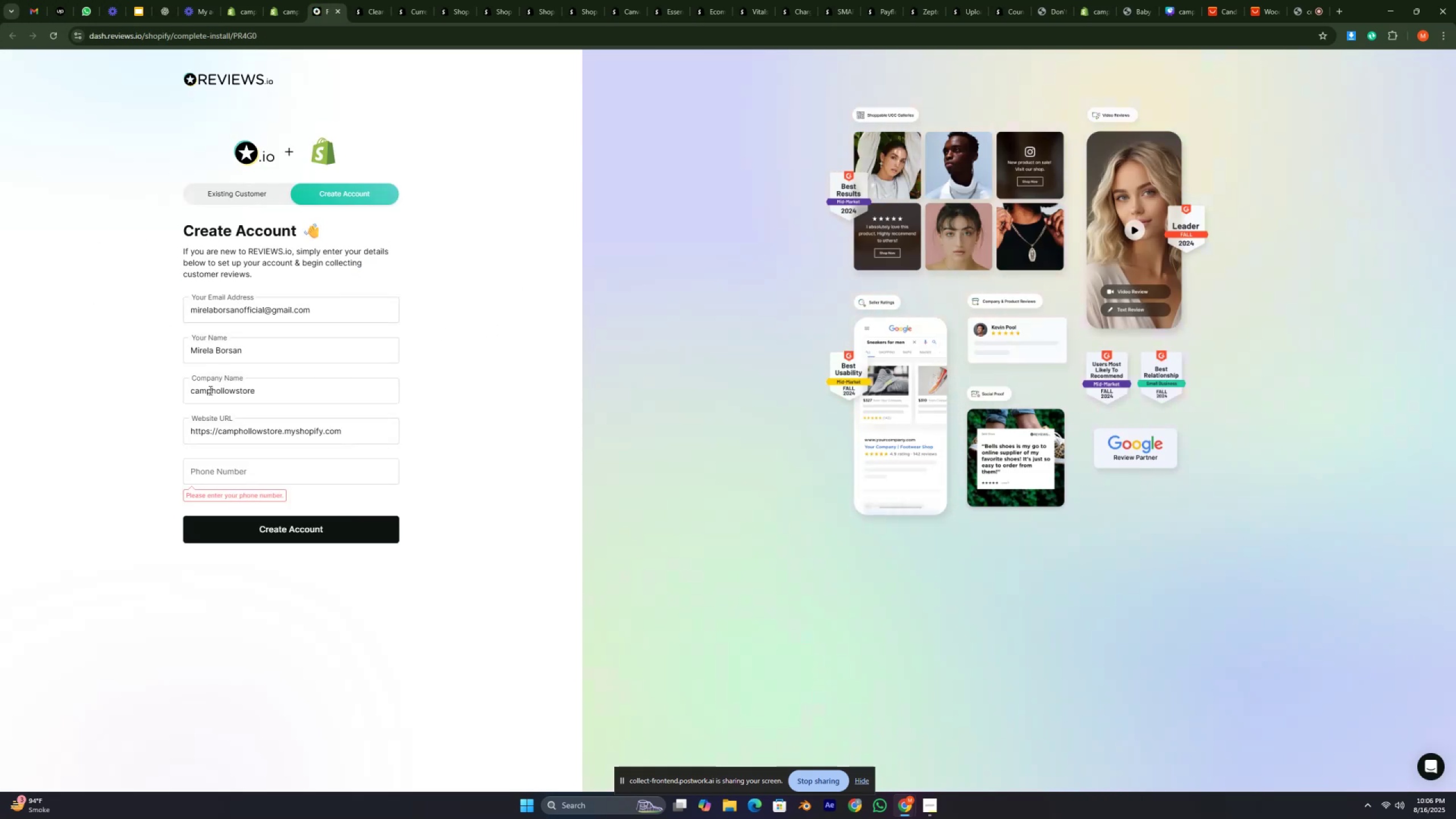 
left_click([210, 391])
 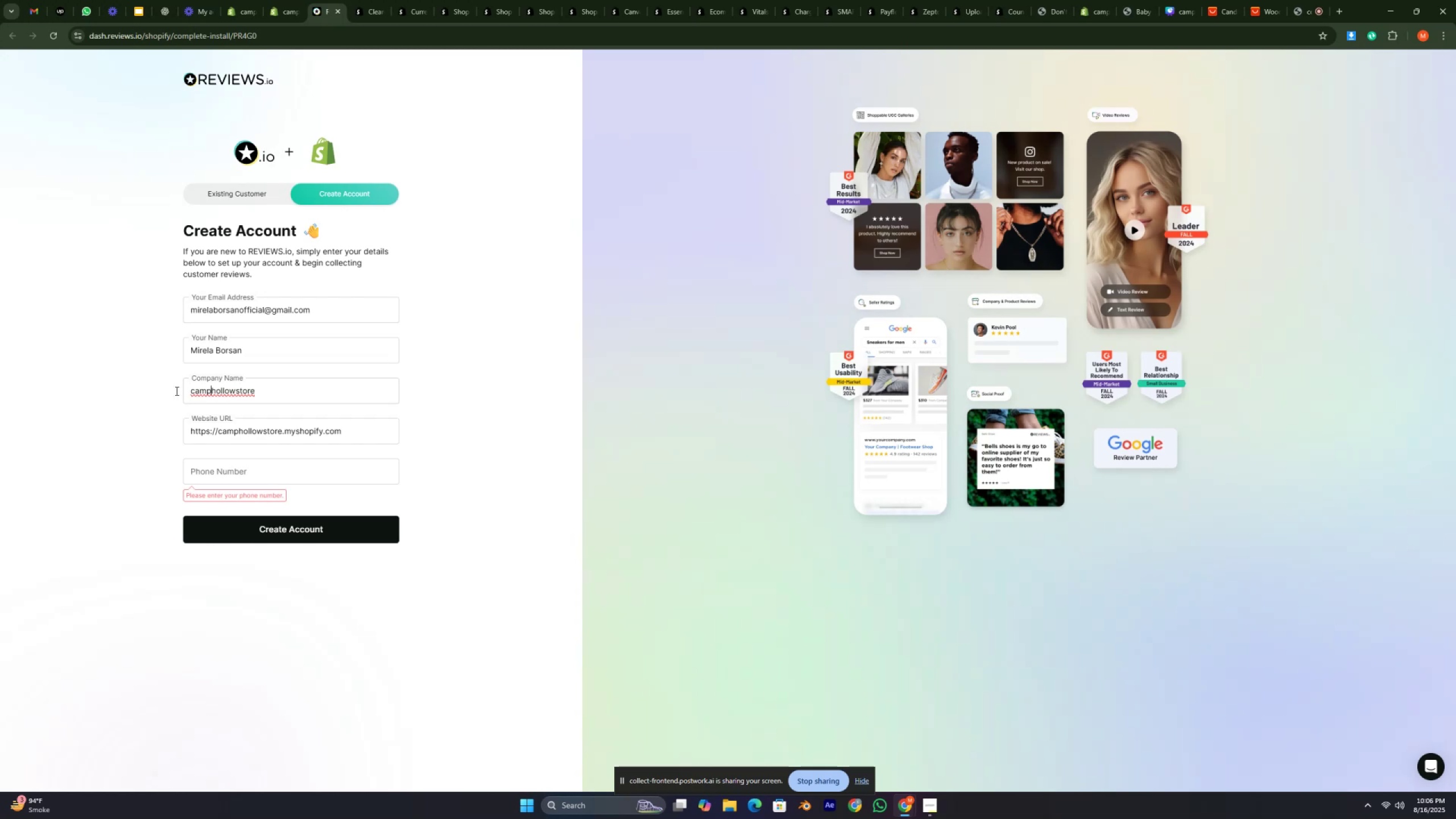 
left_click([146, 391])
 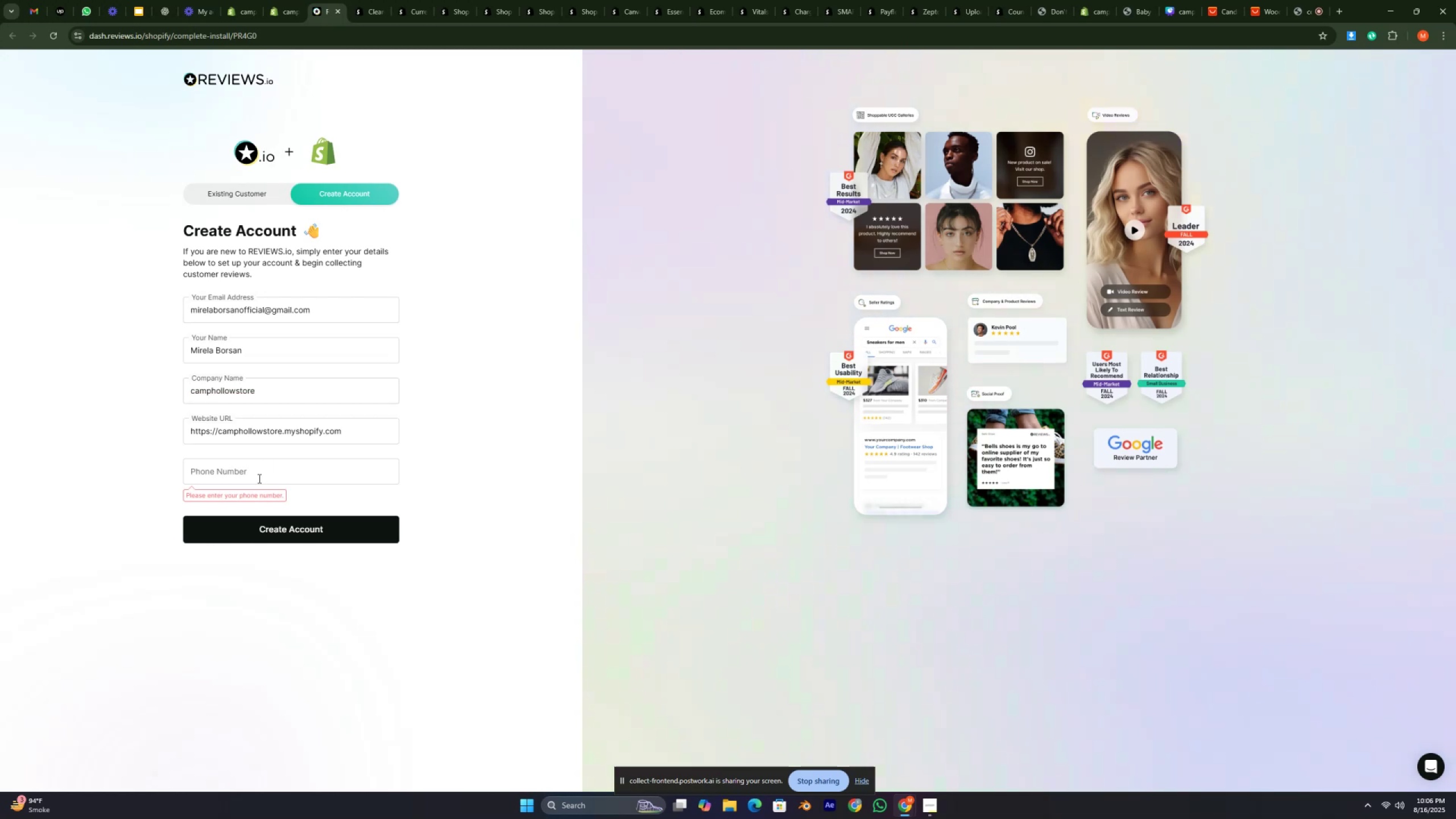 
left_click([258, 478])
 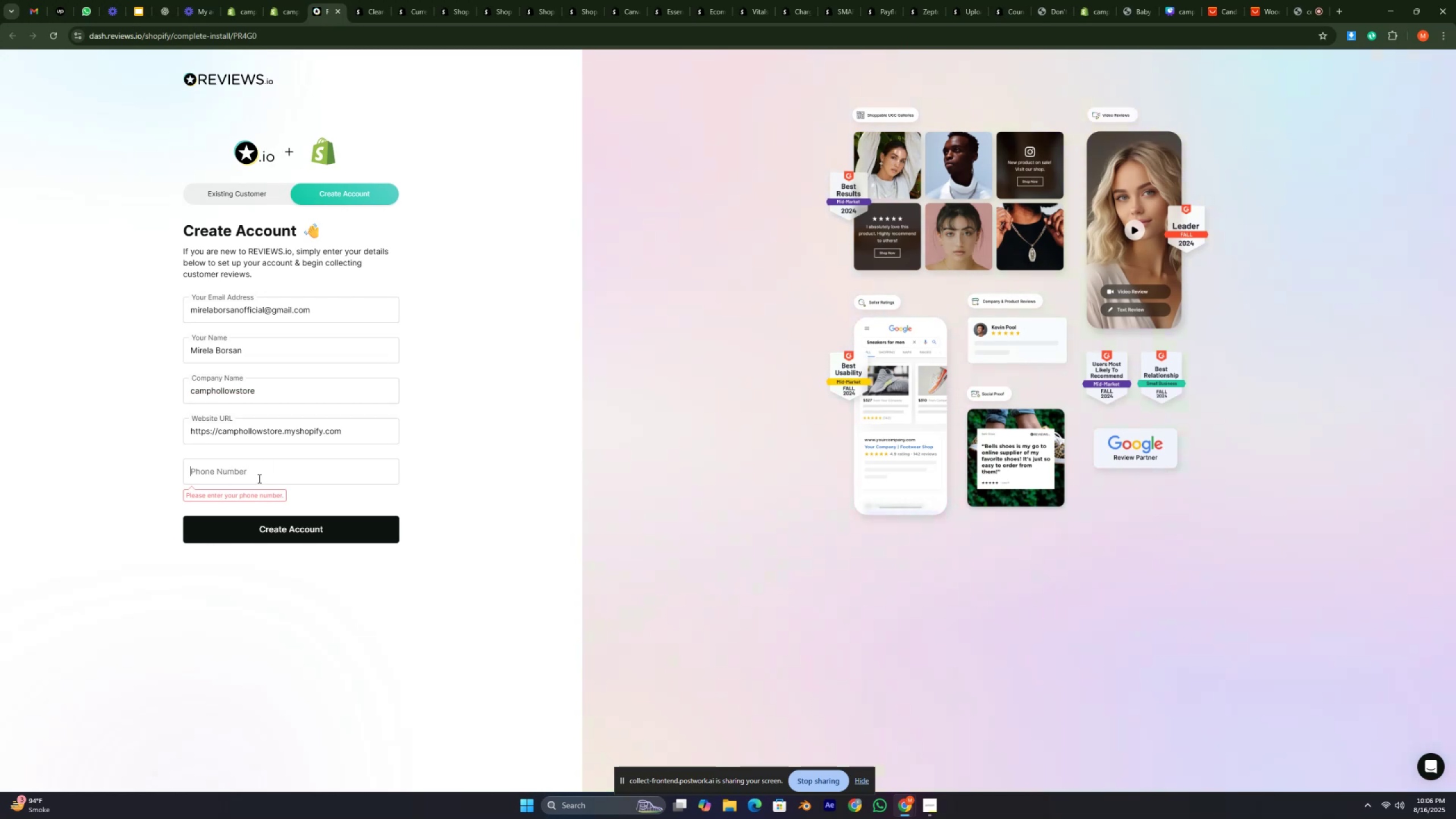 
hold_key(key=ShiftRight, duration=1.52)
 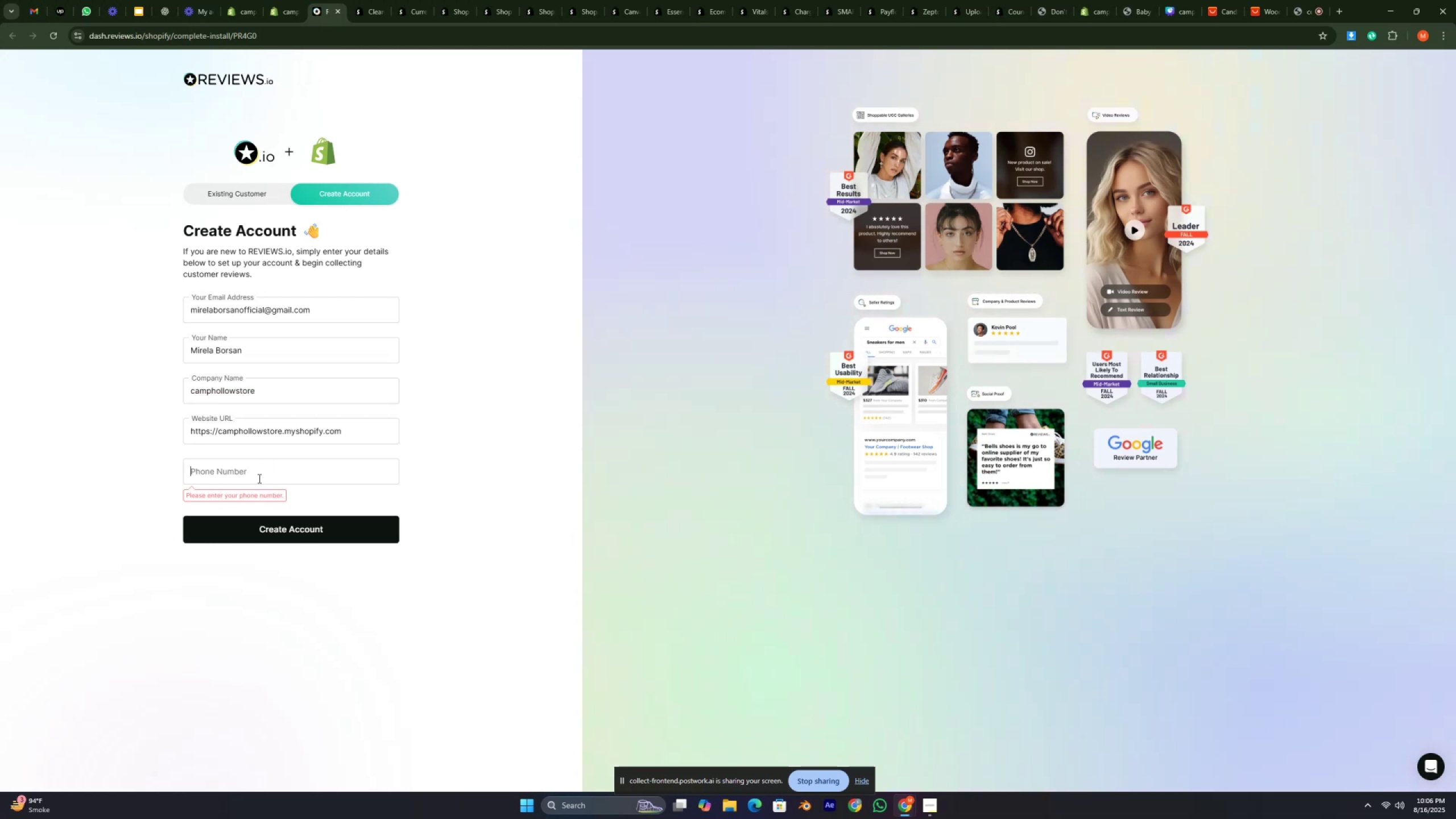 
key(Shift+Equal)
 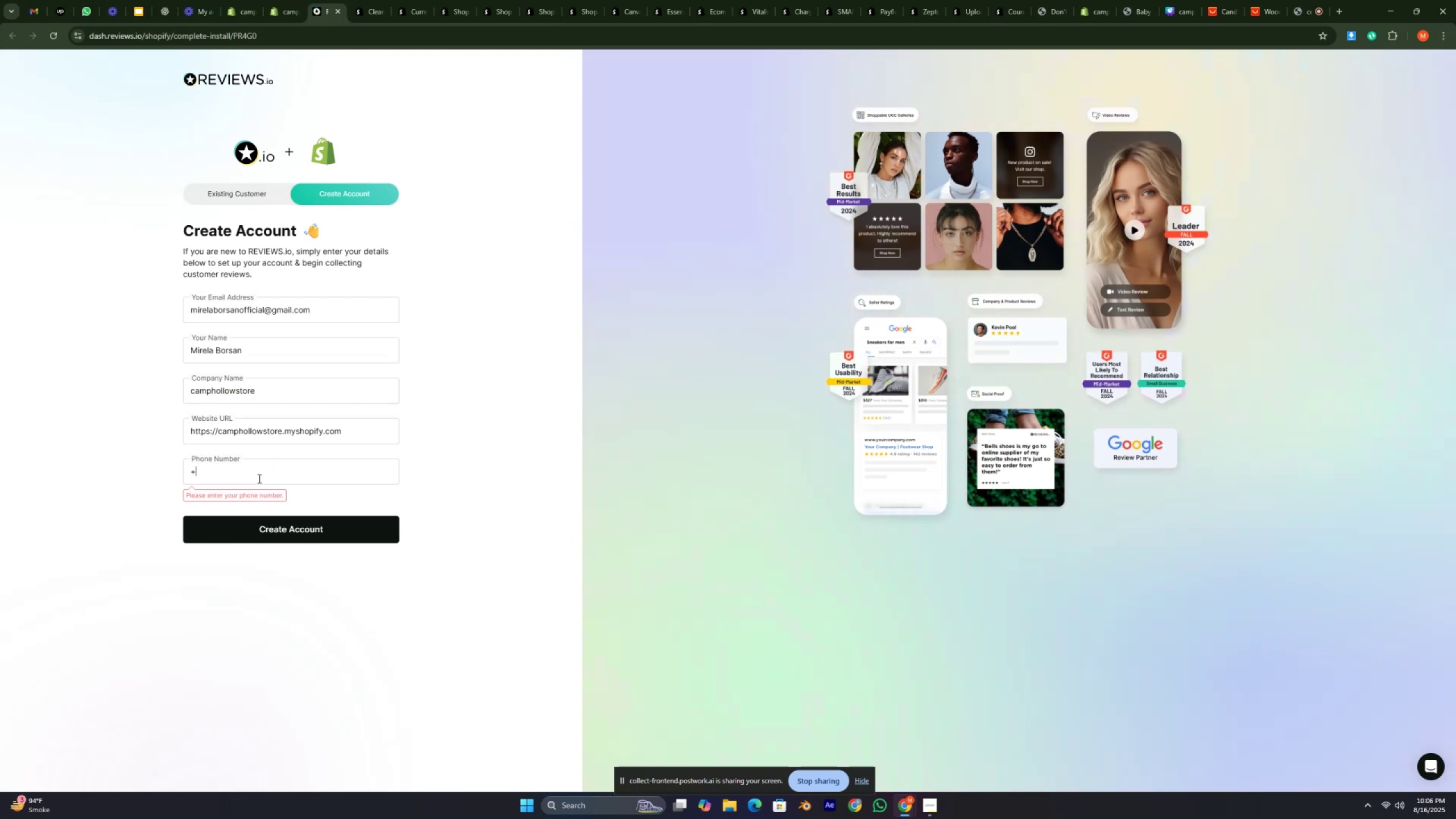 
key(Numpad1)
 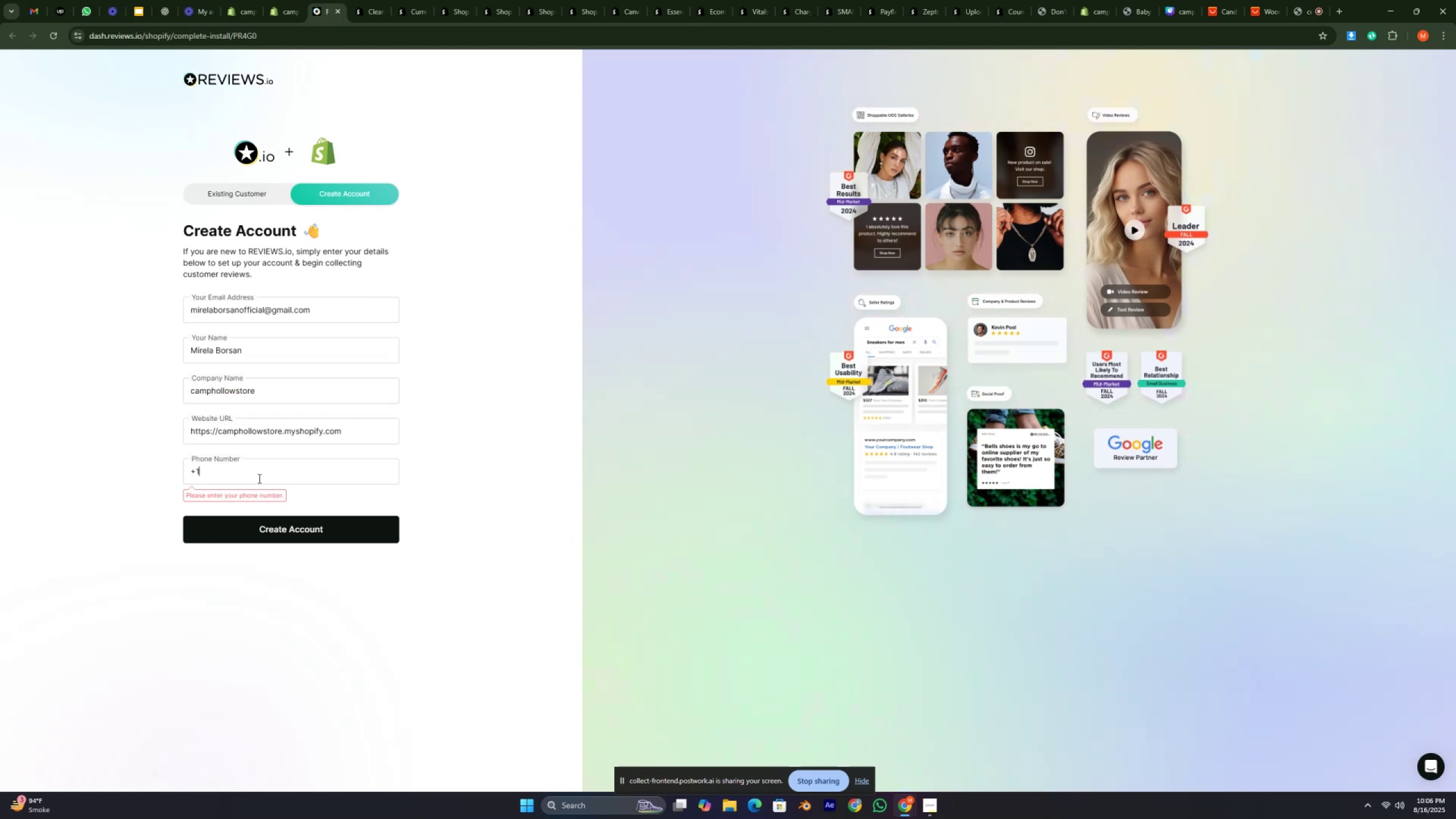 
key(Numpad2)
 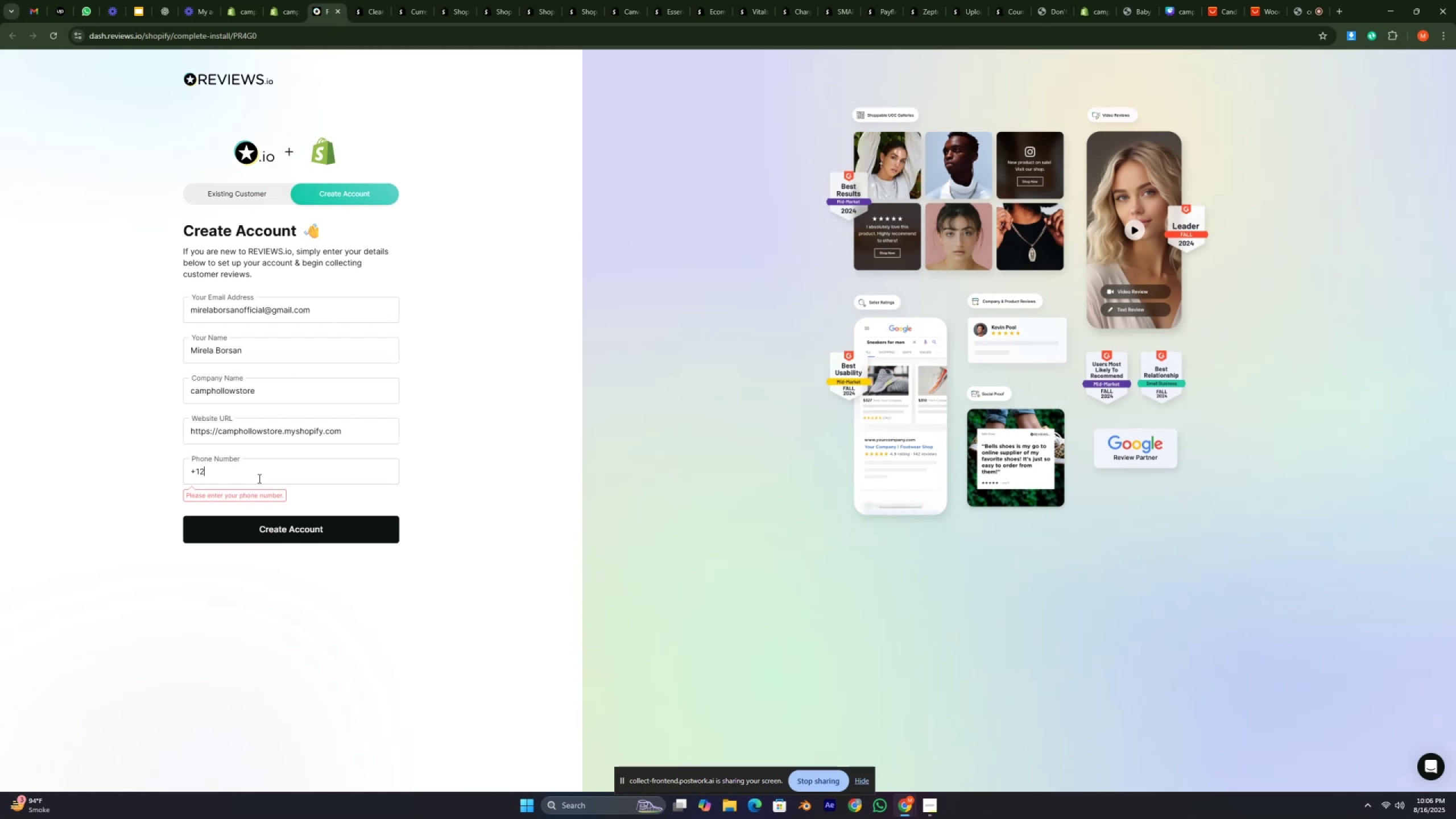 
key(Numpad0)
 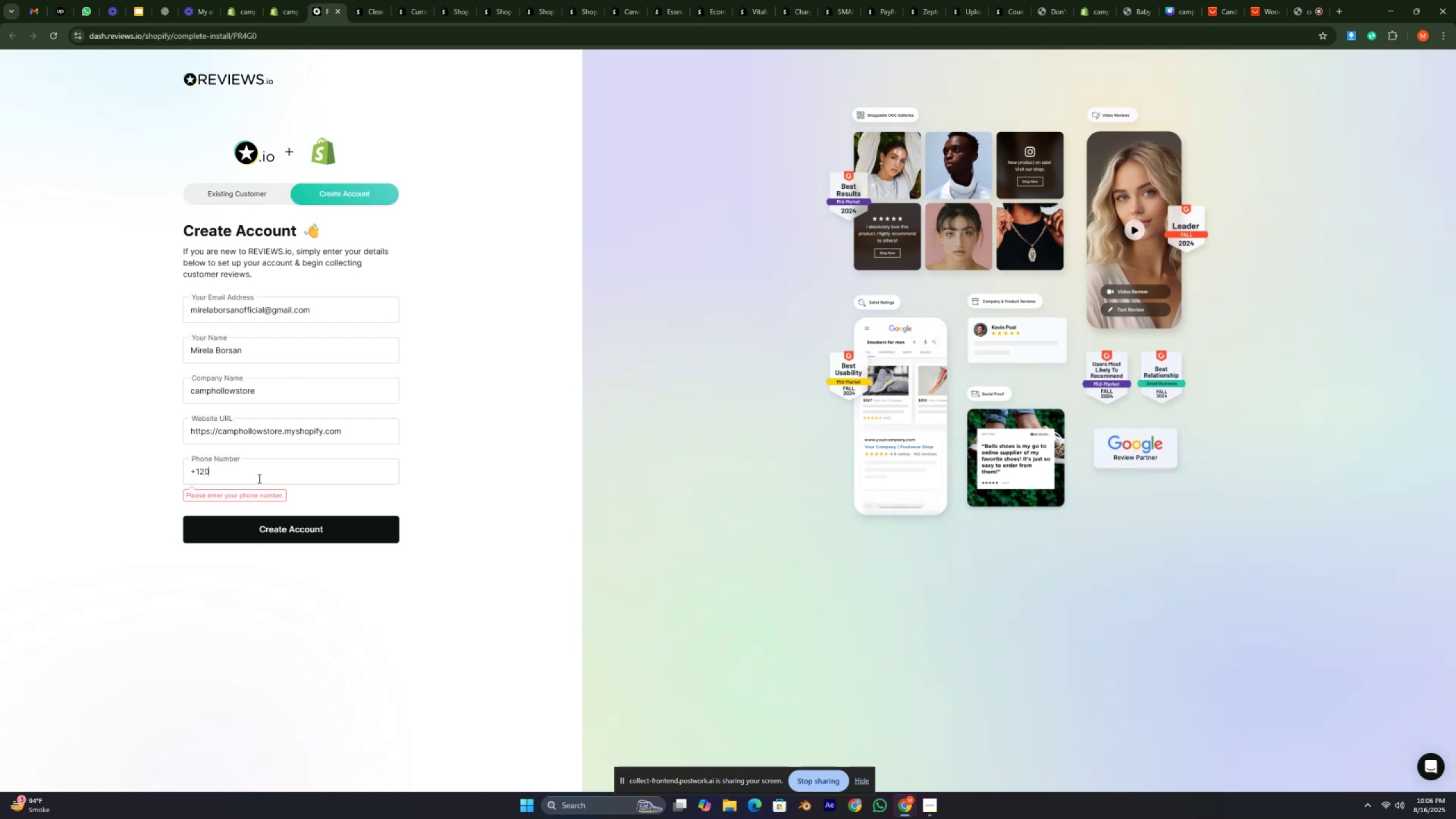 
key(Numpad8)
 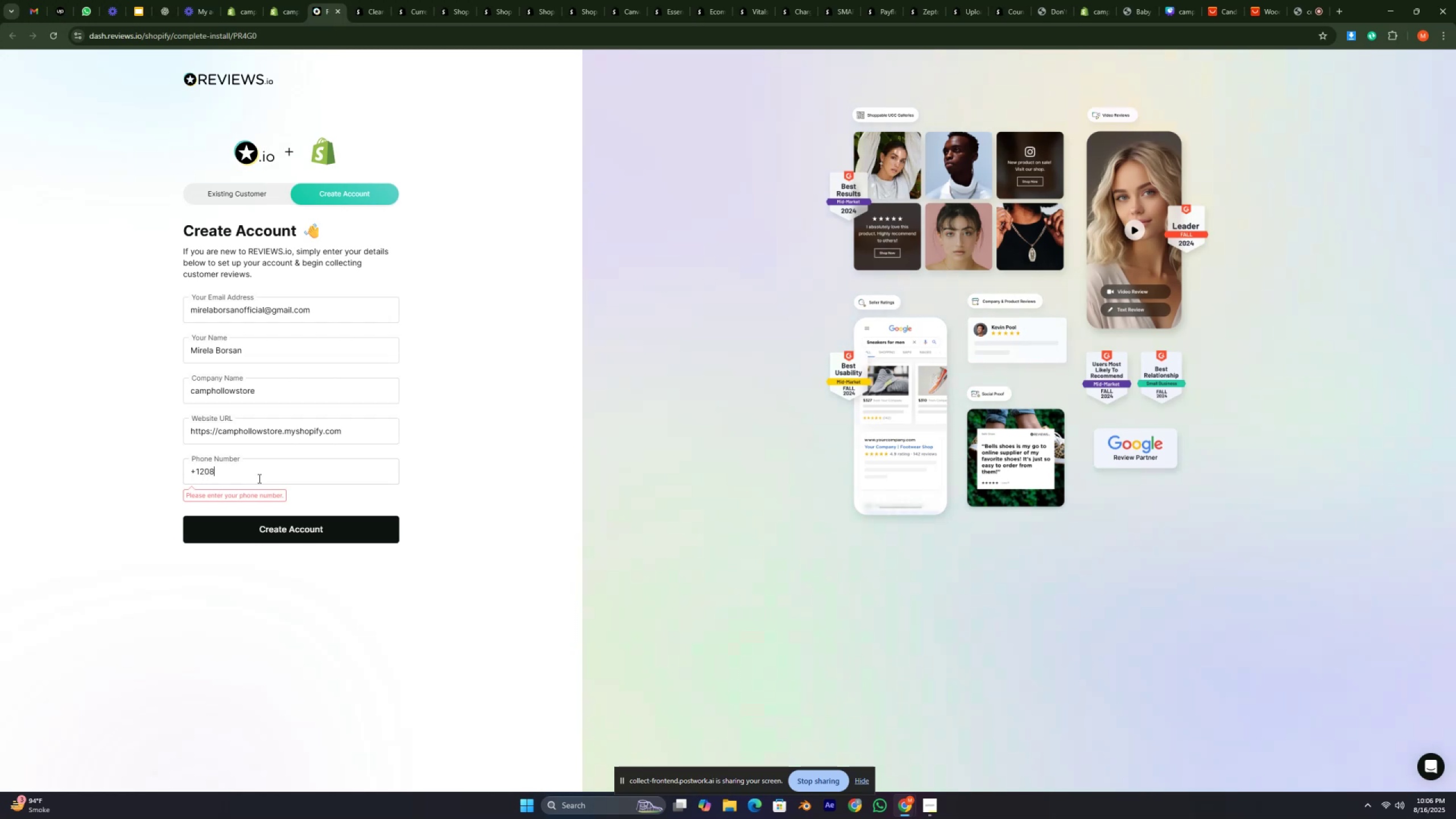 
key(Numpad9)
 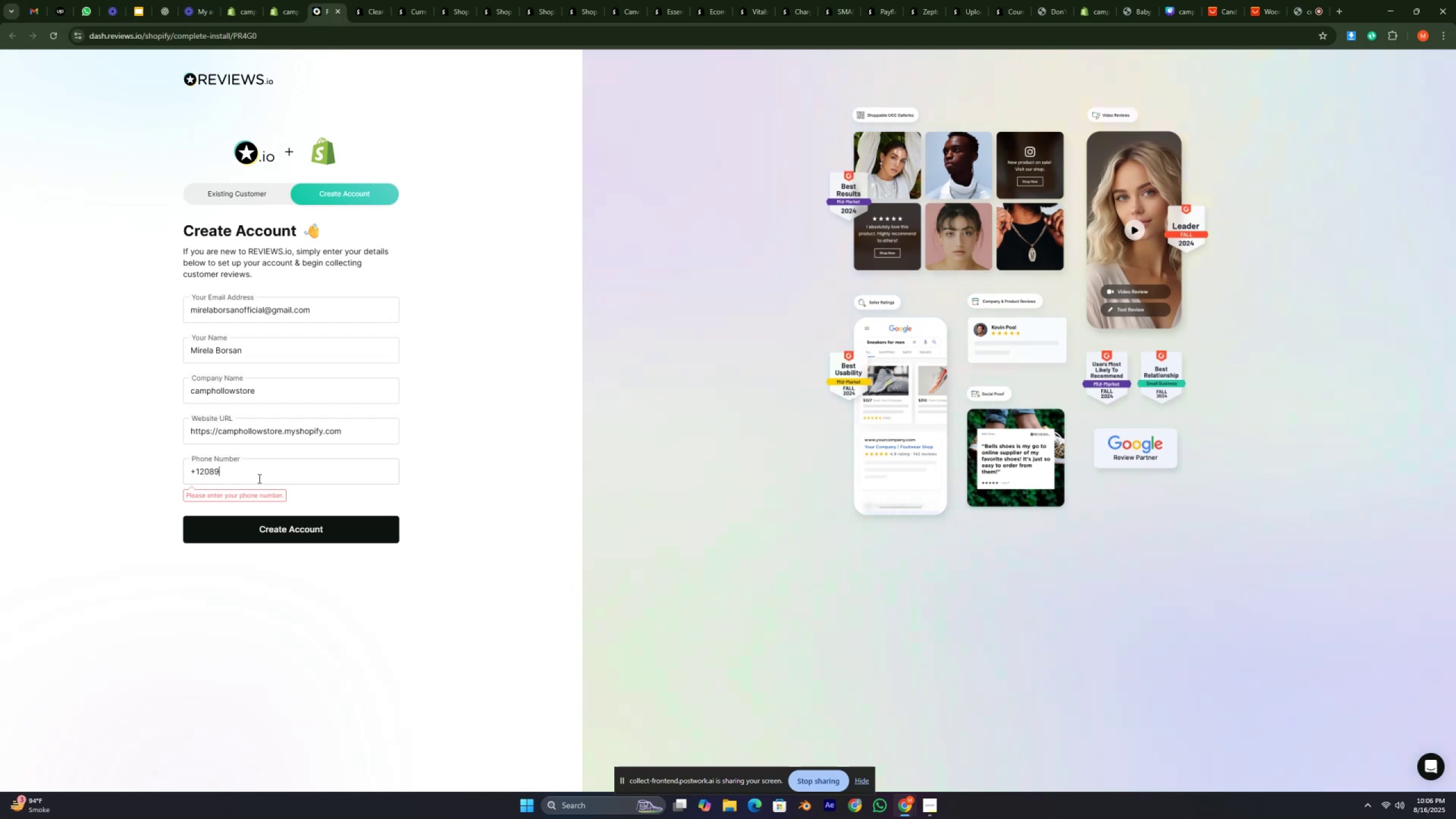 
key(Numpad6)
 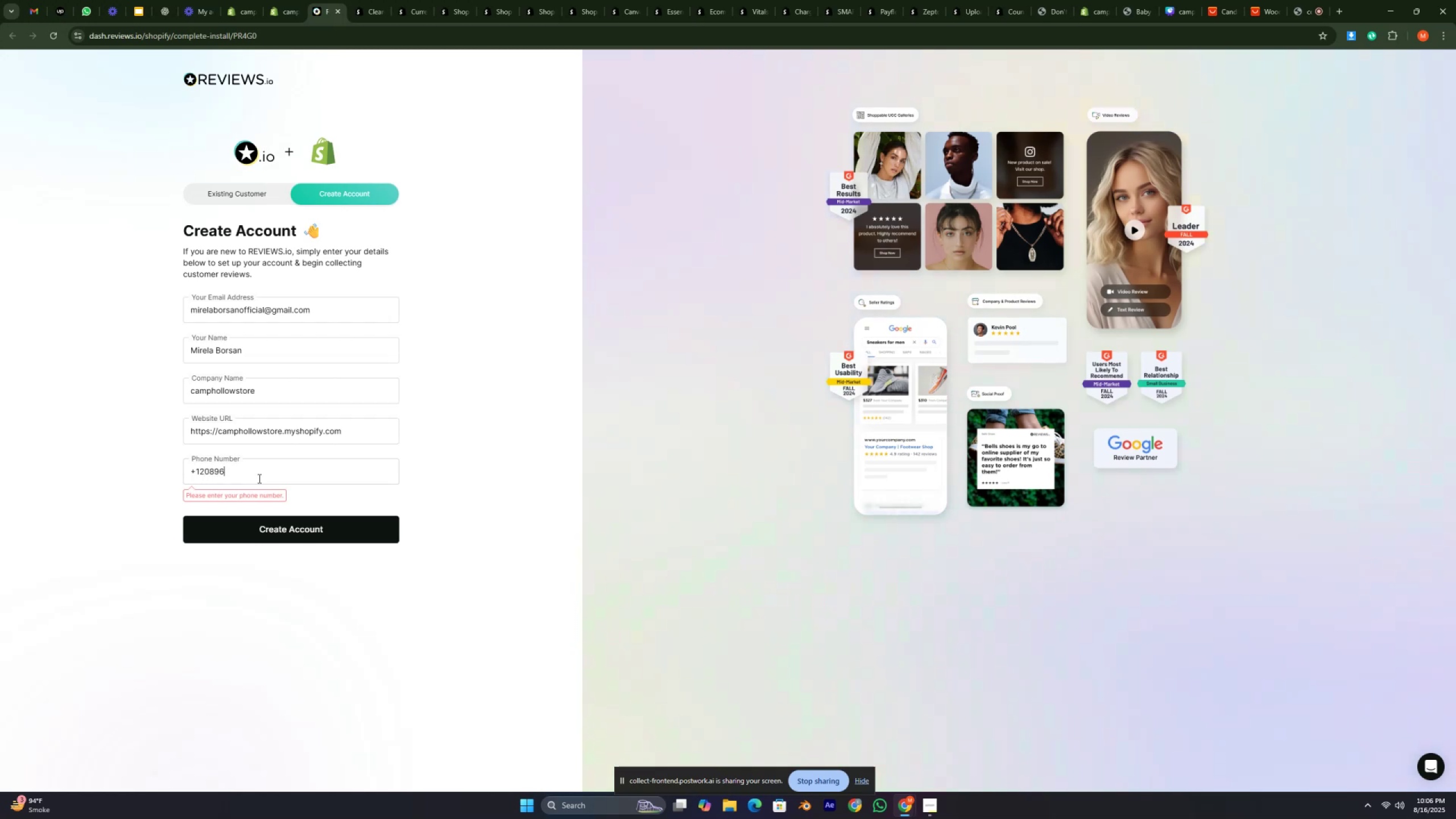 
key(Numpad3)
 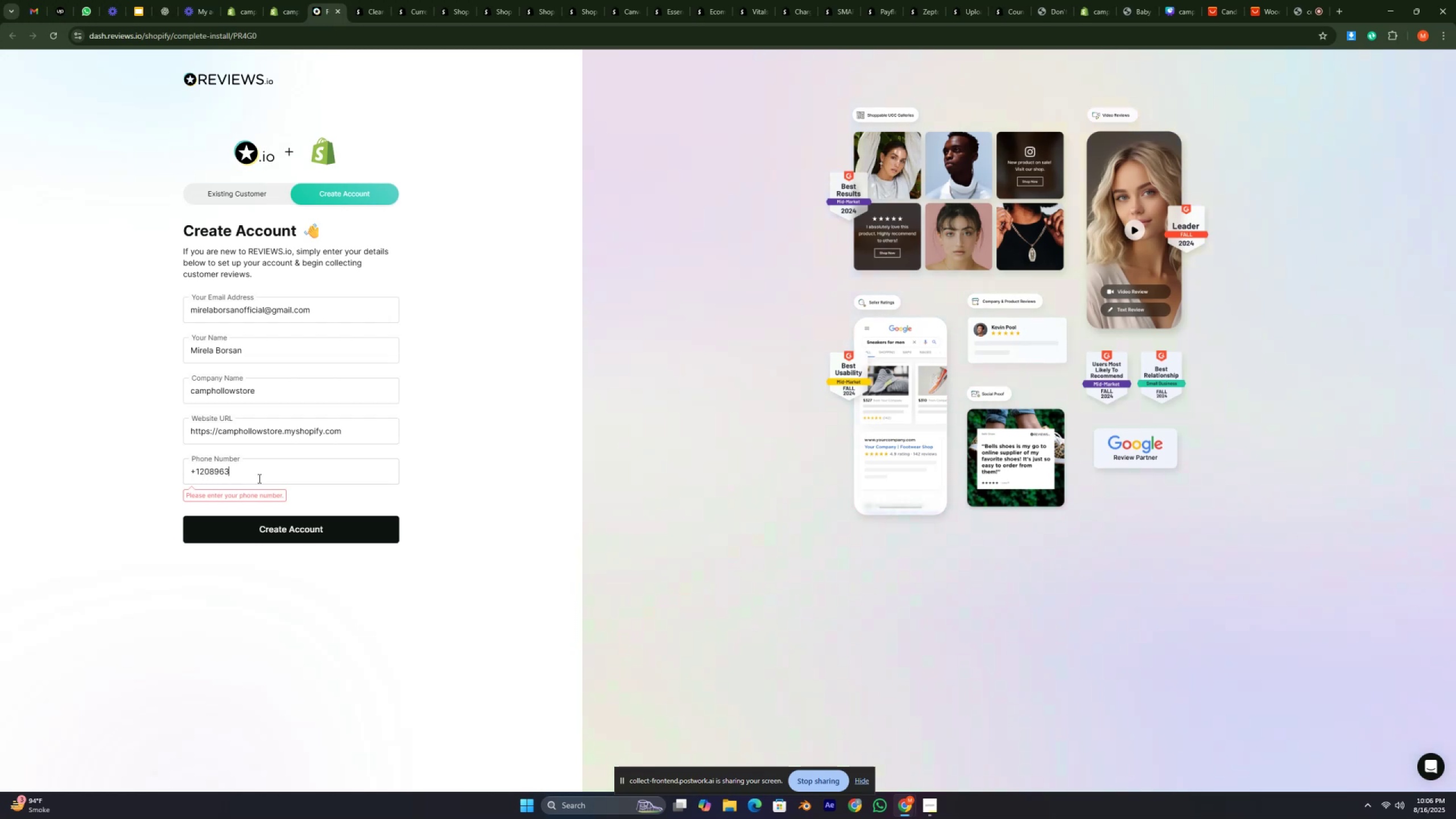 
key(Numpad2)
 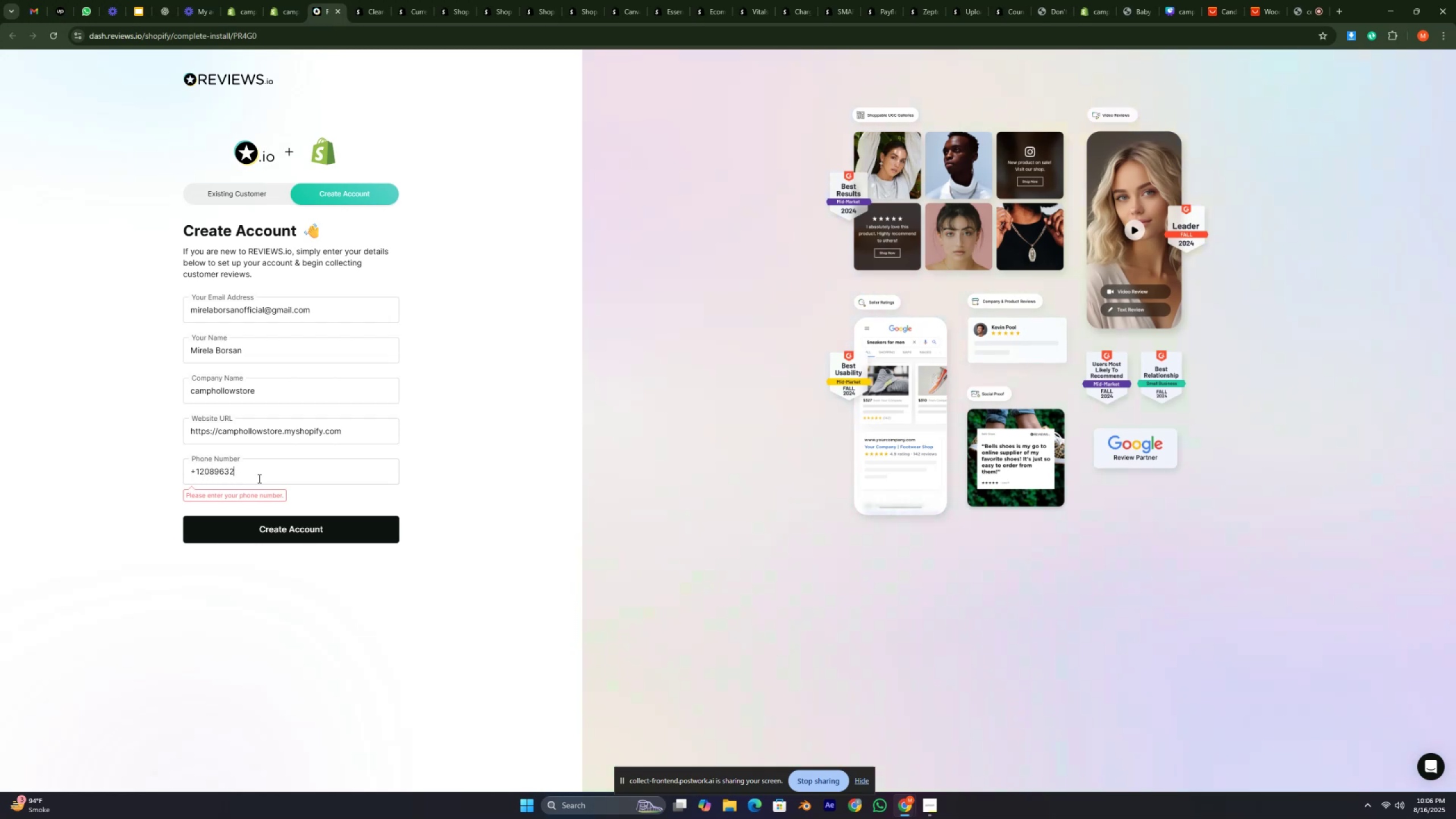 
key(Numpad5)
 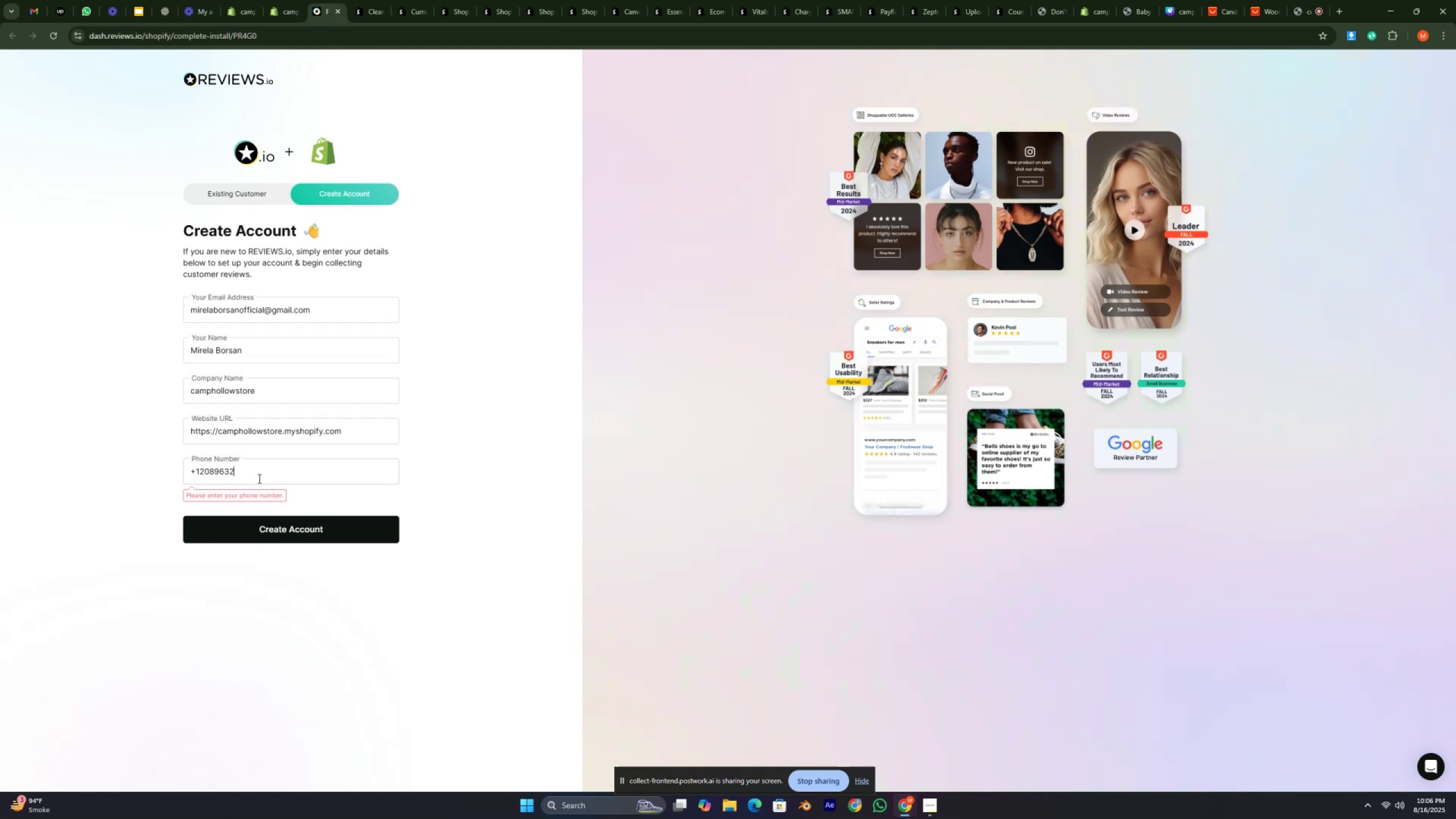 
key(Numpad5)
 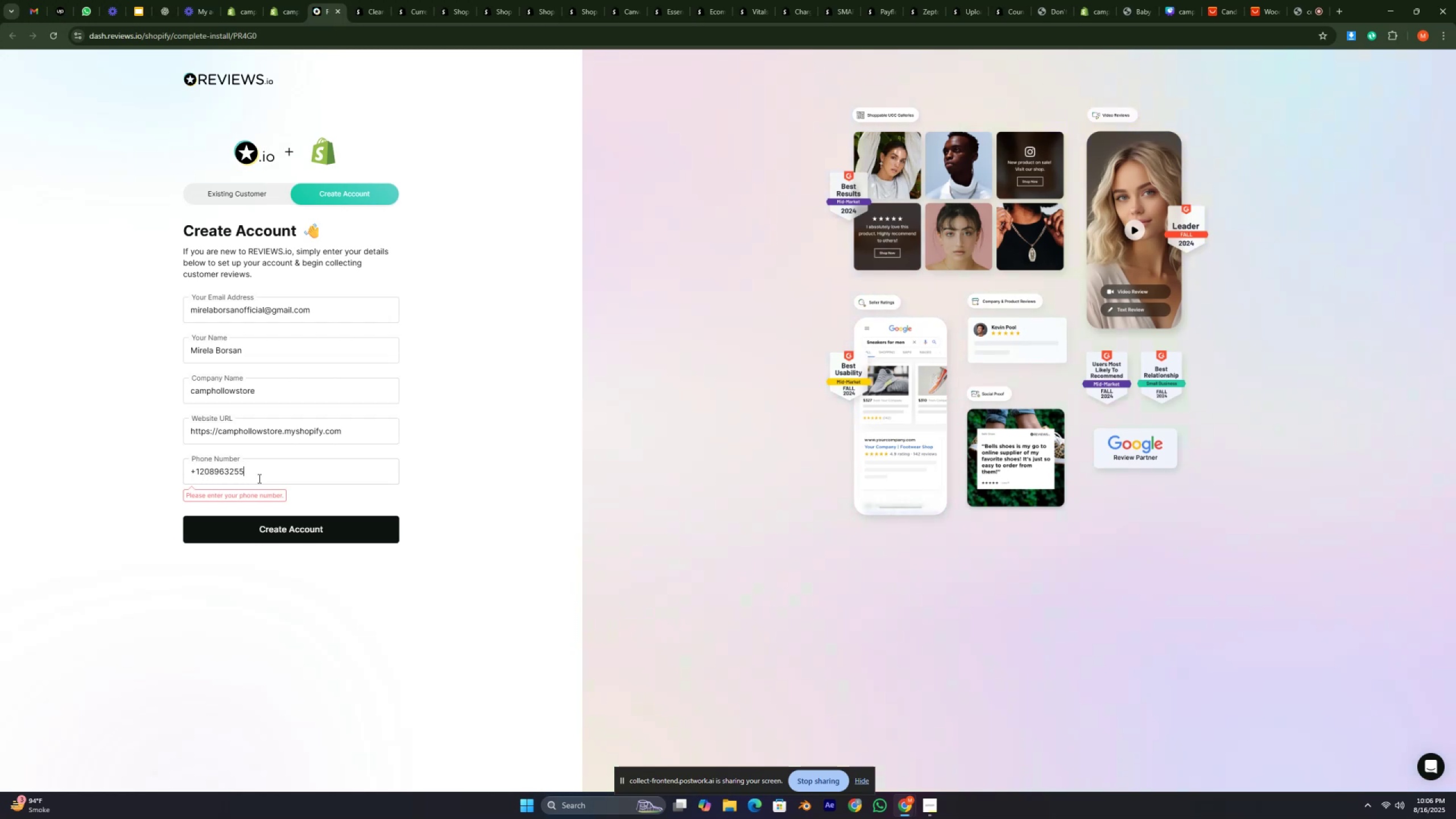 
key(Numpad4)
 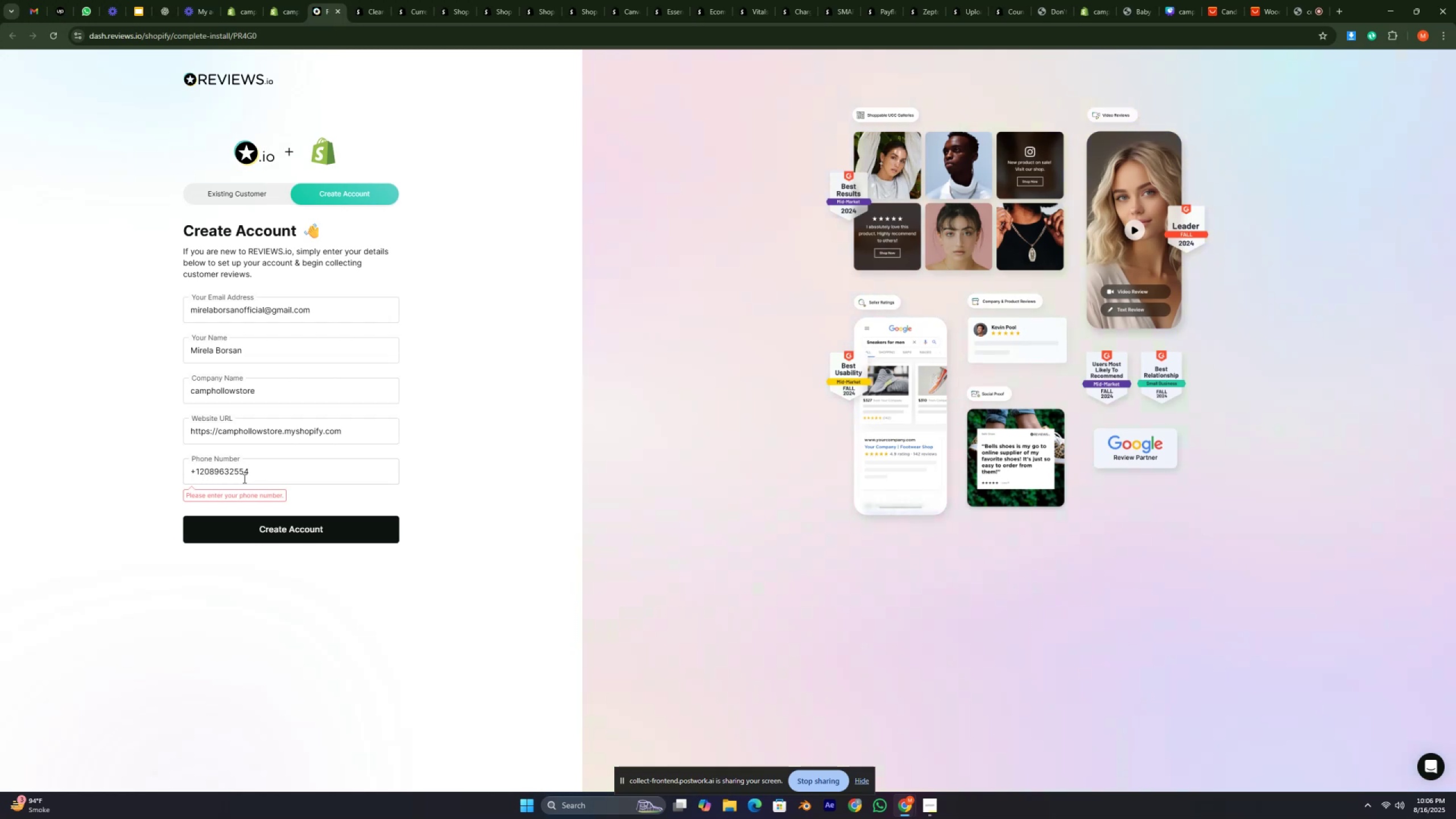 
left_click([119, 474])
 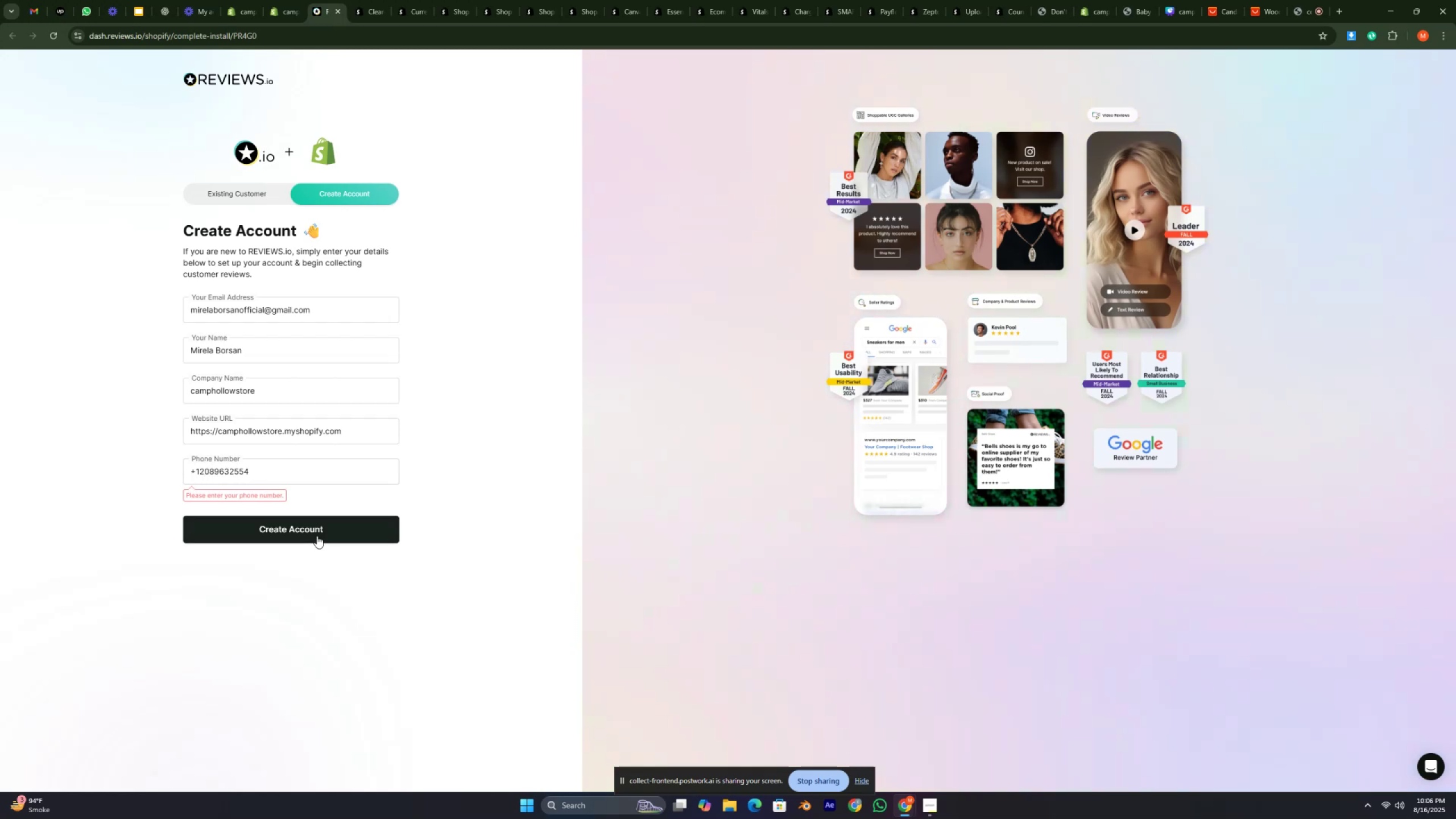 
left_click([317, 535])
 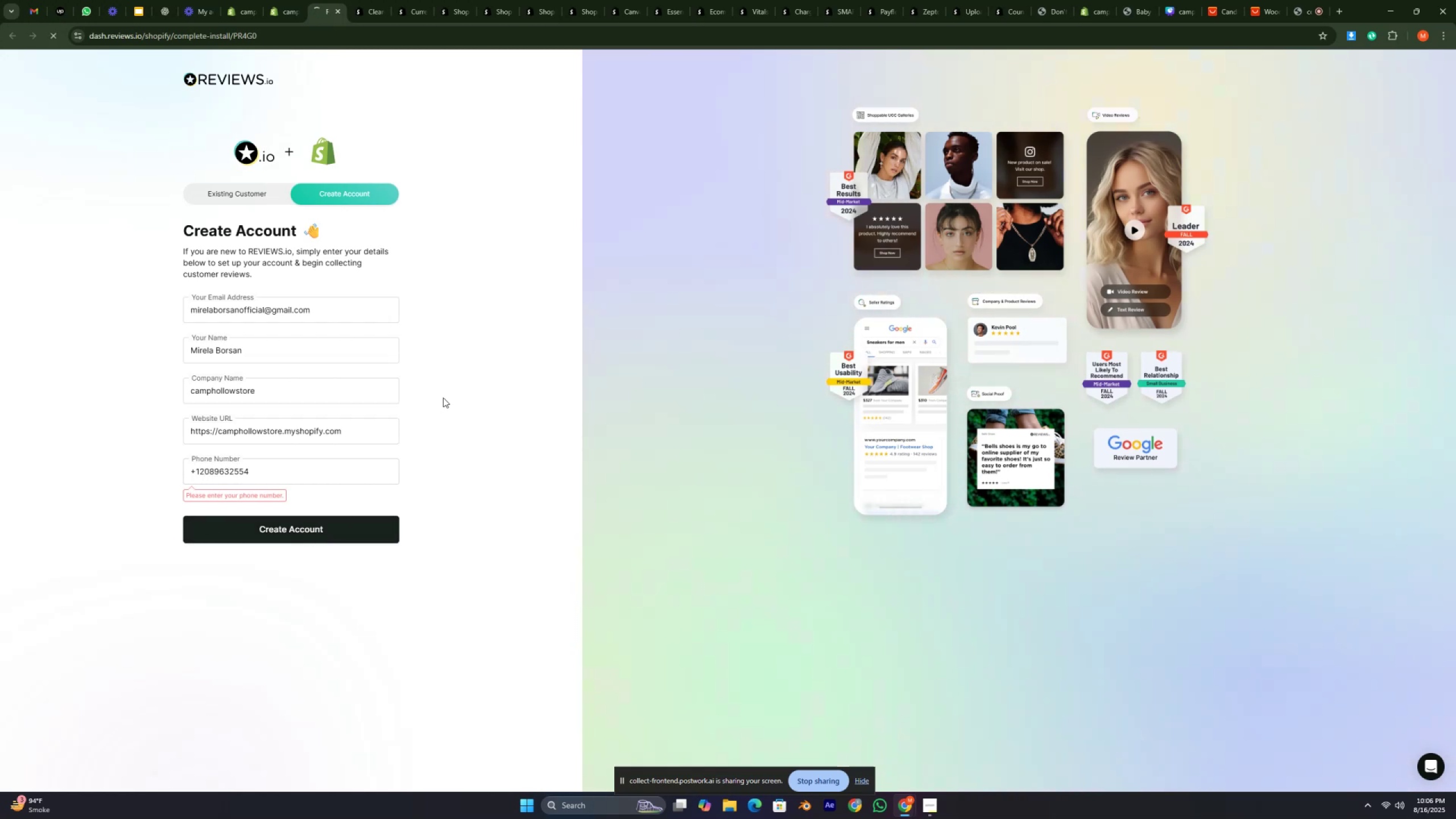 
wait(9.43)
 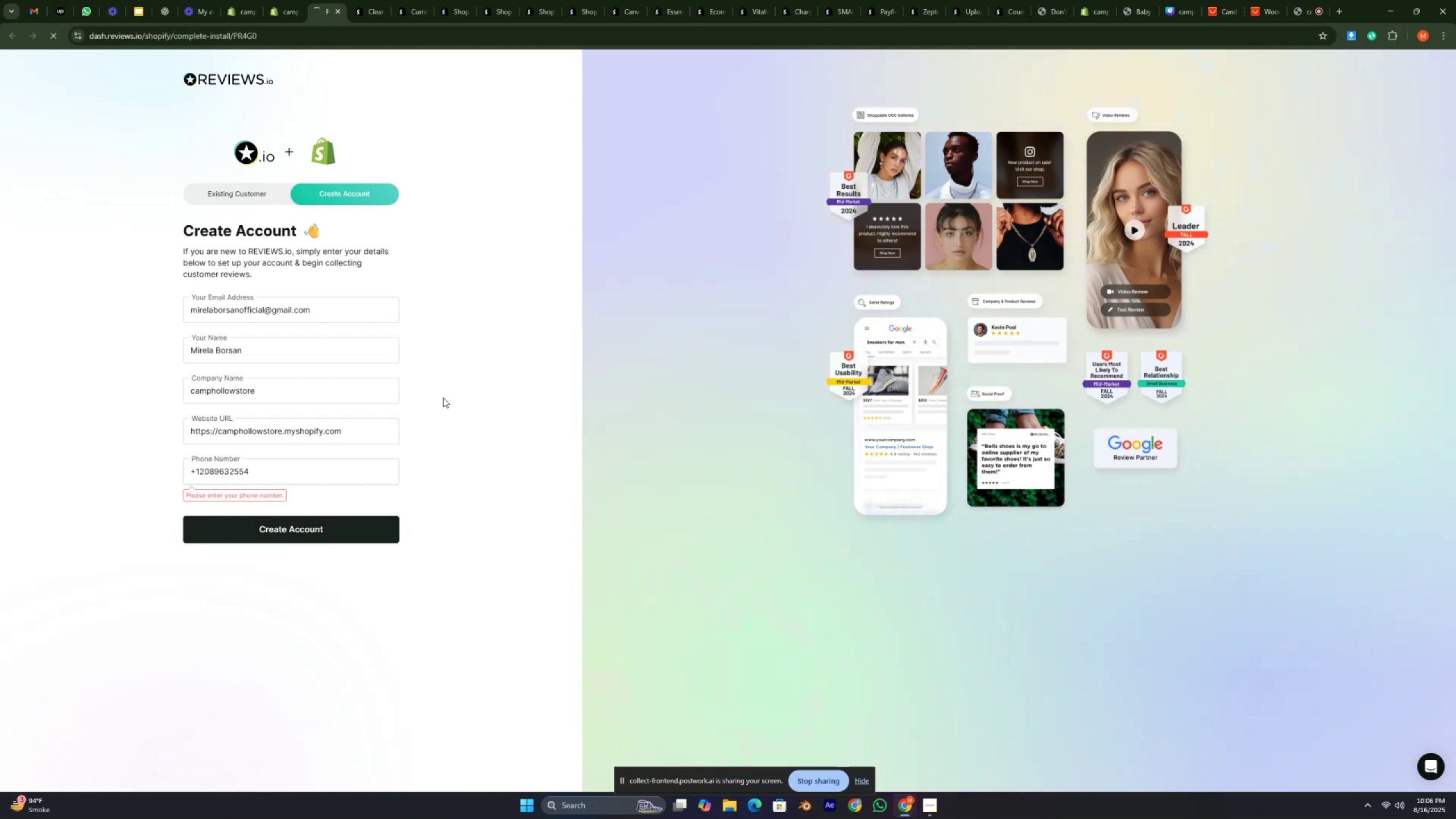 
left_click([409, 270])
 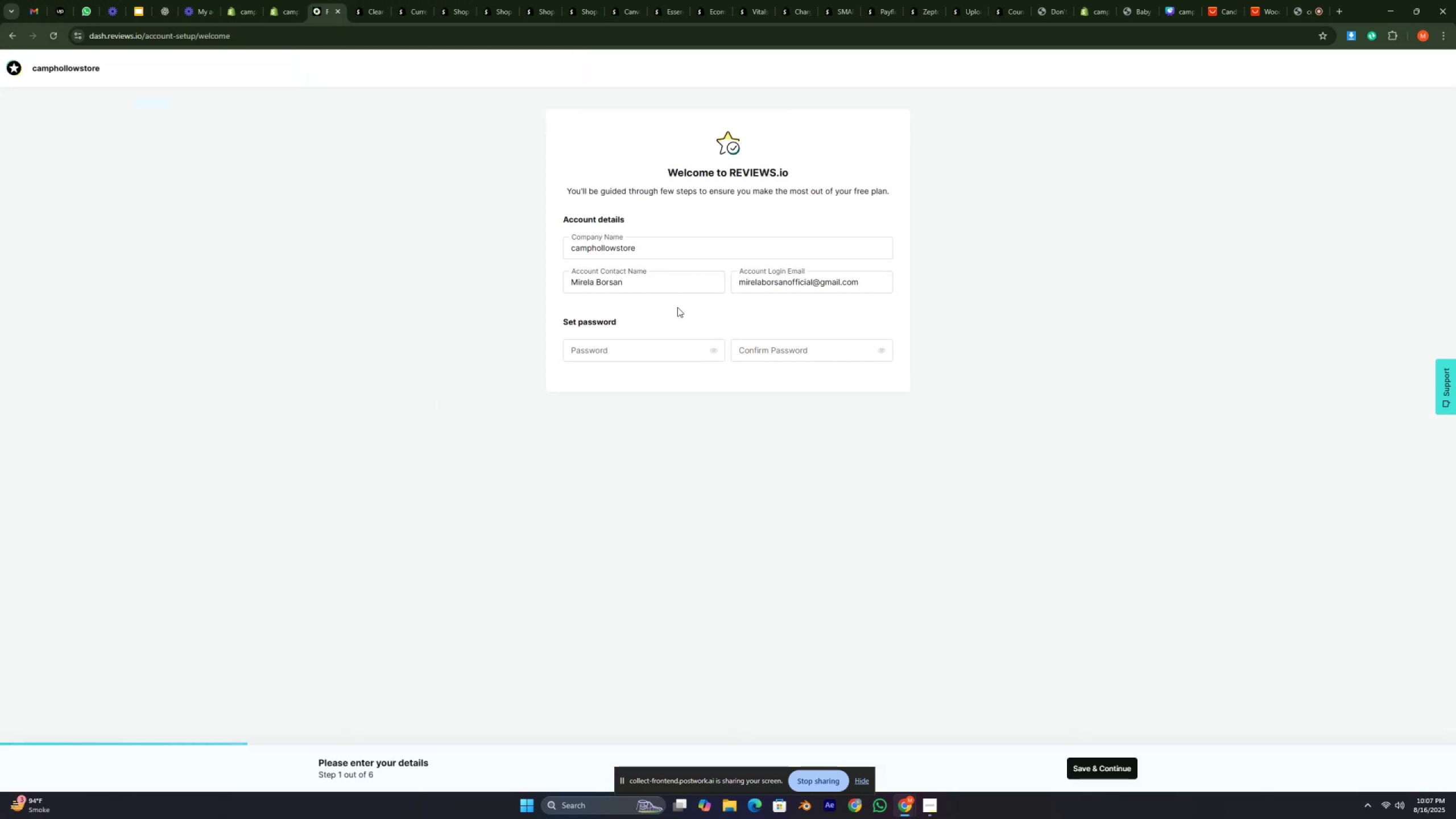 
left_click([660, 354])
 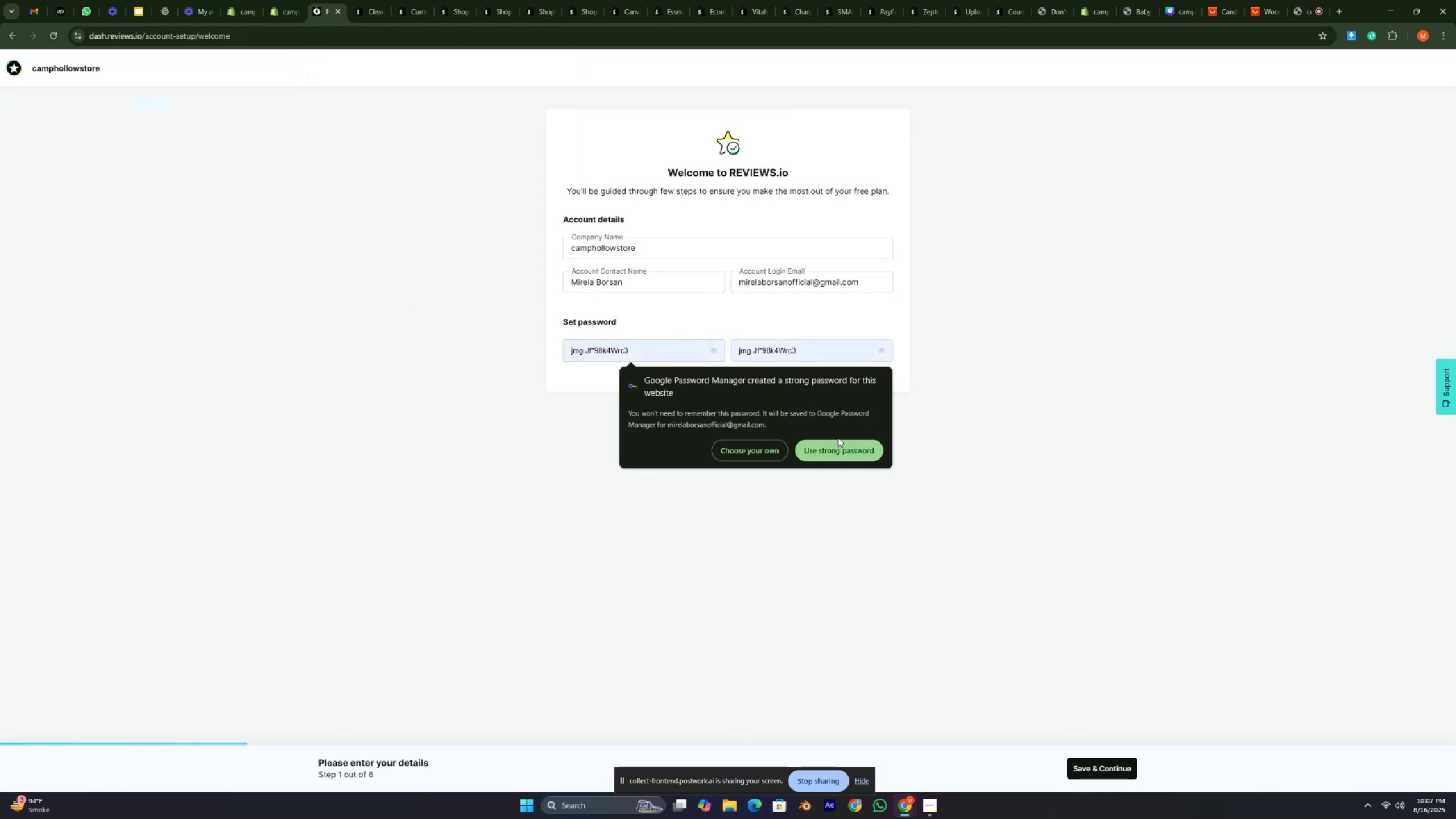 
left_click([848, 448])
 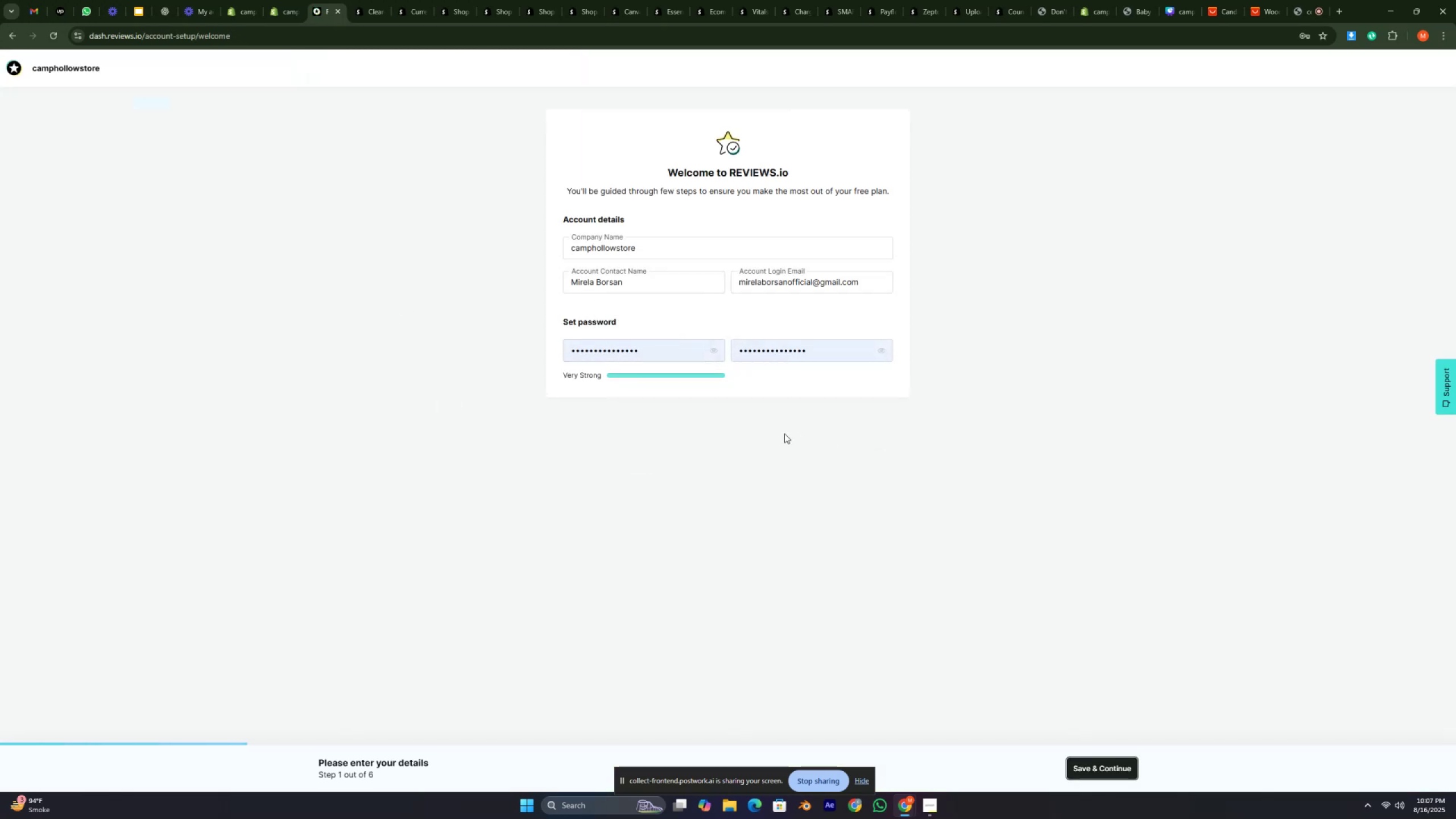 
left_click([767, 435])
 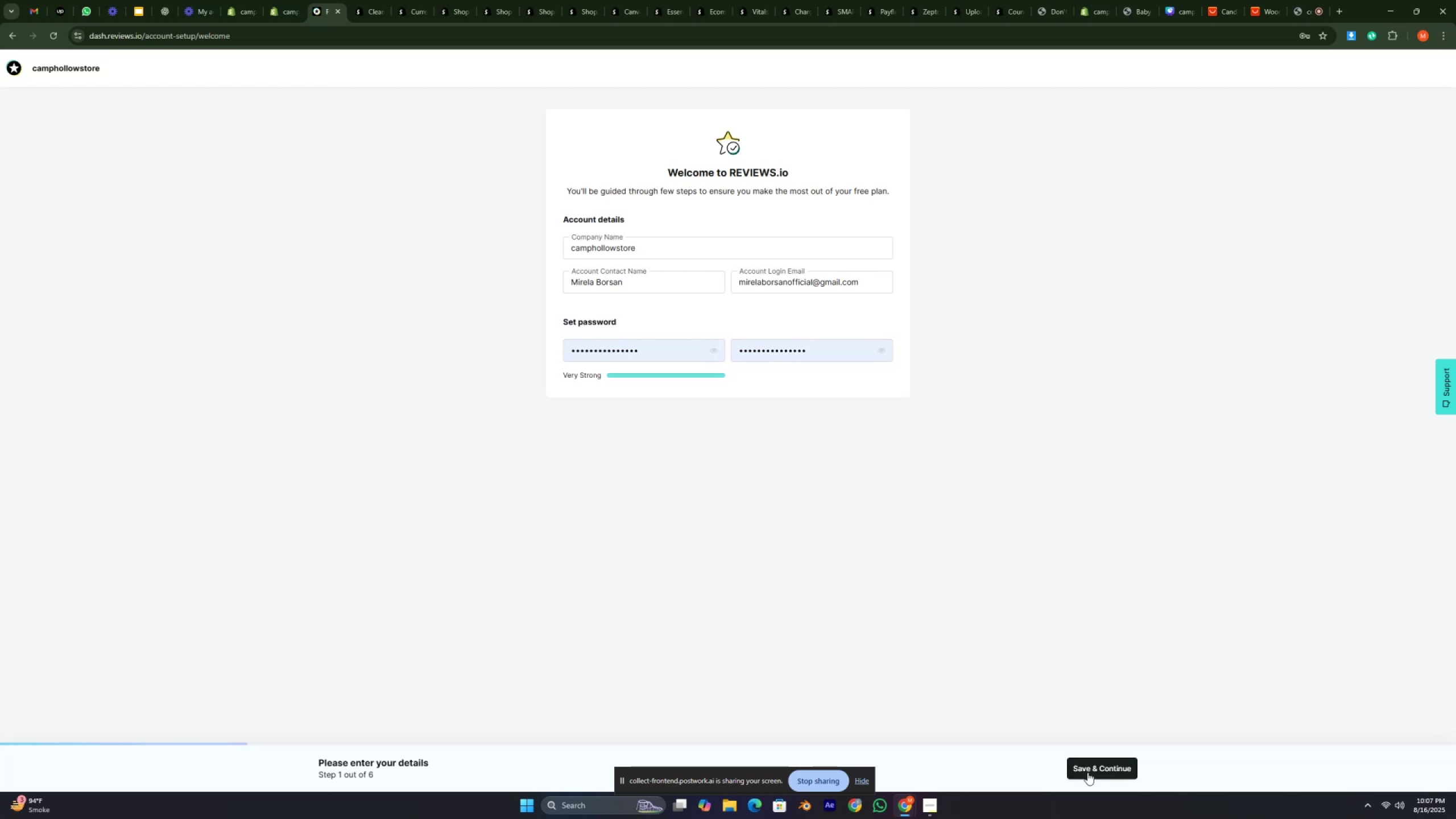 
left_click([1112, 770])
 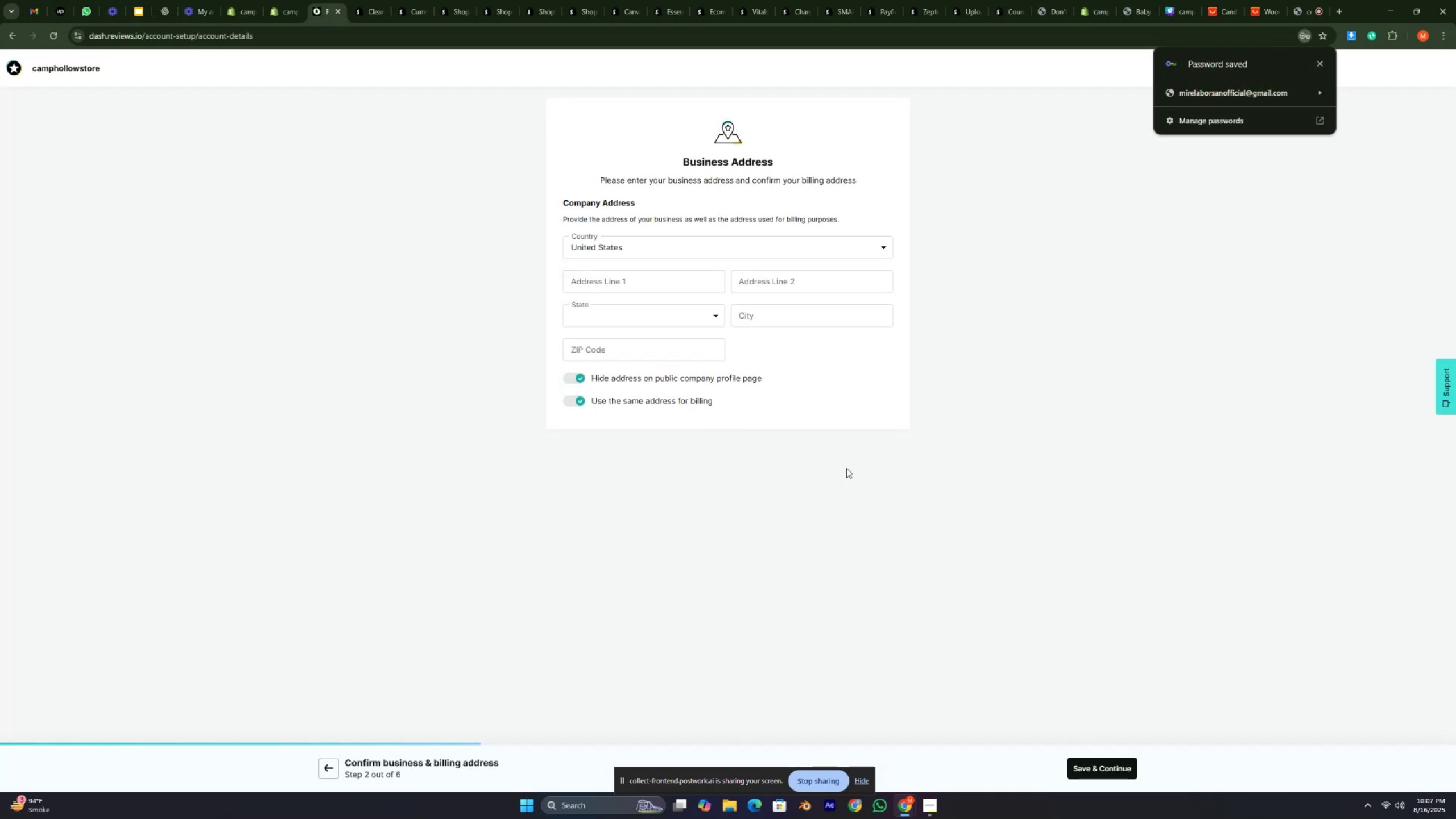 
wait(5.62)
 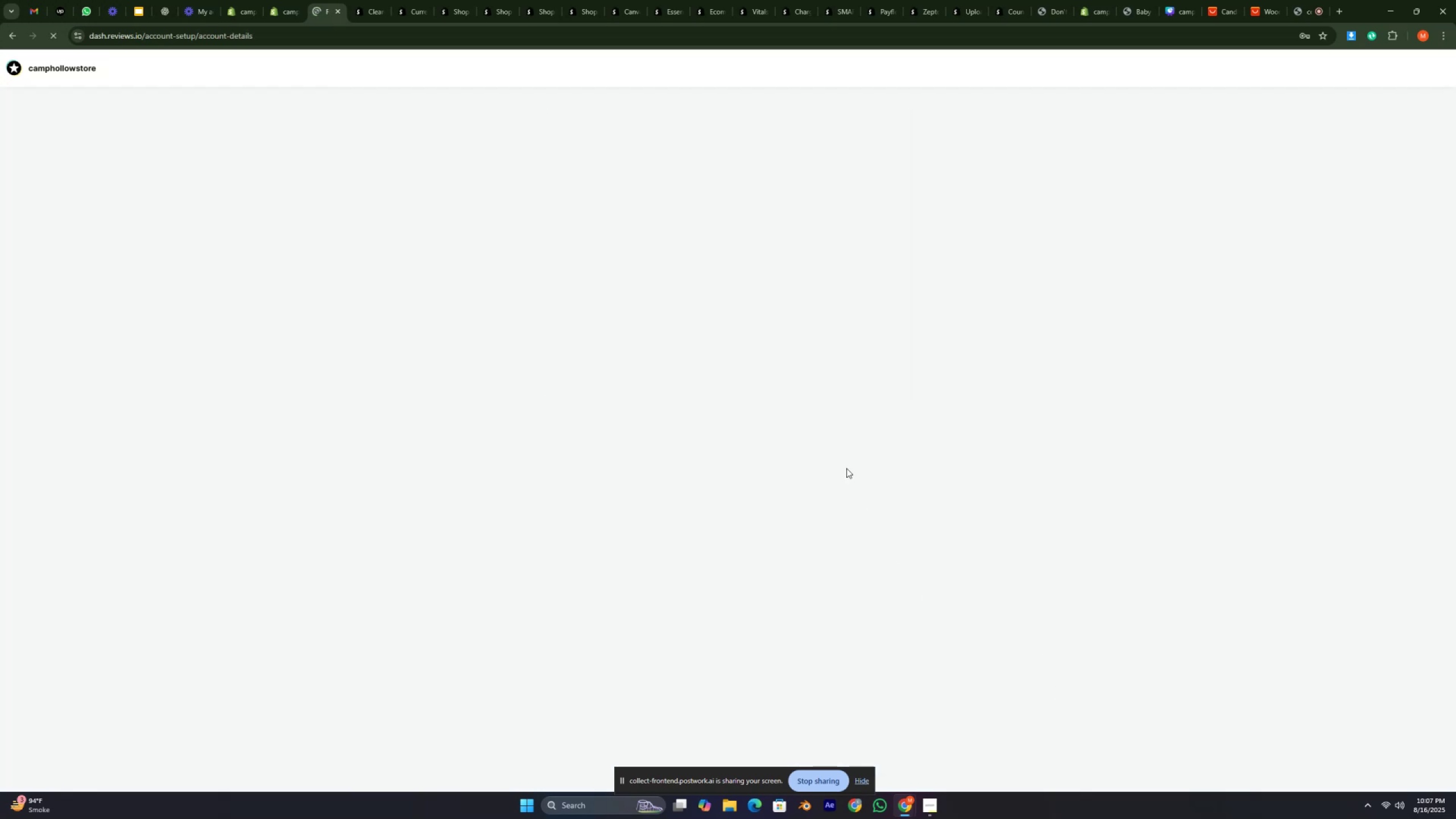 
left_click([582, 280])
 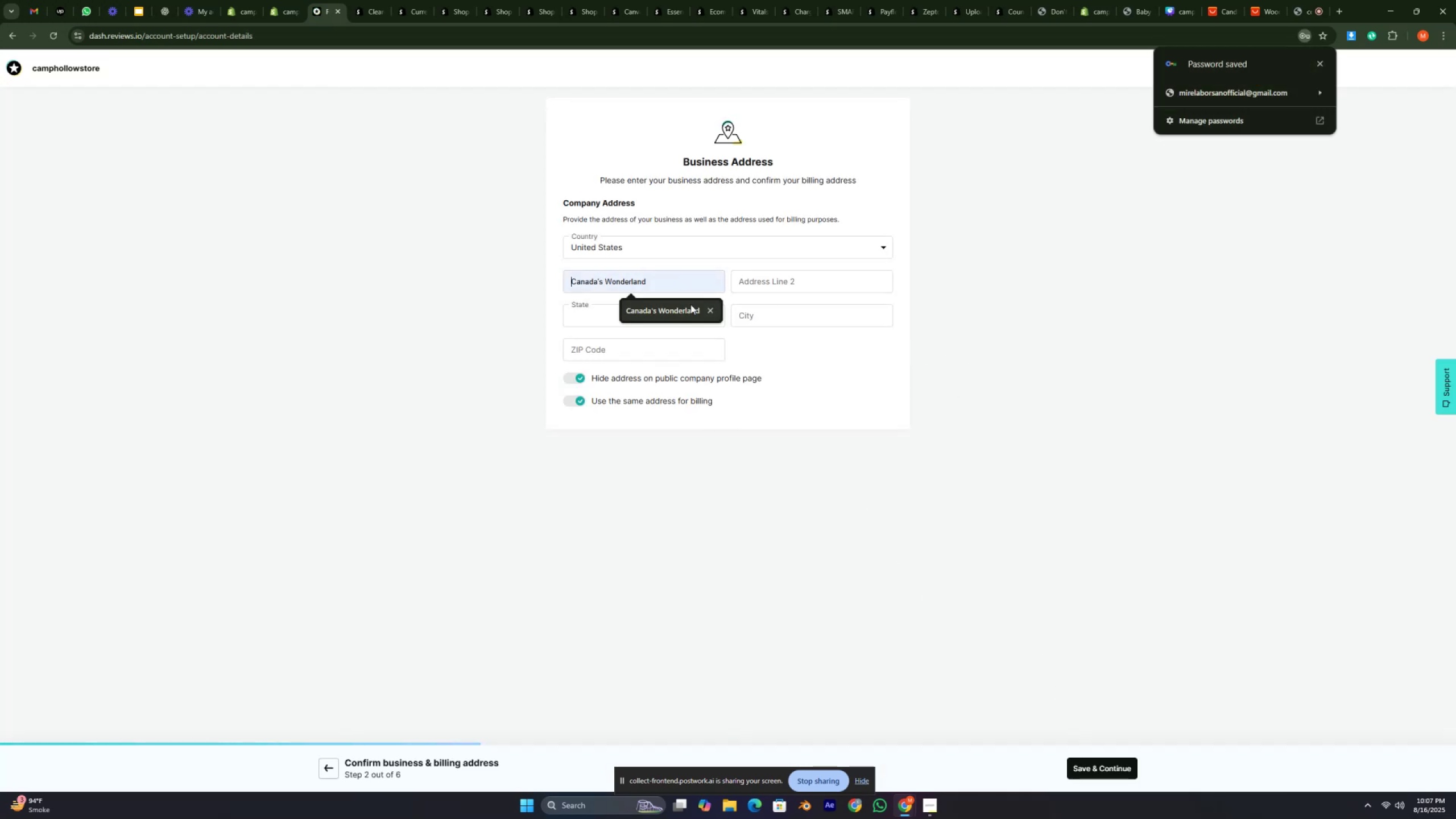 
left_click([799, 279])
 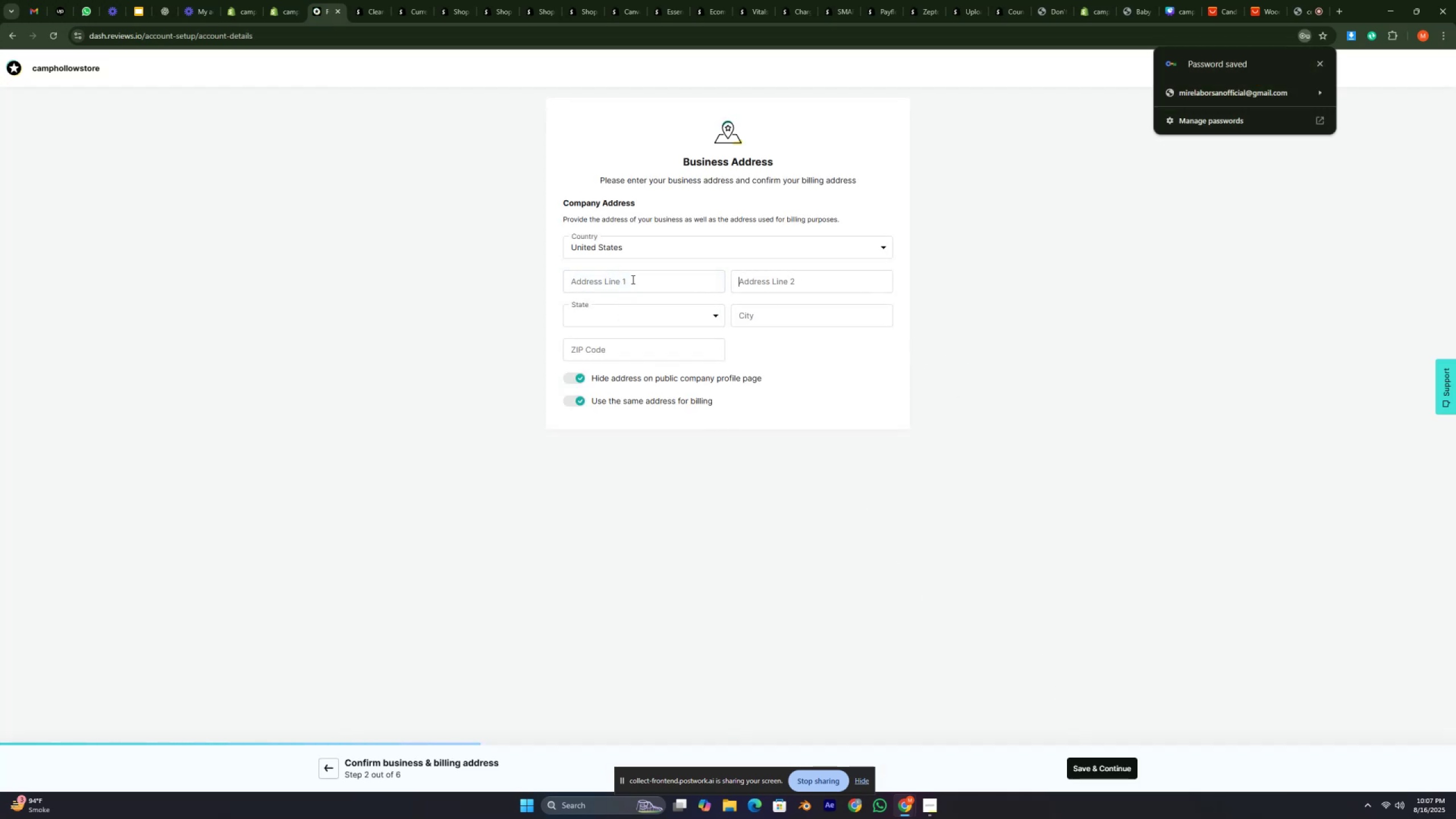 
left_click([619, 280])
 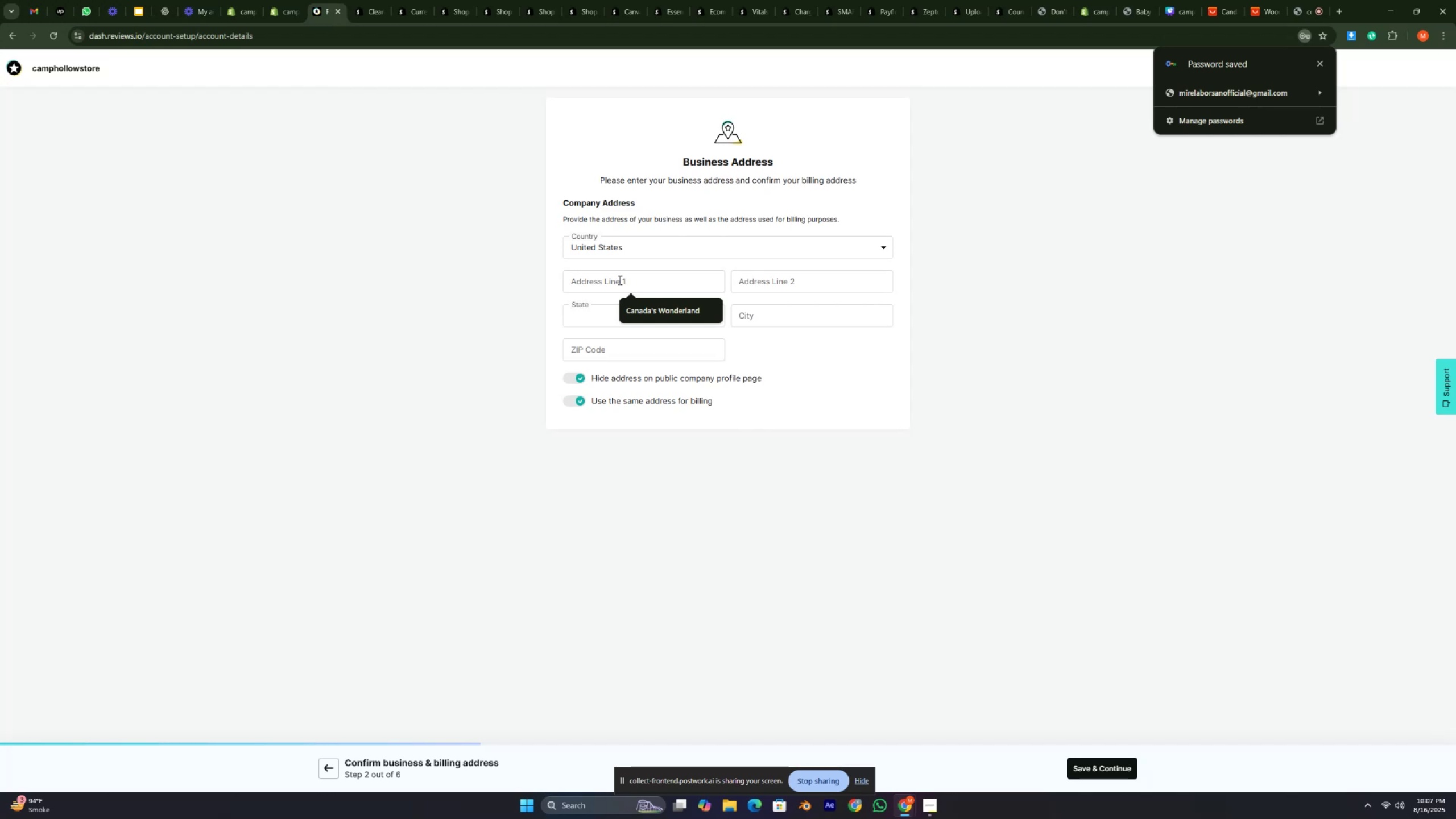 
type(new york )
 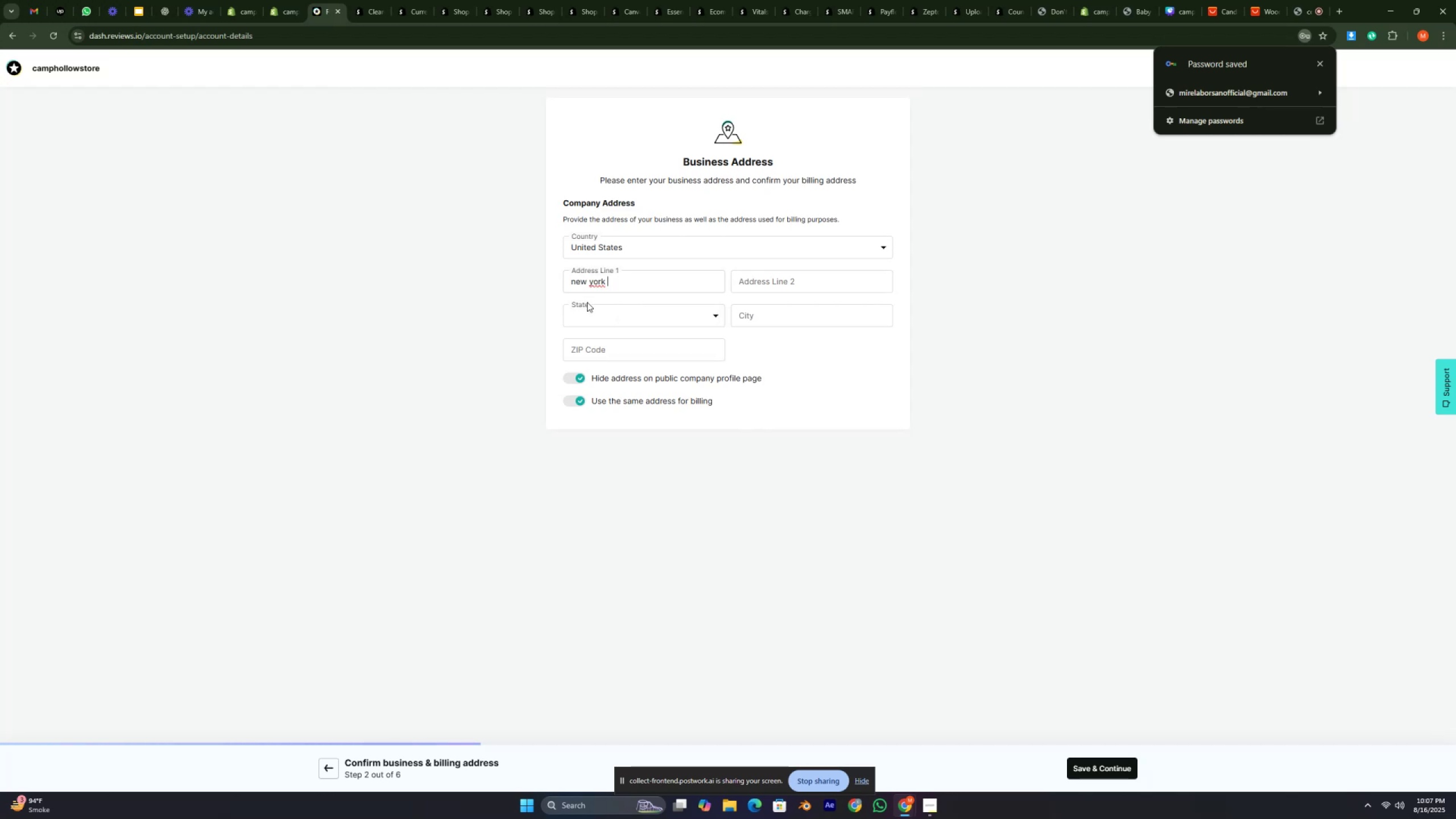 
left_click([627, 317])
 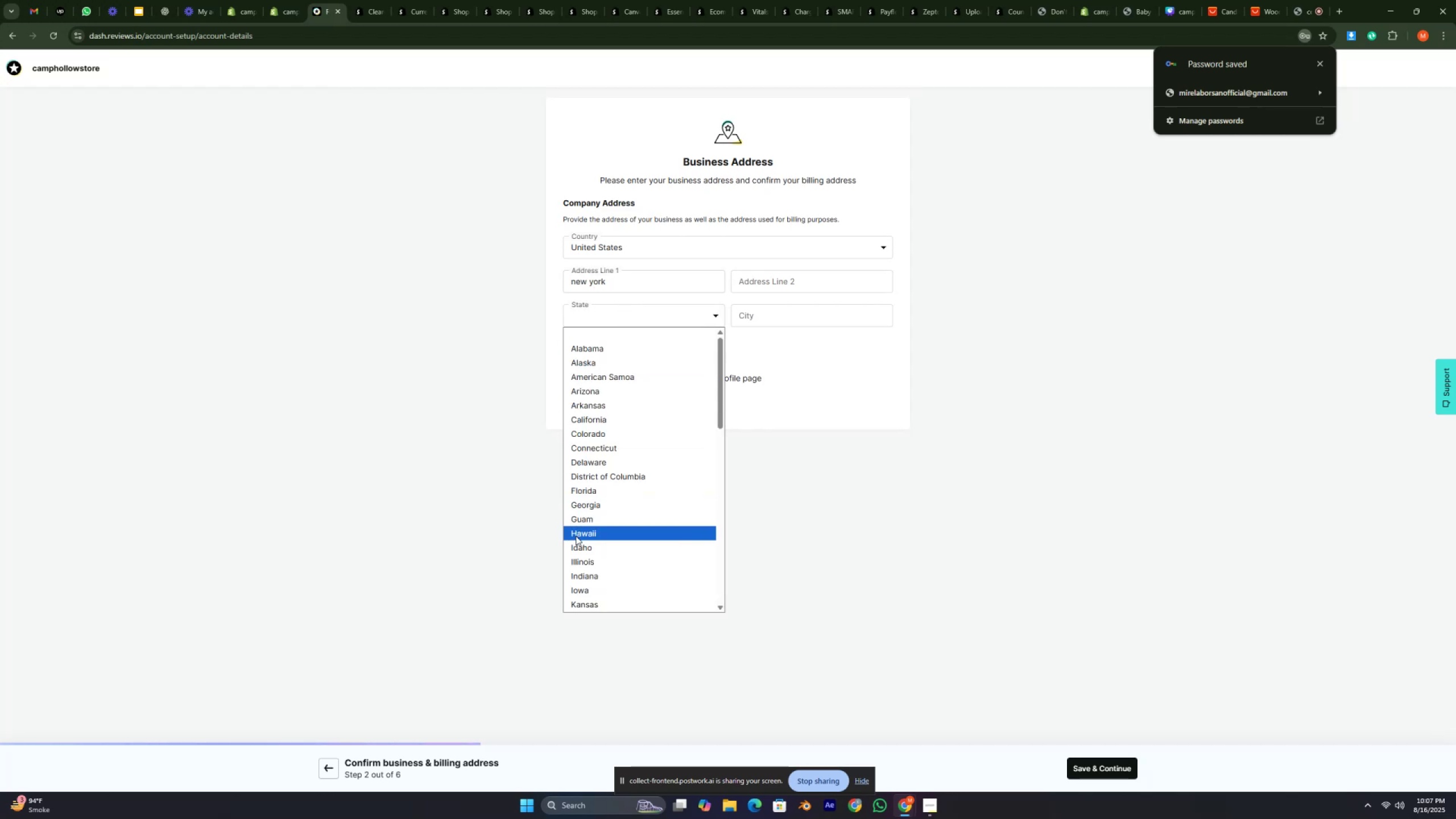 
scroll: coordinate [594, 537], scroll_direction: down, amount: 5.0
 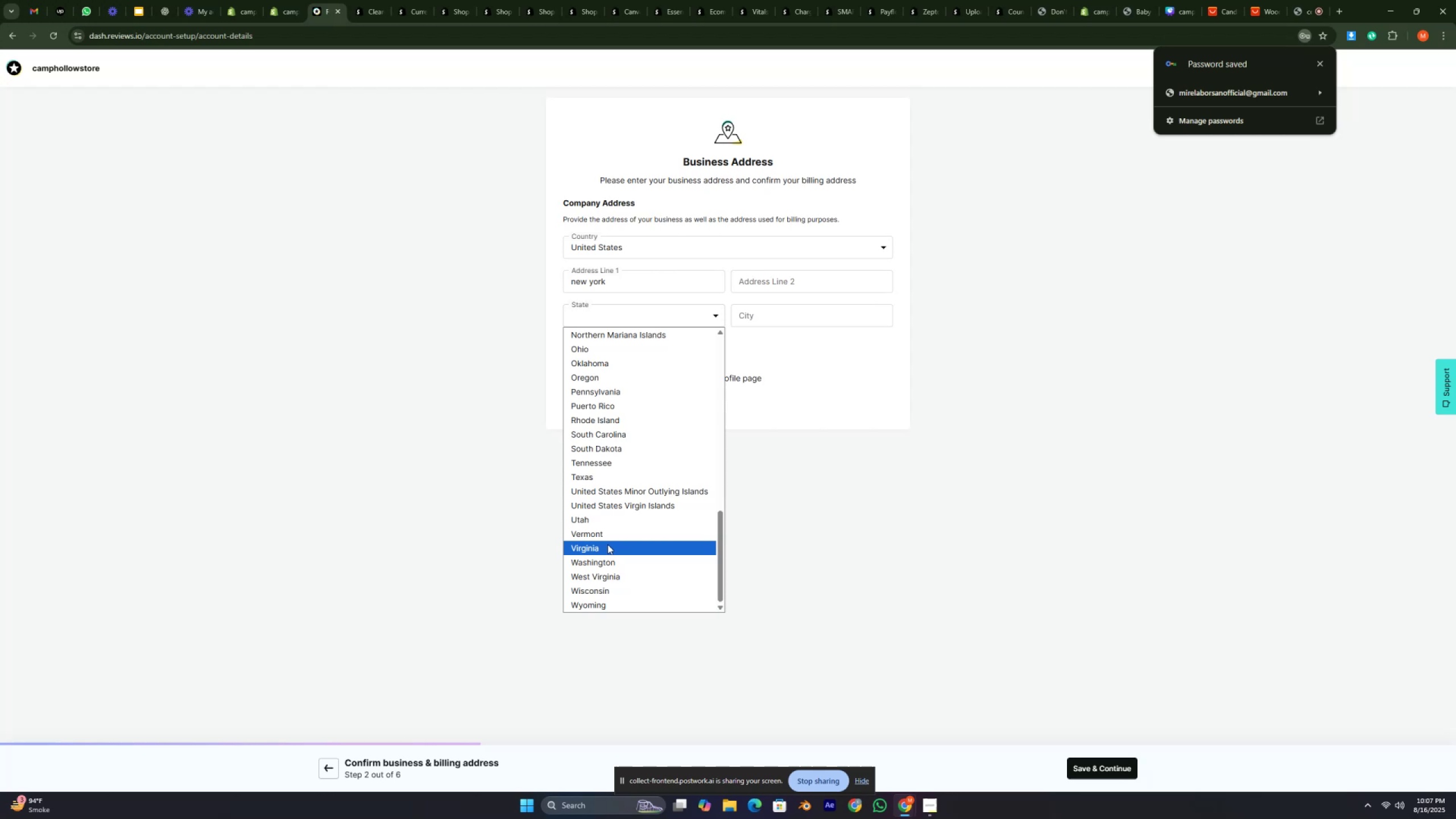 
scroll: coordinate [626, 471], scroll_direction: up, amount: 2.0
 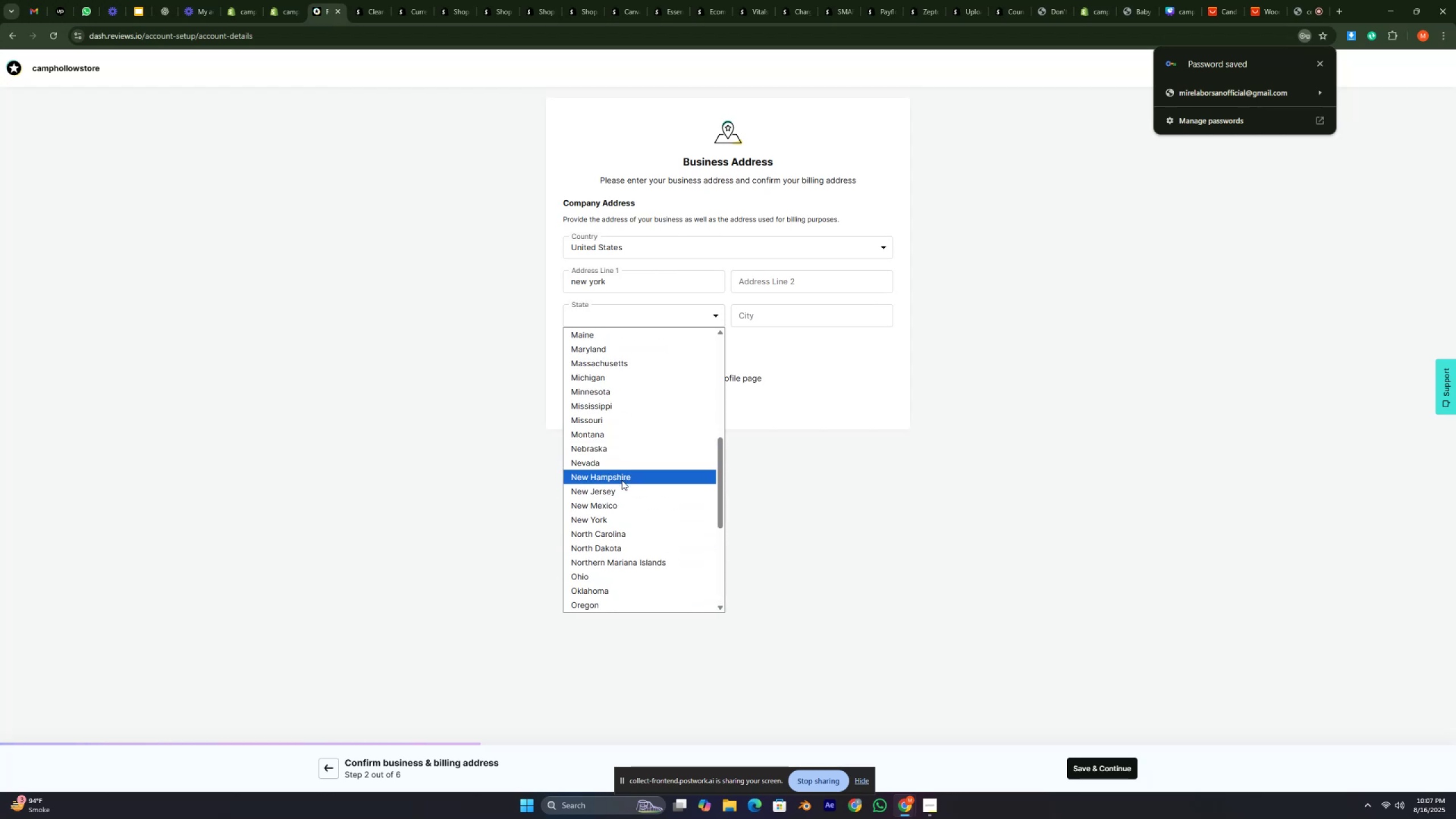 
left_click([618, 518])
 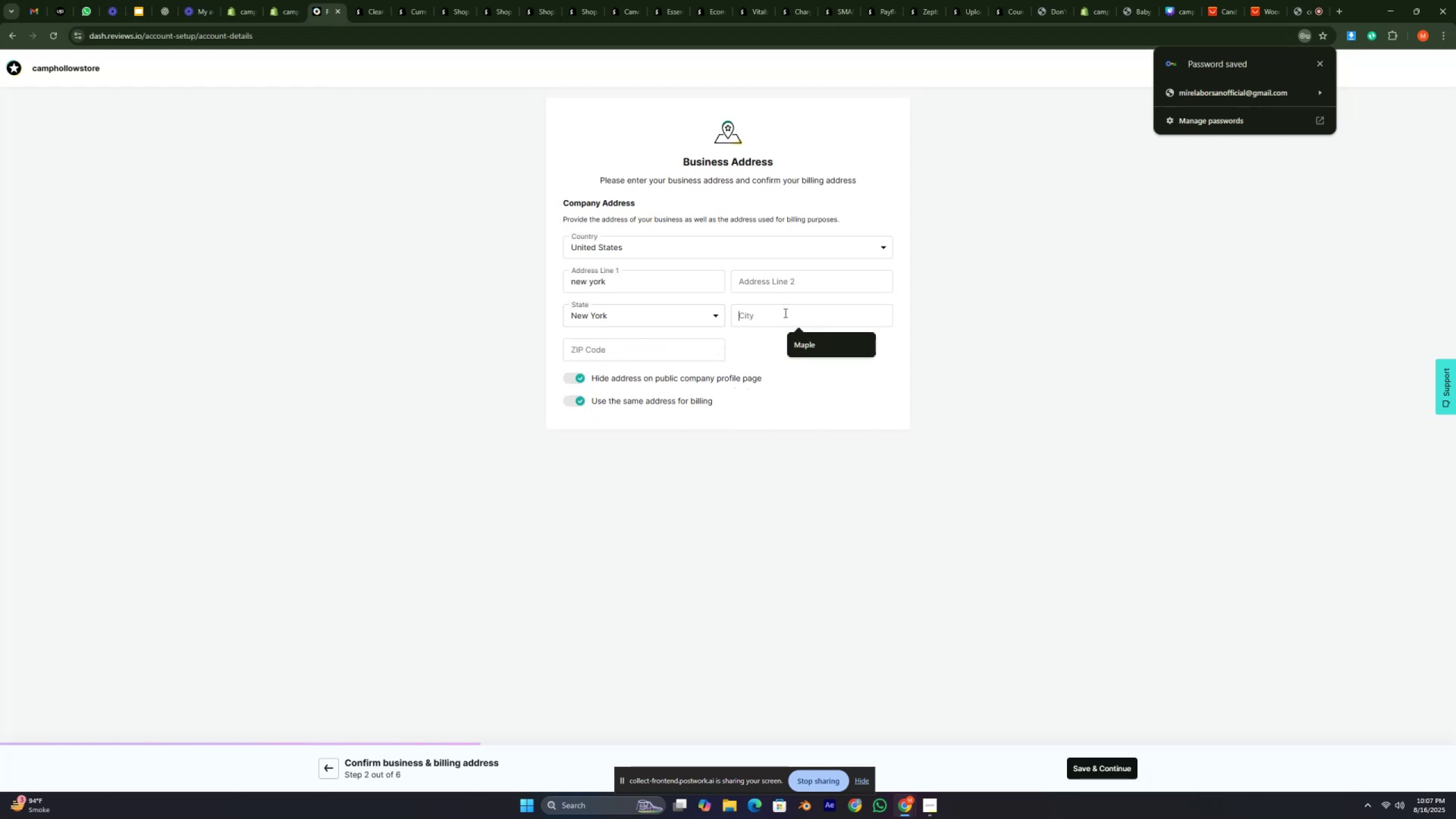 
key(Numpad1)
 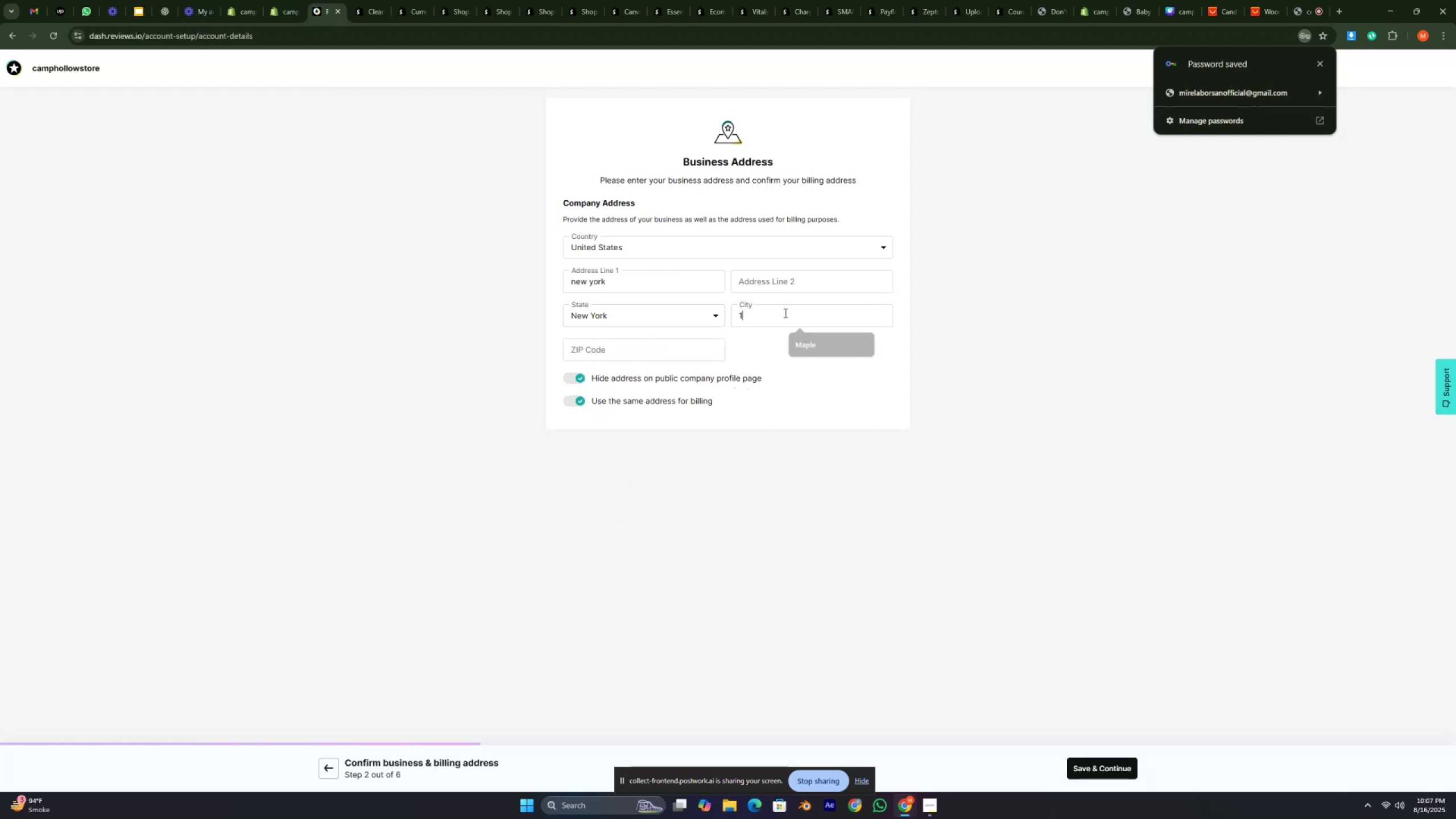 
key(Numpad0)
 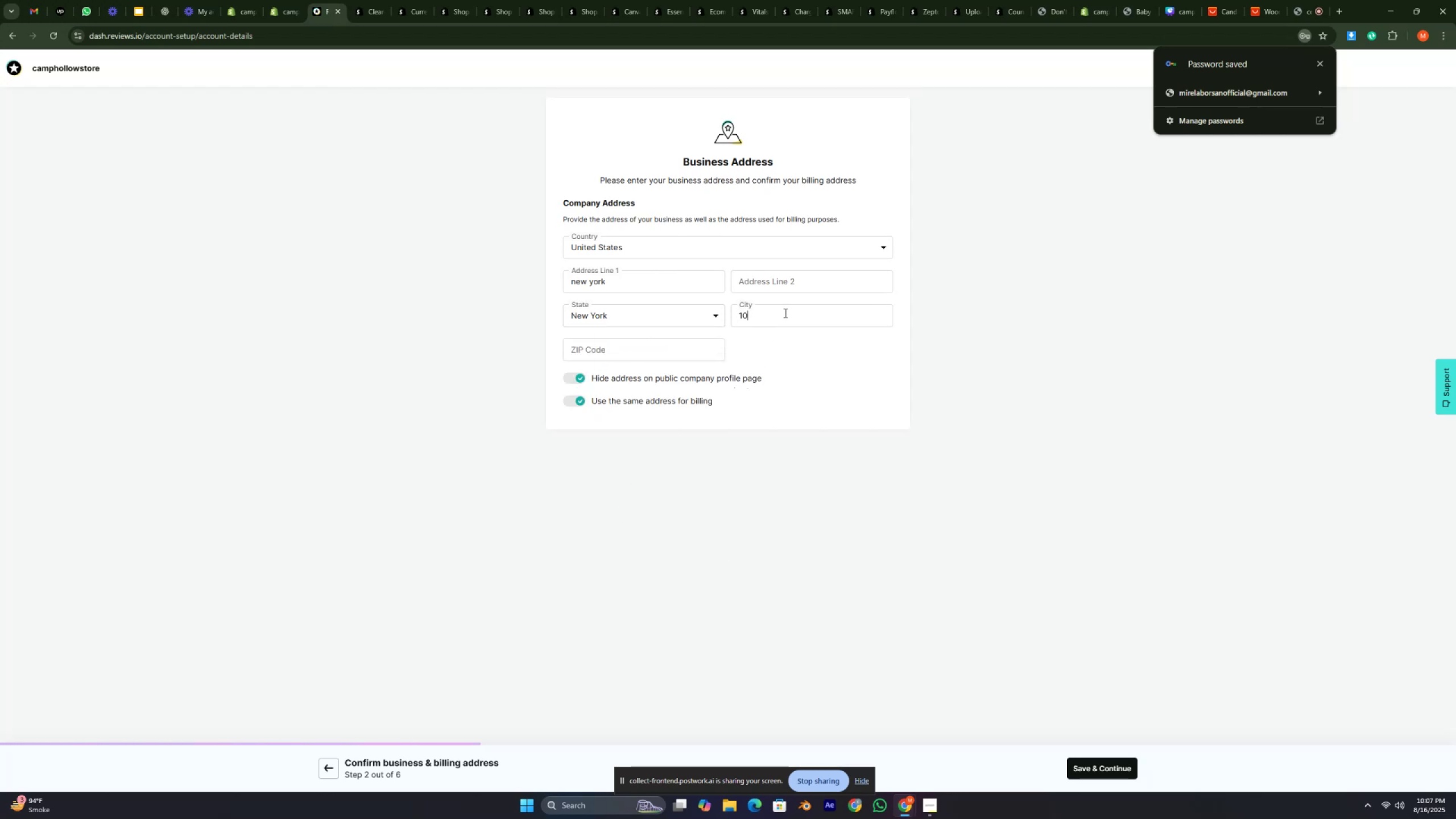 
key(Numpad0)
 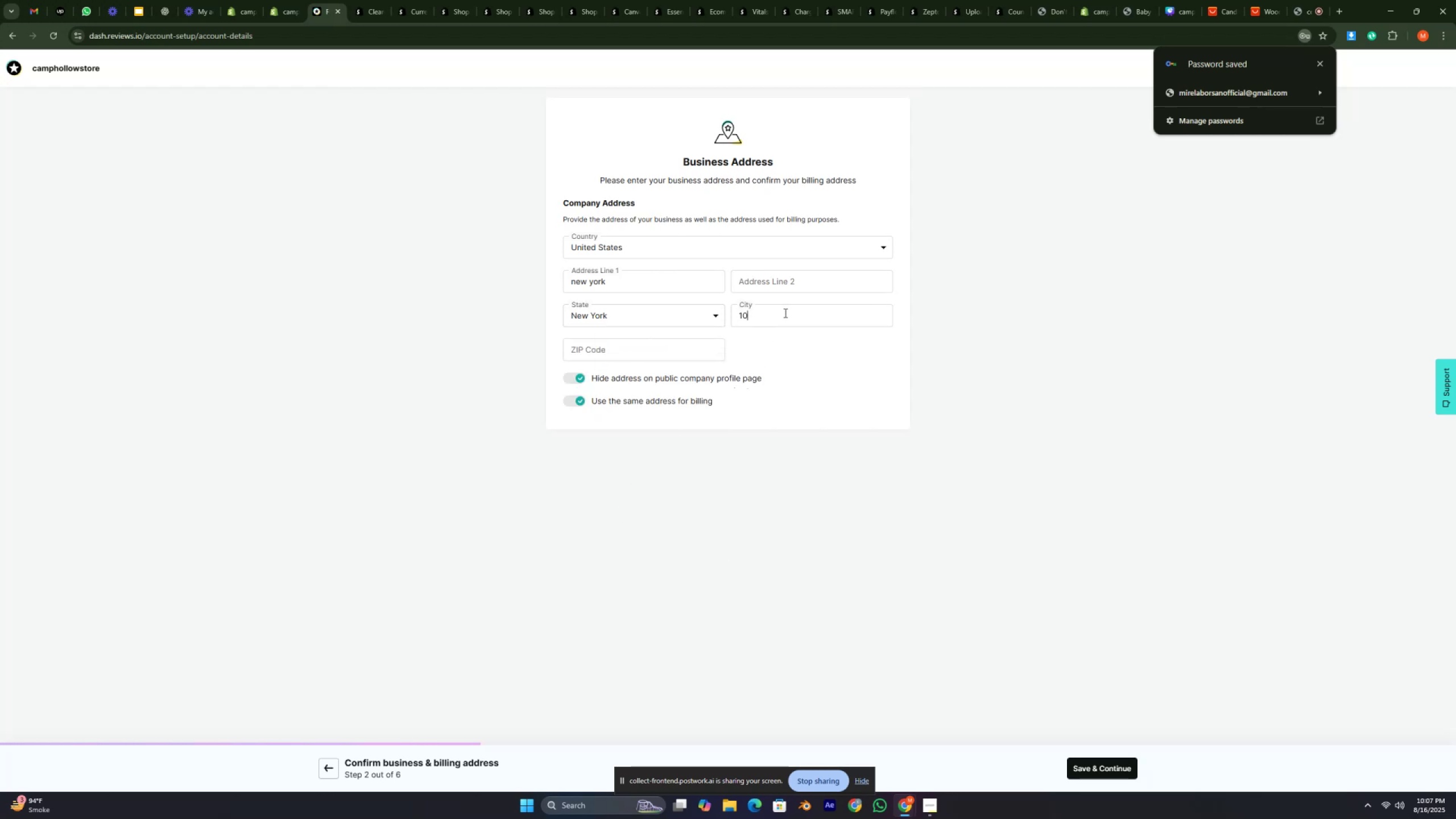 
key(Numpad0)
 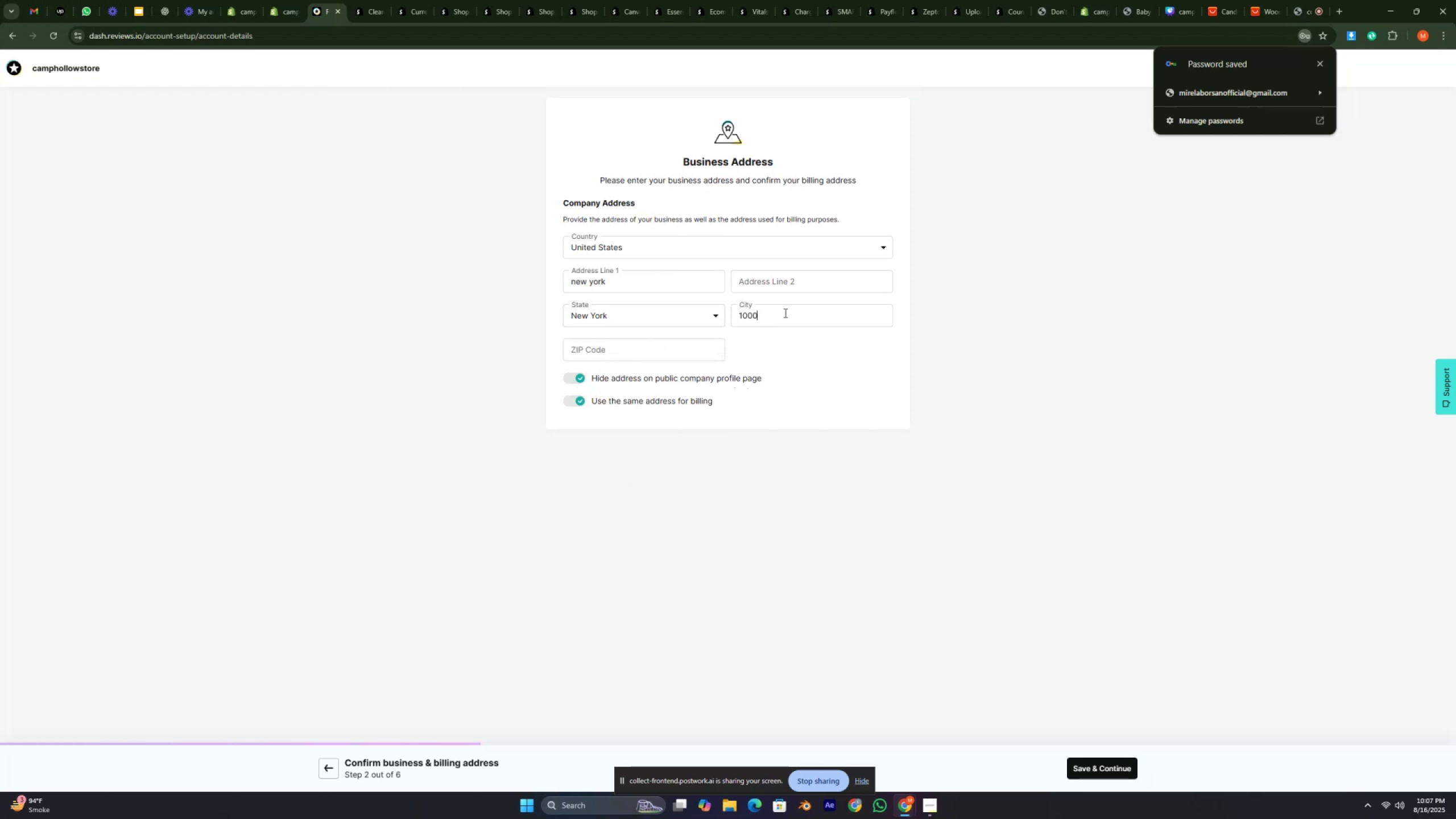 
key(Numpad7)
 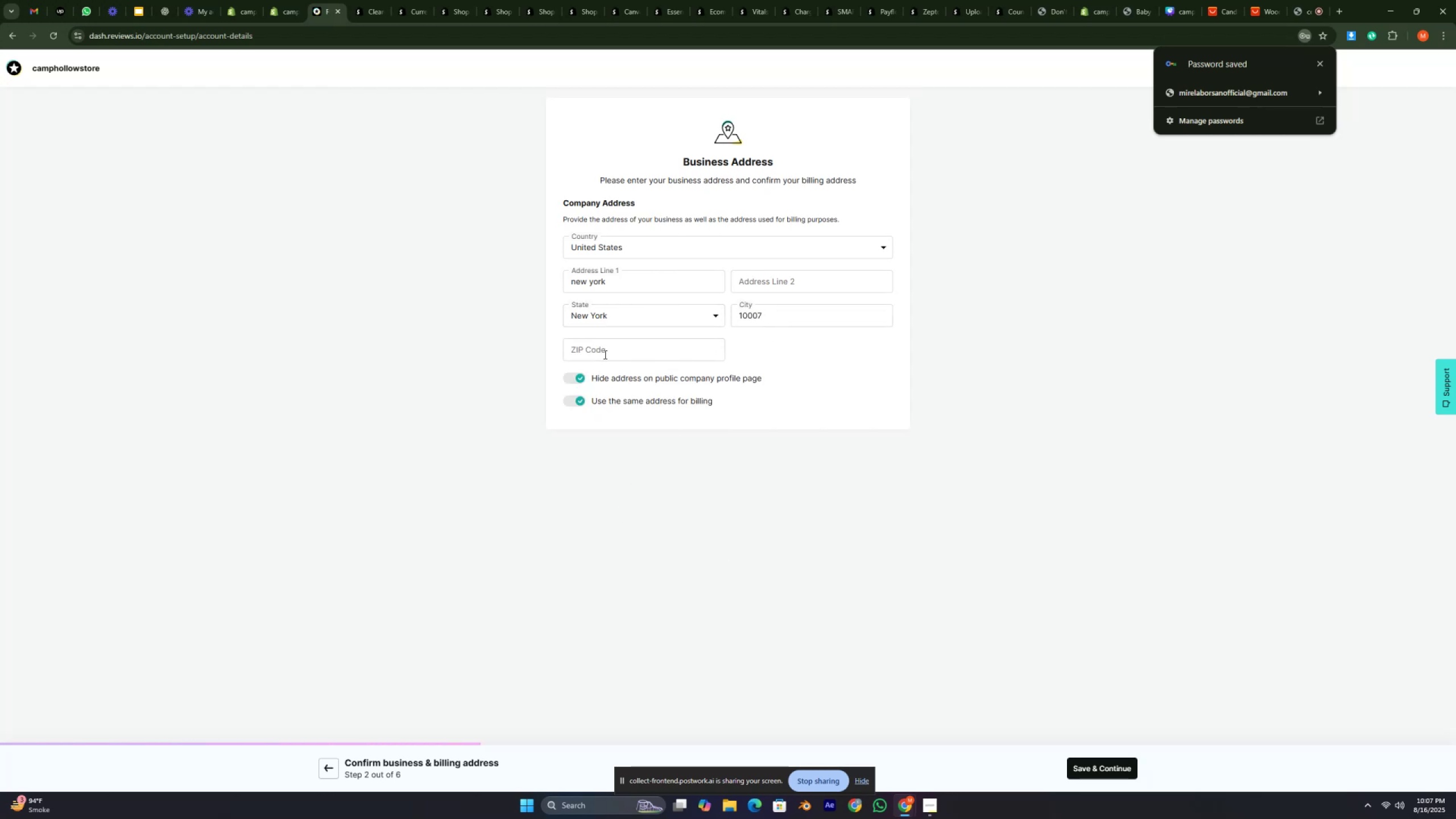 
double_click([774, 318])
 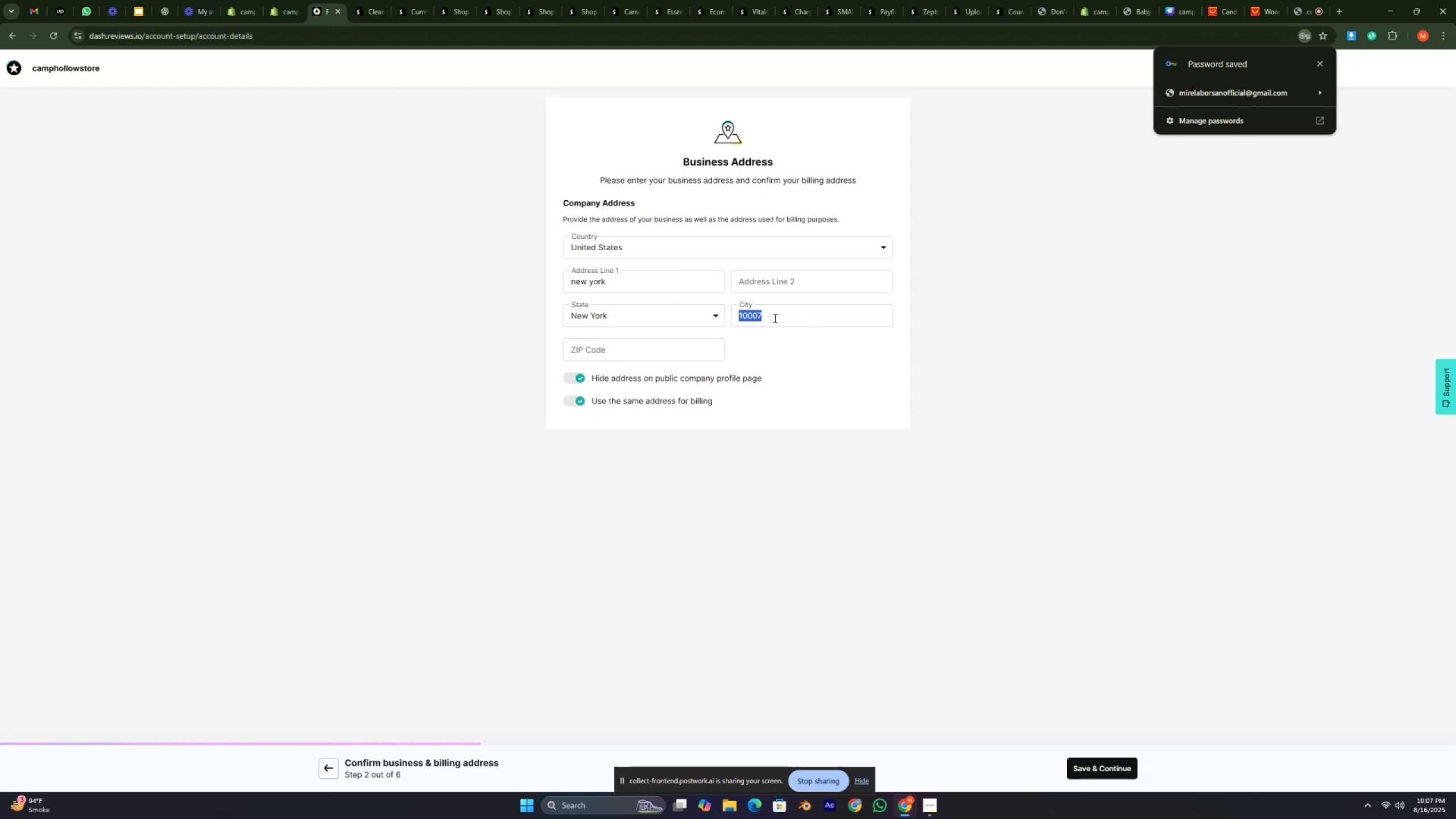 
type(new york10007)
 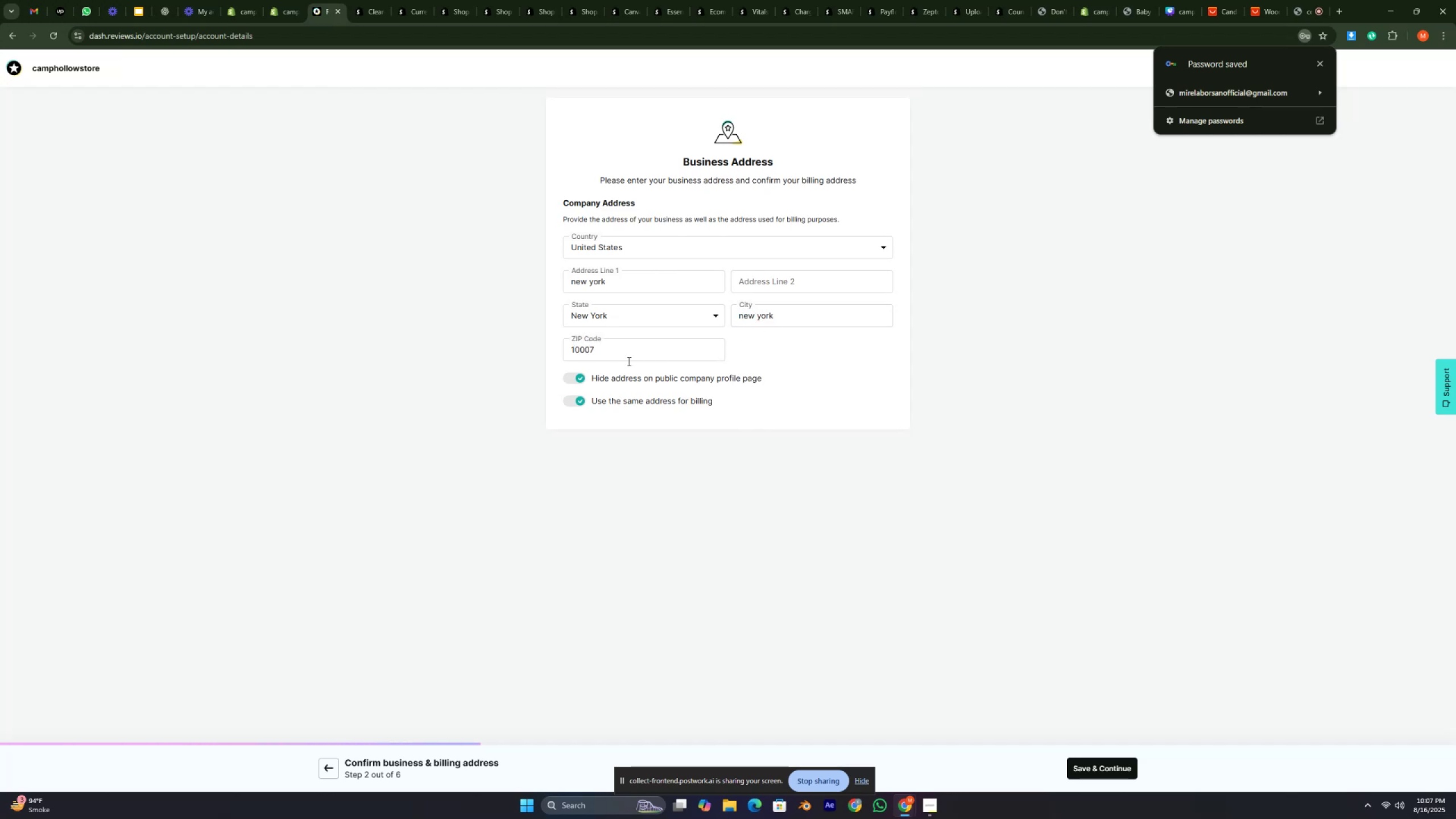 
left_click([1082, 524])
 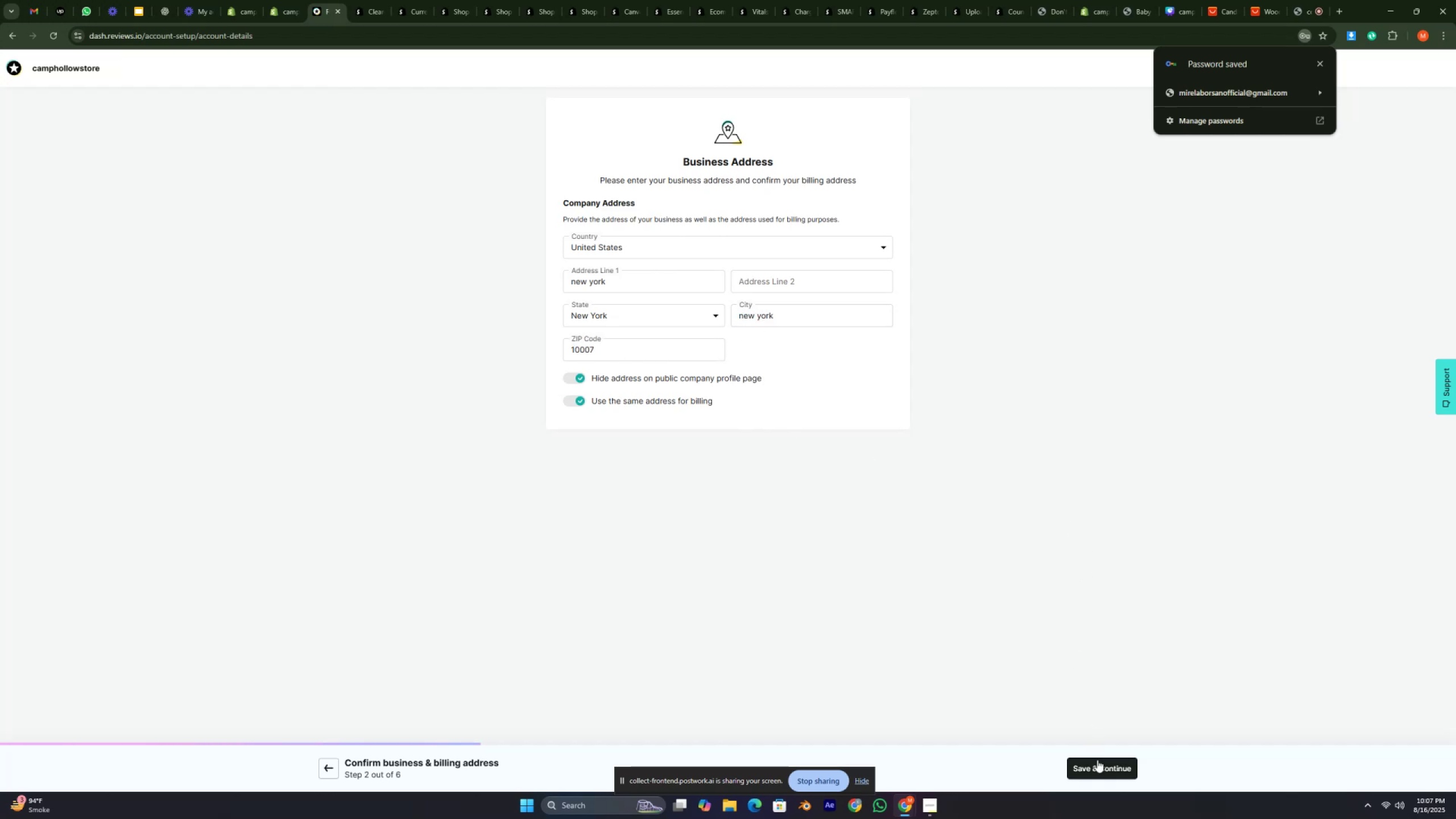 
left_click([1097, 760])
 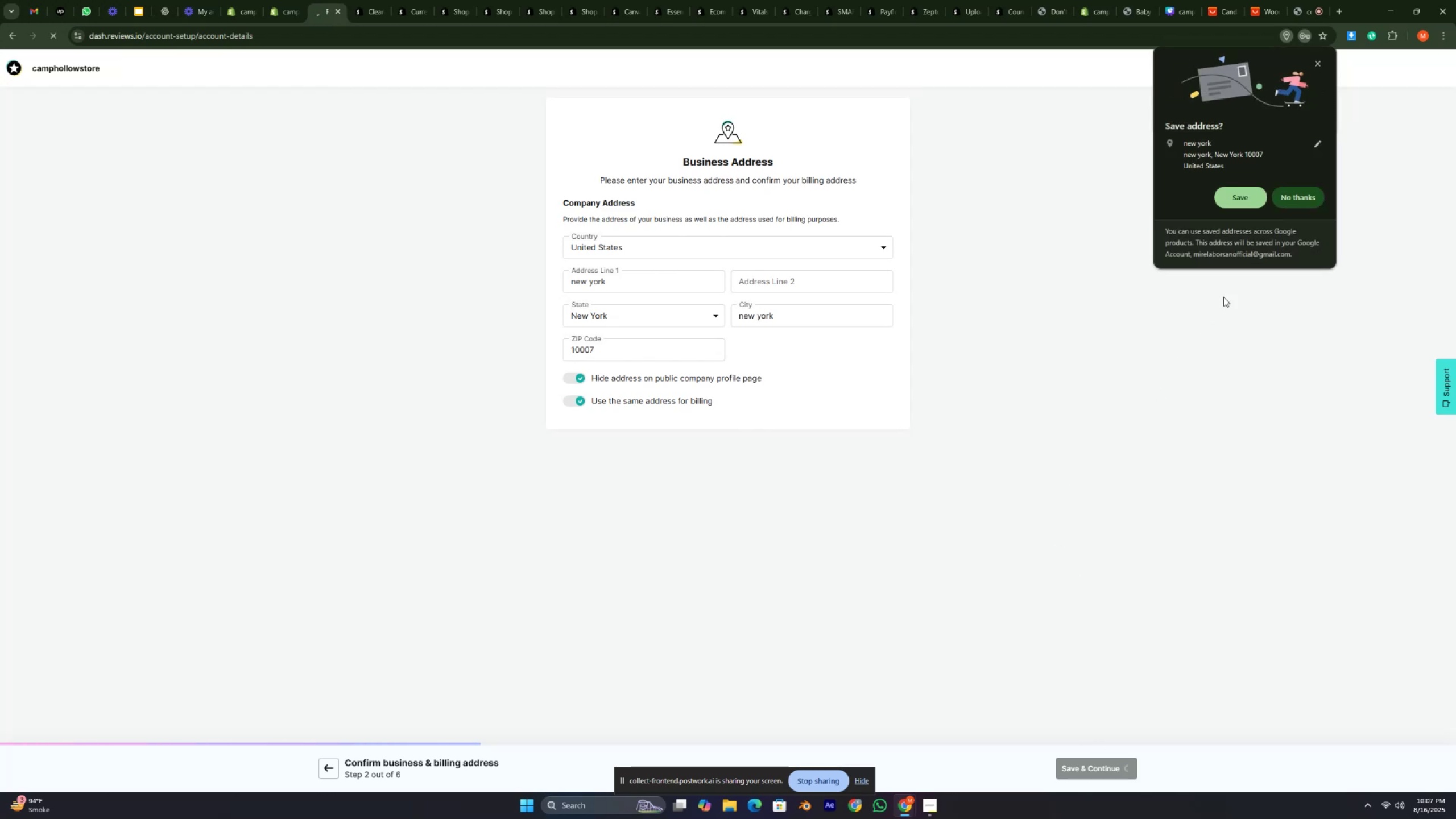 
left_click([1248, 200])
 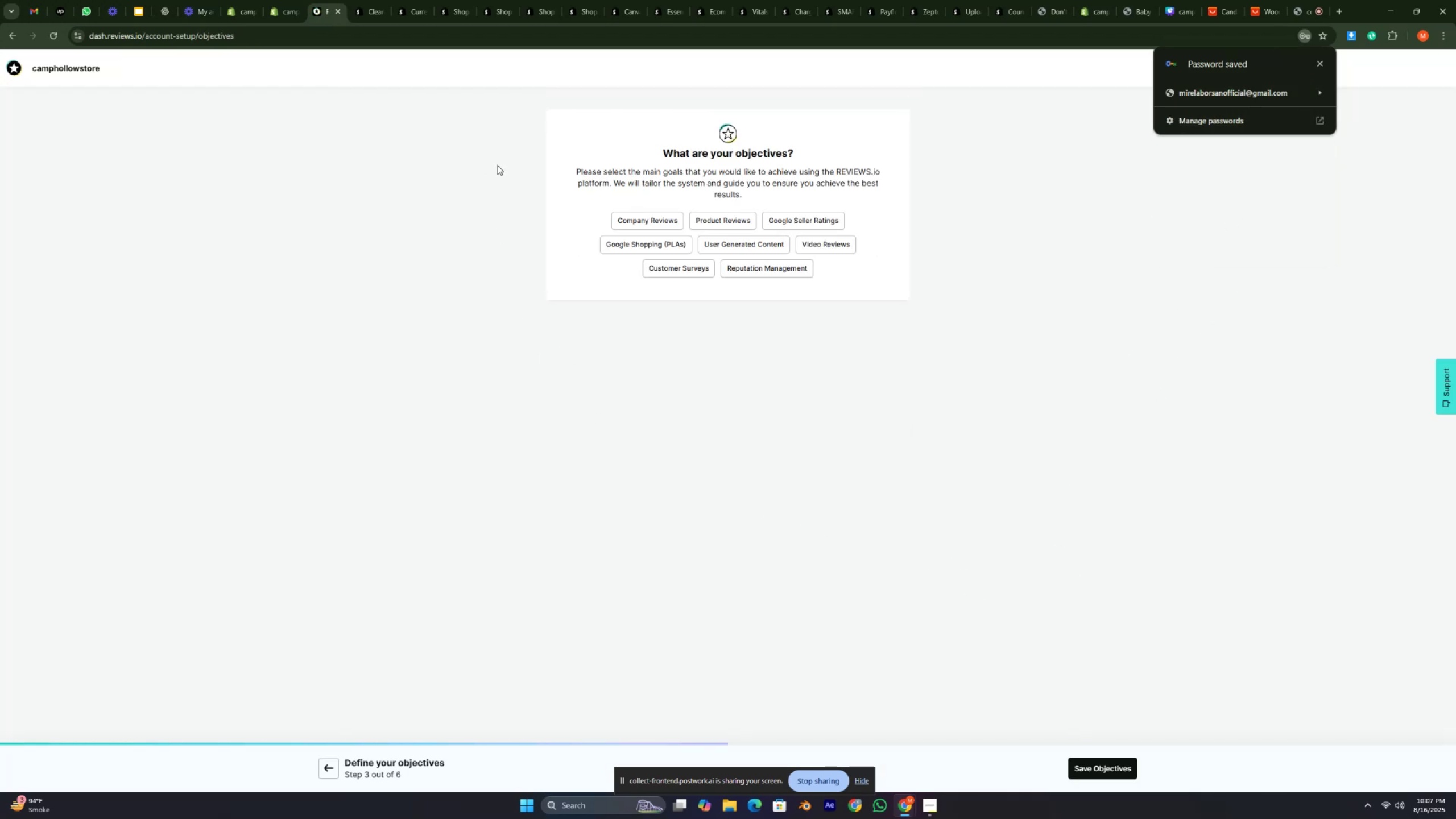 
wait(6.54)
 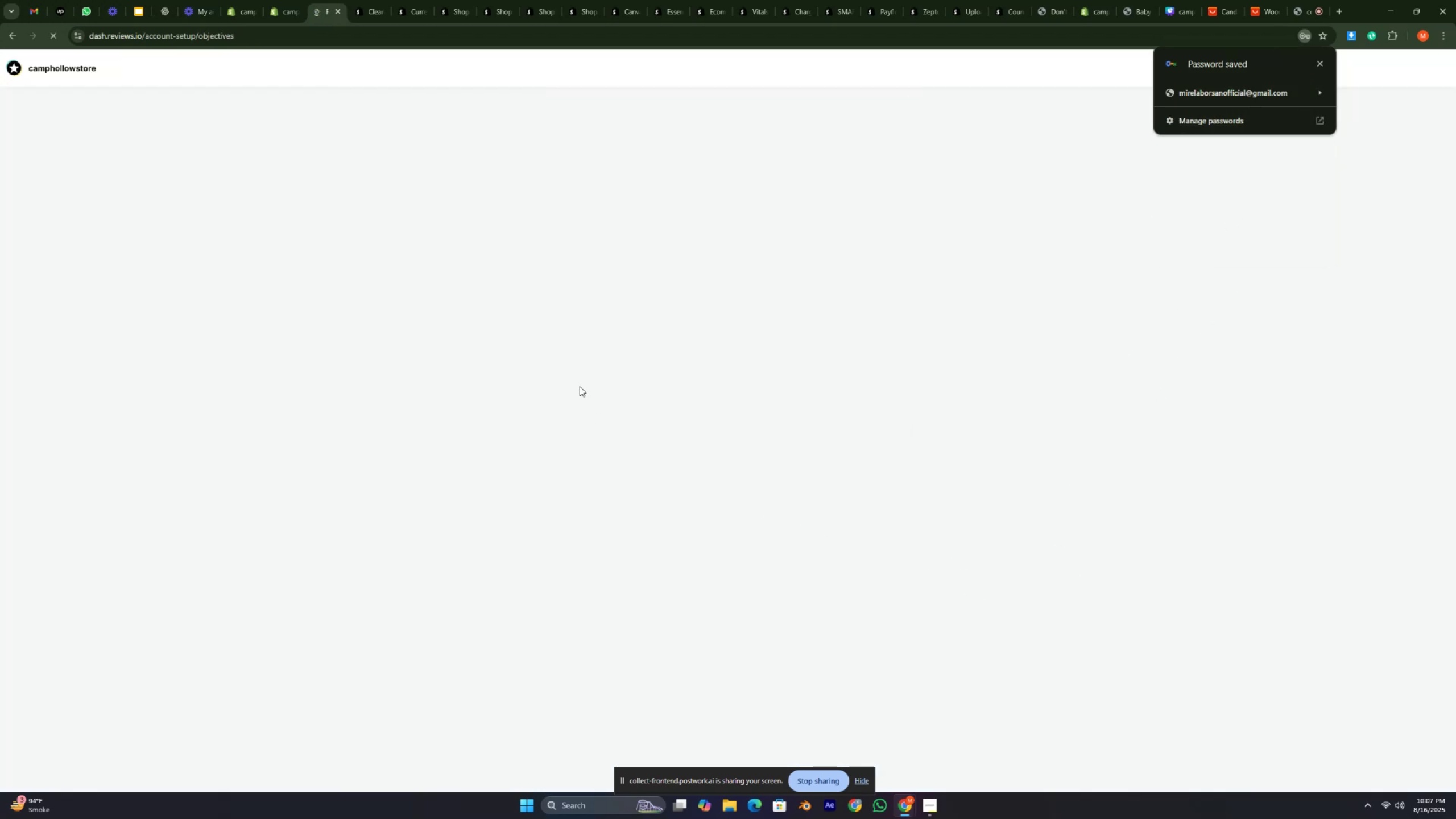 
left_click([736, 226])
 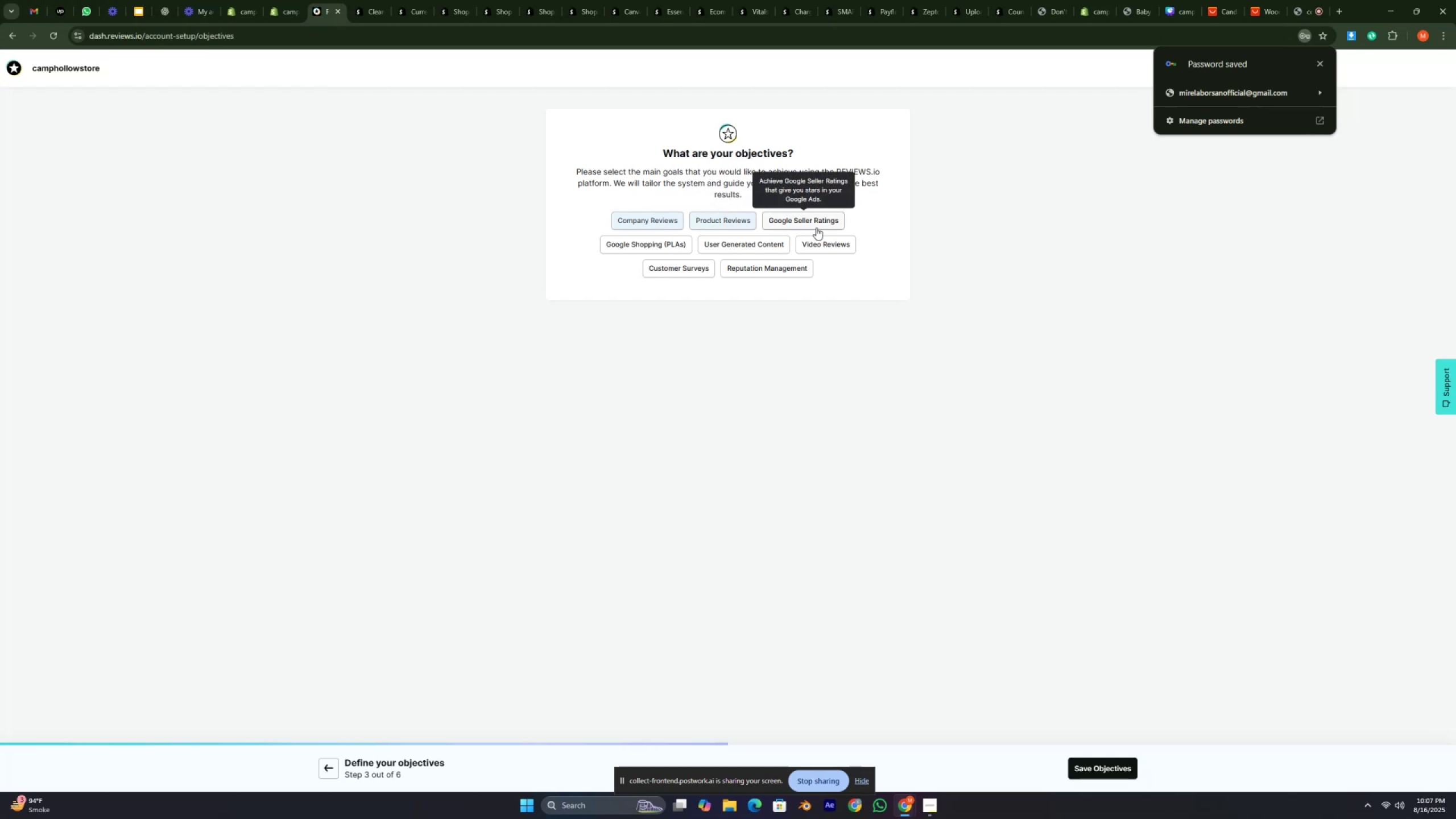 
double_click([821, 242])
 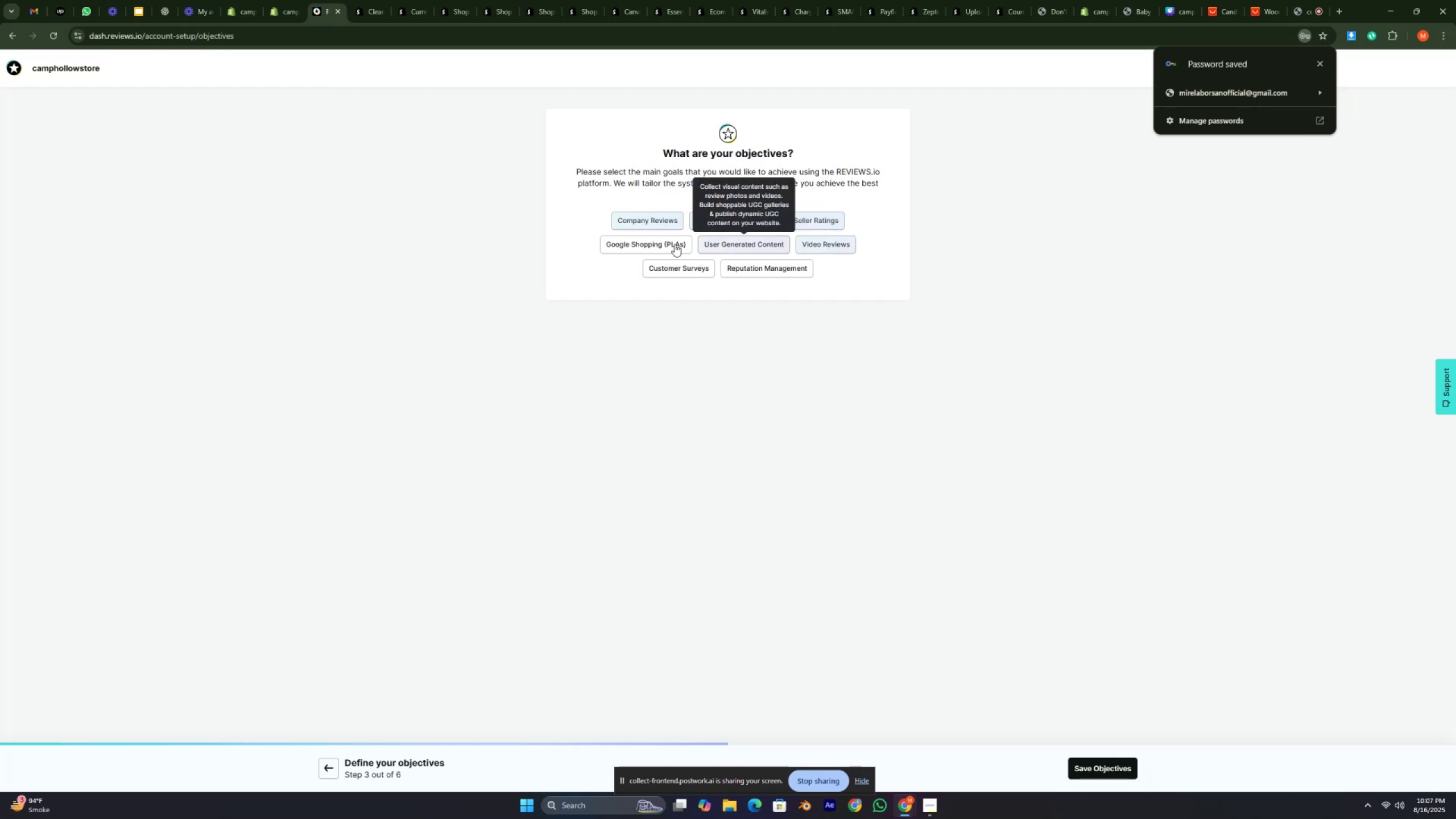 
triple_click([664, 244])
 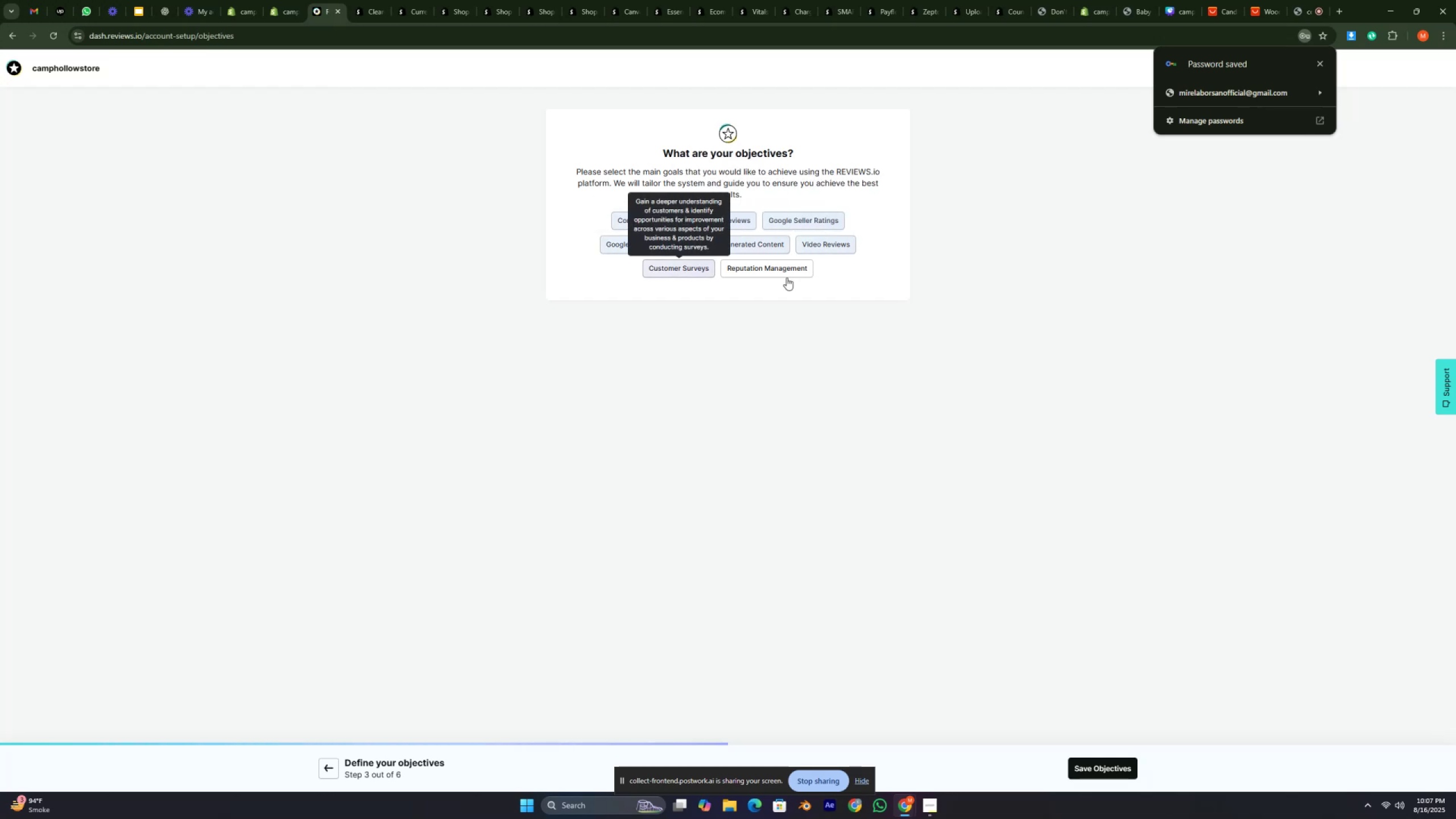 
triple_click([793, 279])
 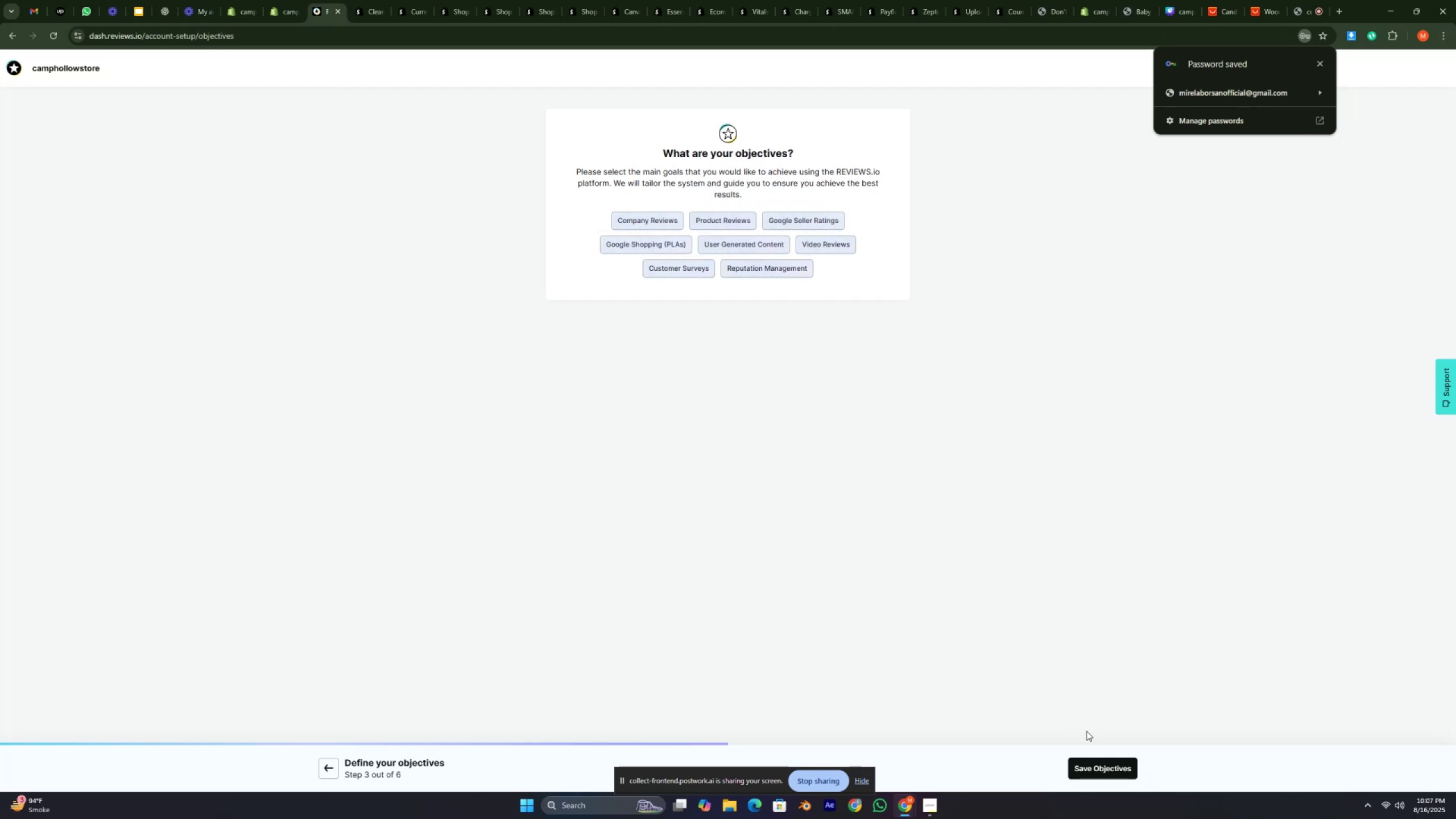 
left_click([1096, 764])
 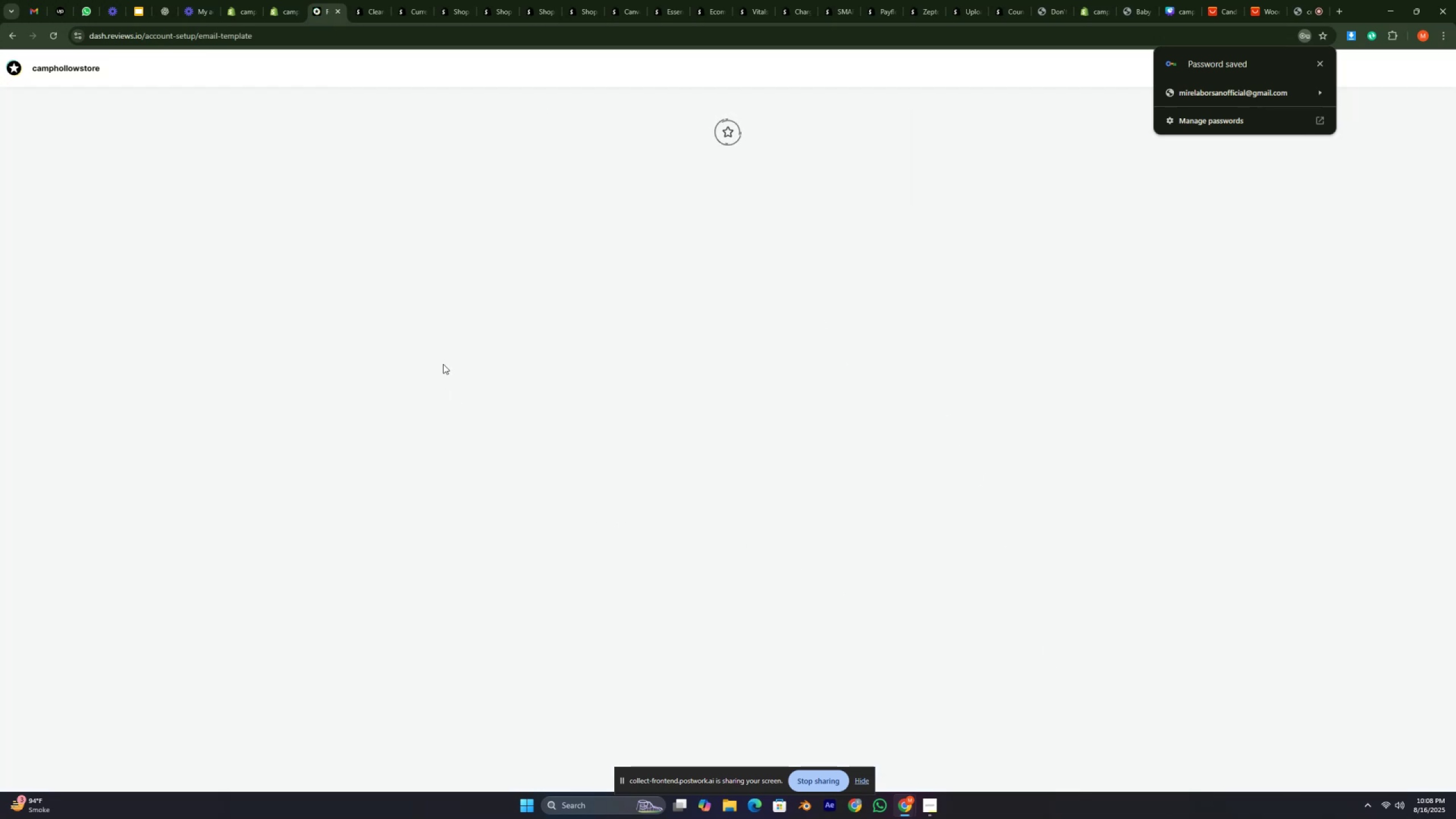 
wait(7.5)
 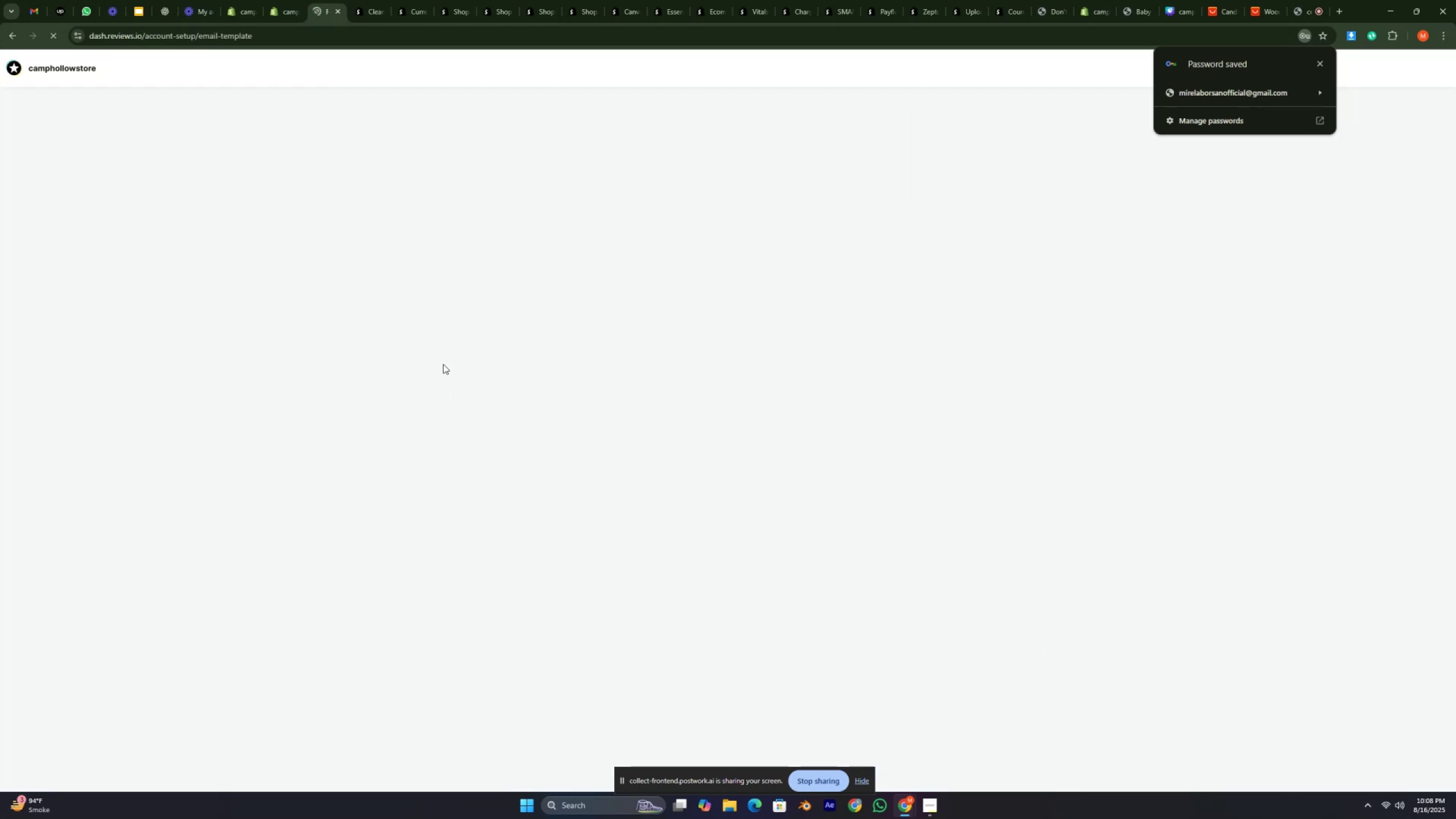 
left_click([289, 324])
 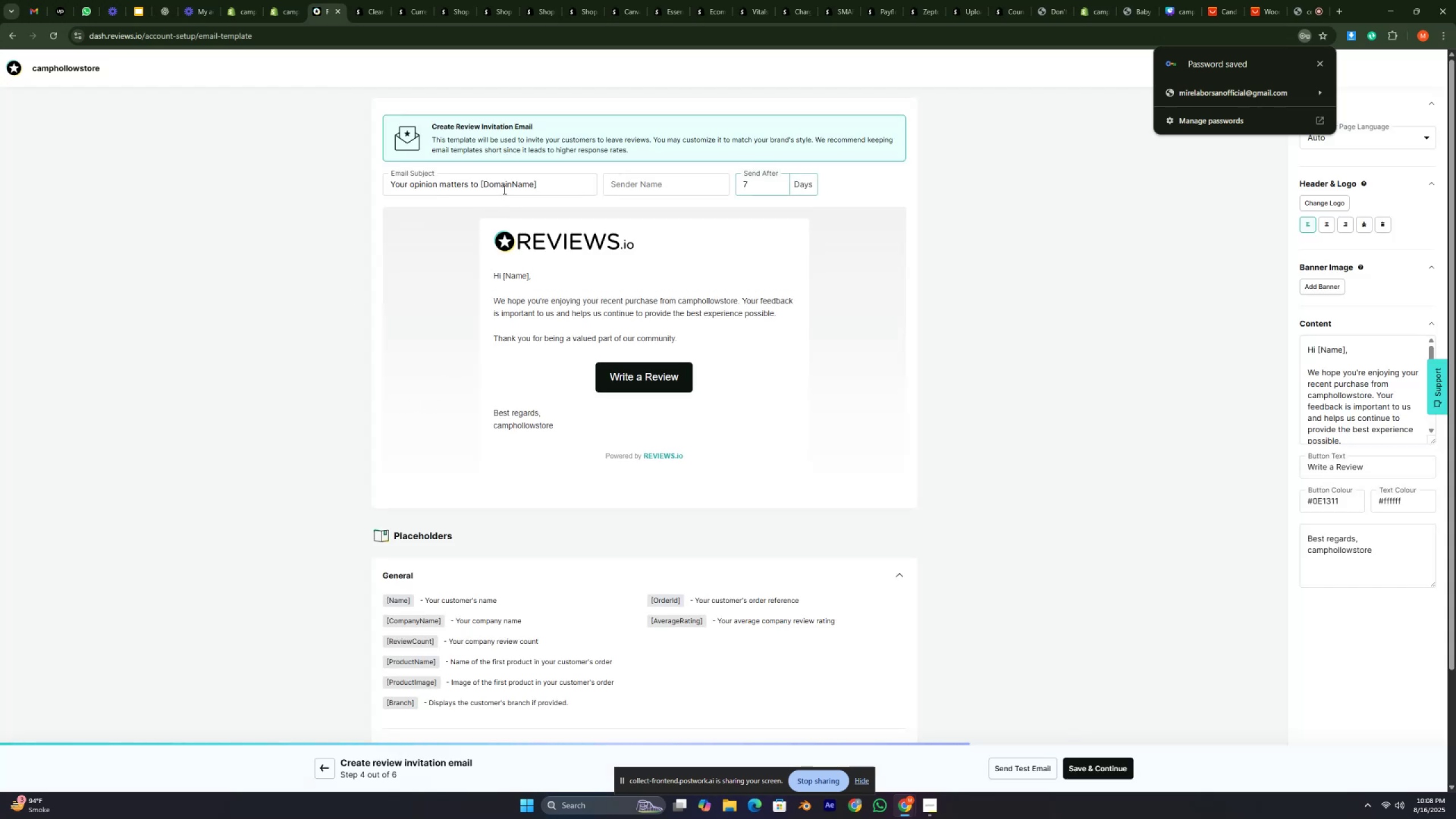 
left_click([504, 189])
 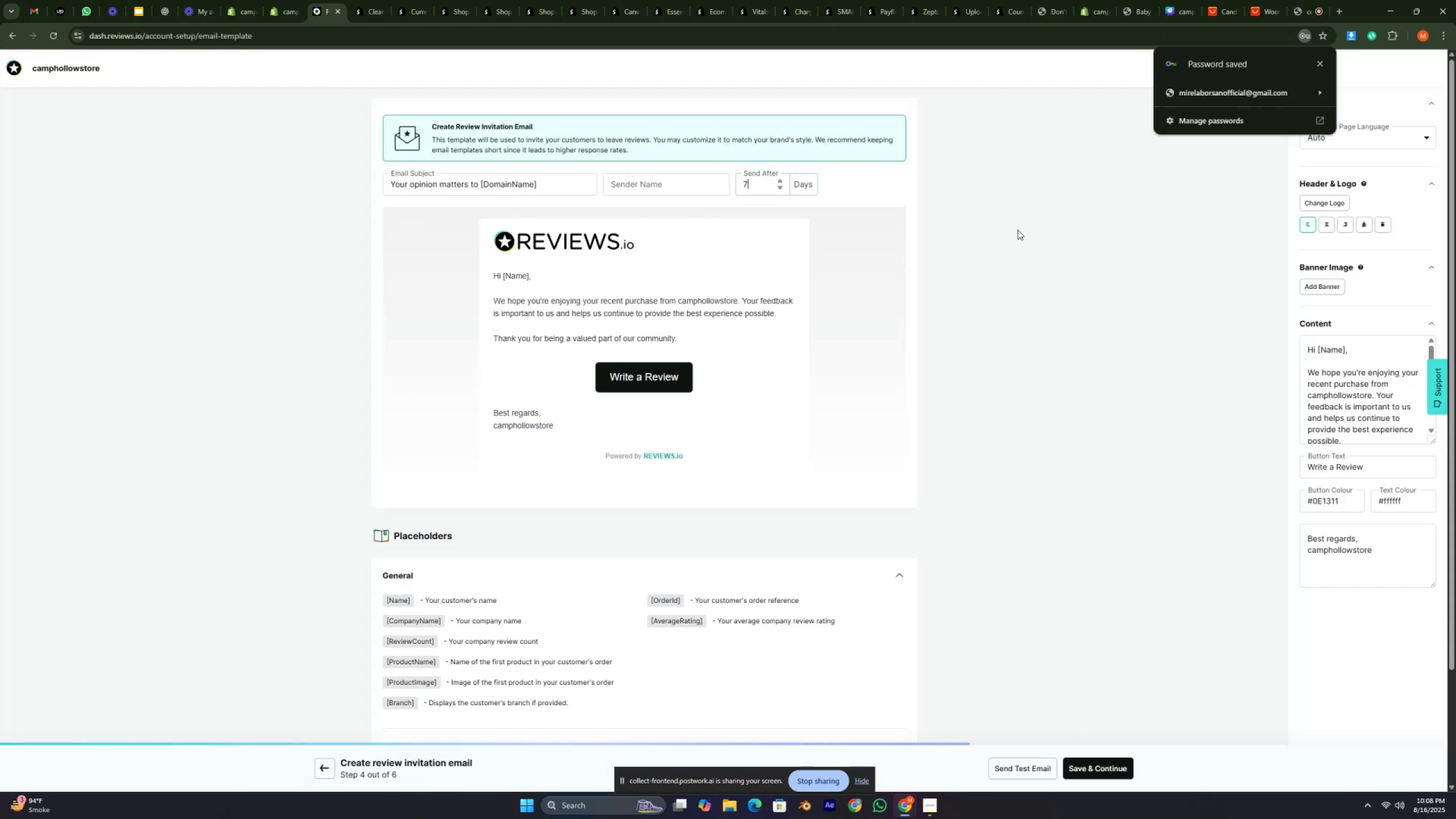 
scroll: coordinate [497, 482], scroll_direction: down, amount: 2.0
 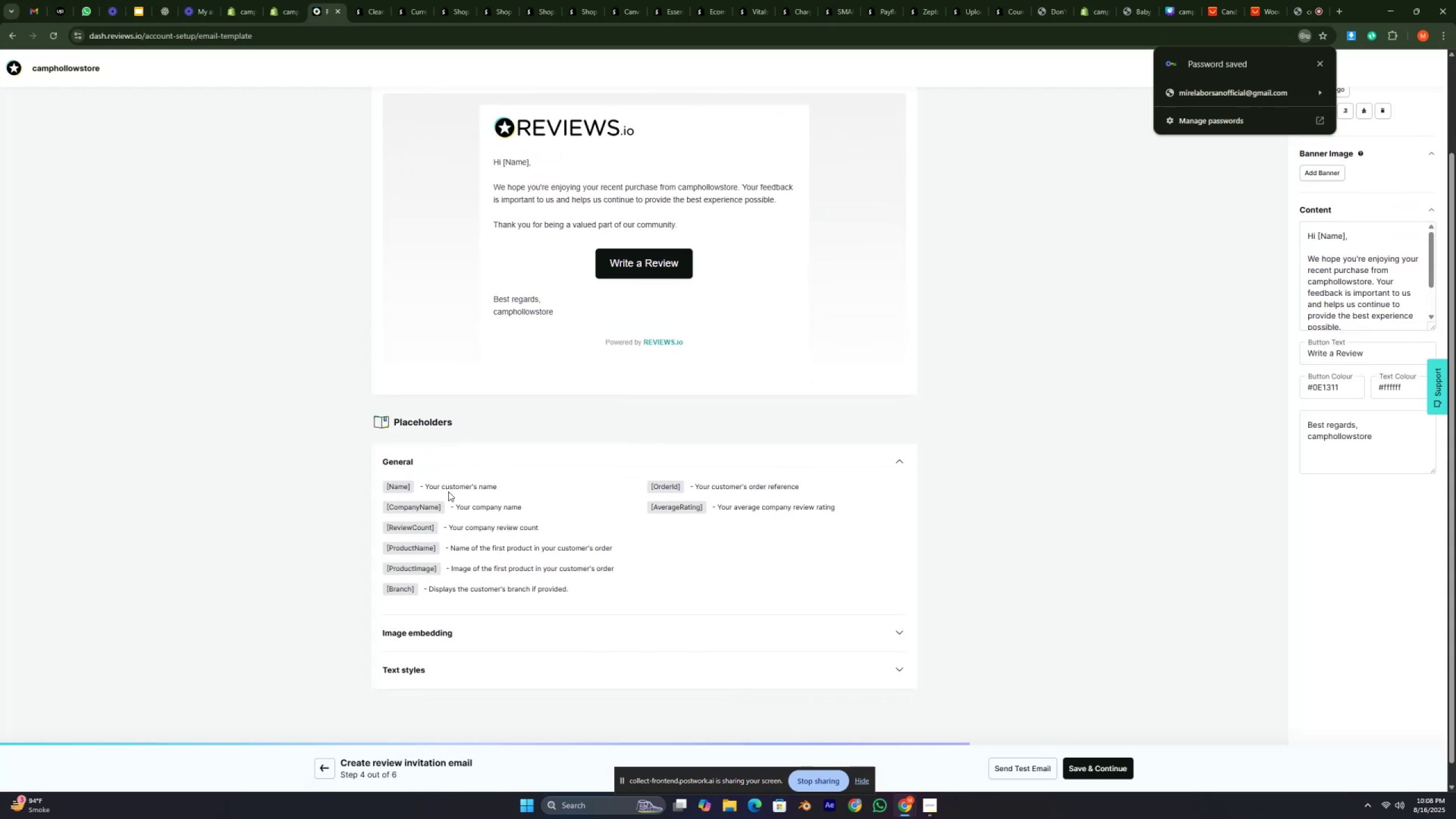 
double_click([459, 482])
 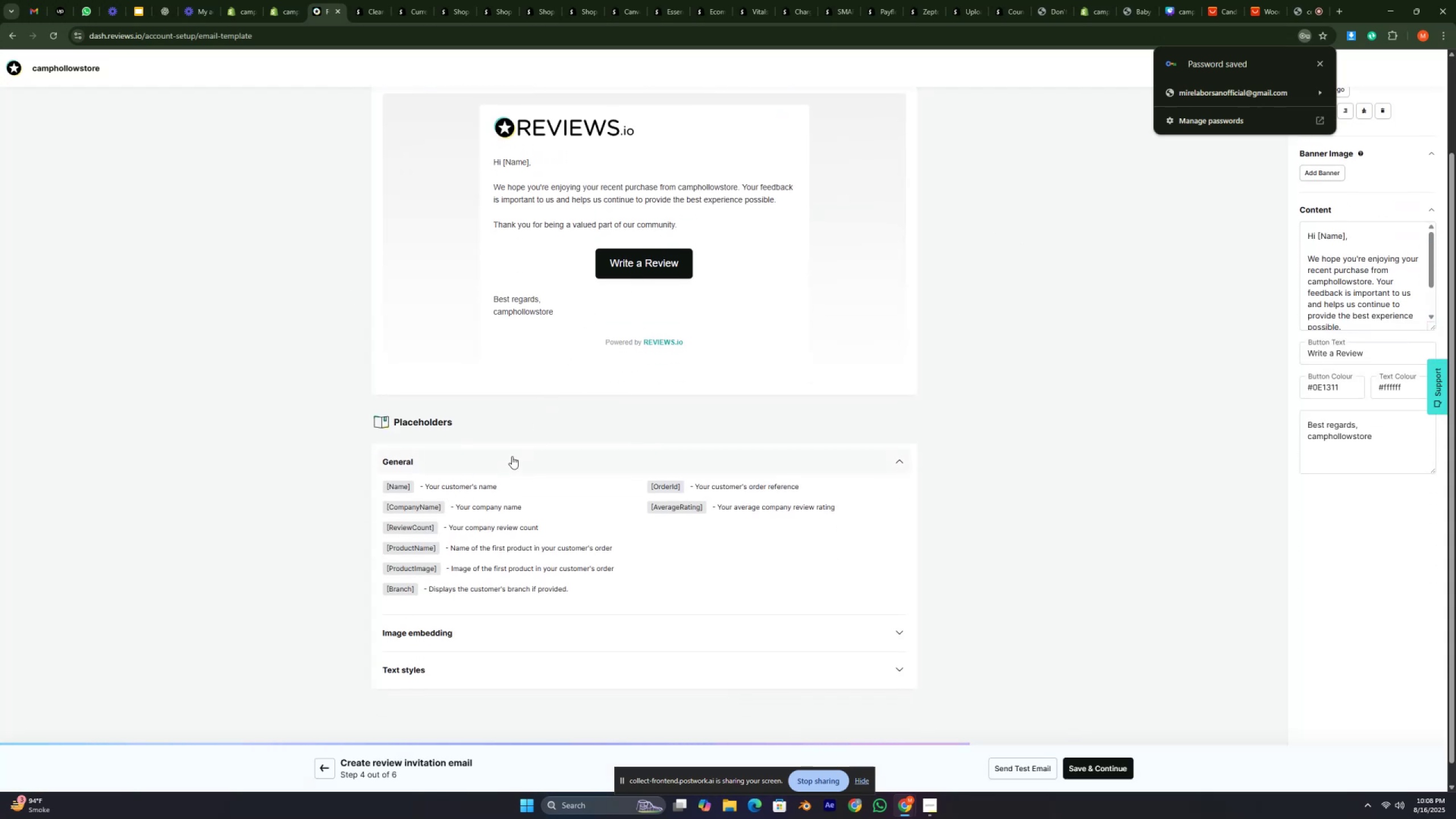 
scroll: coordinate [516, 416], scroll_direction: up, amount: 2.0
 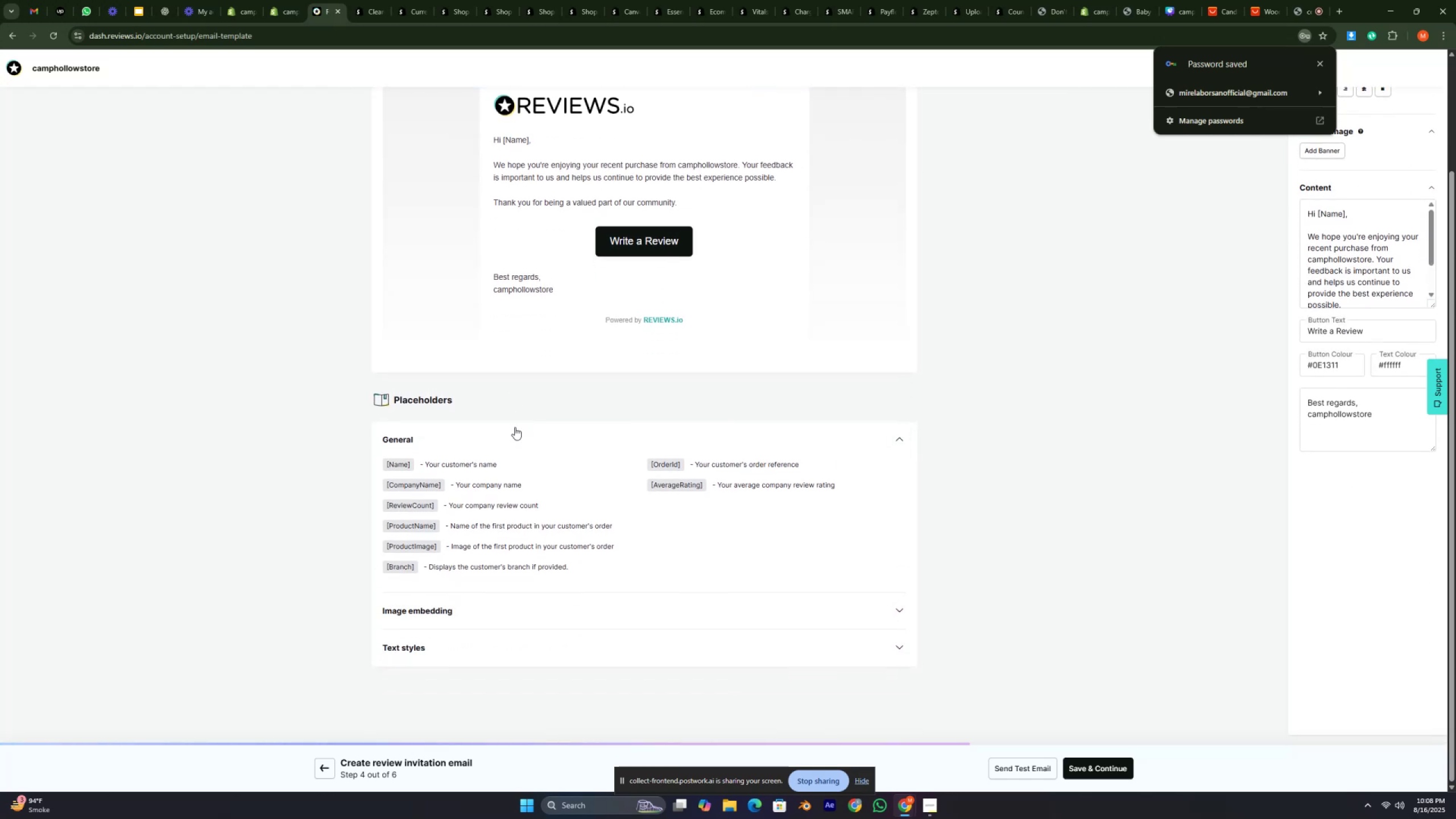 
scroll: coordinate [557, 504], scroll_direction: down, amount: 10.0
 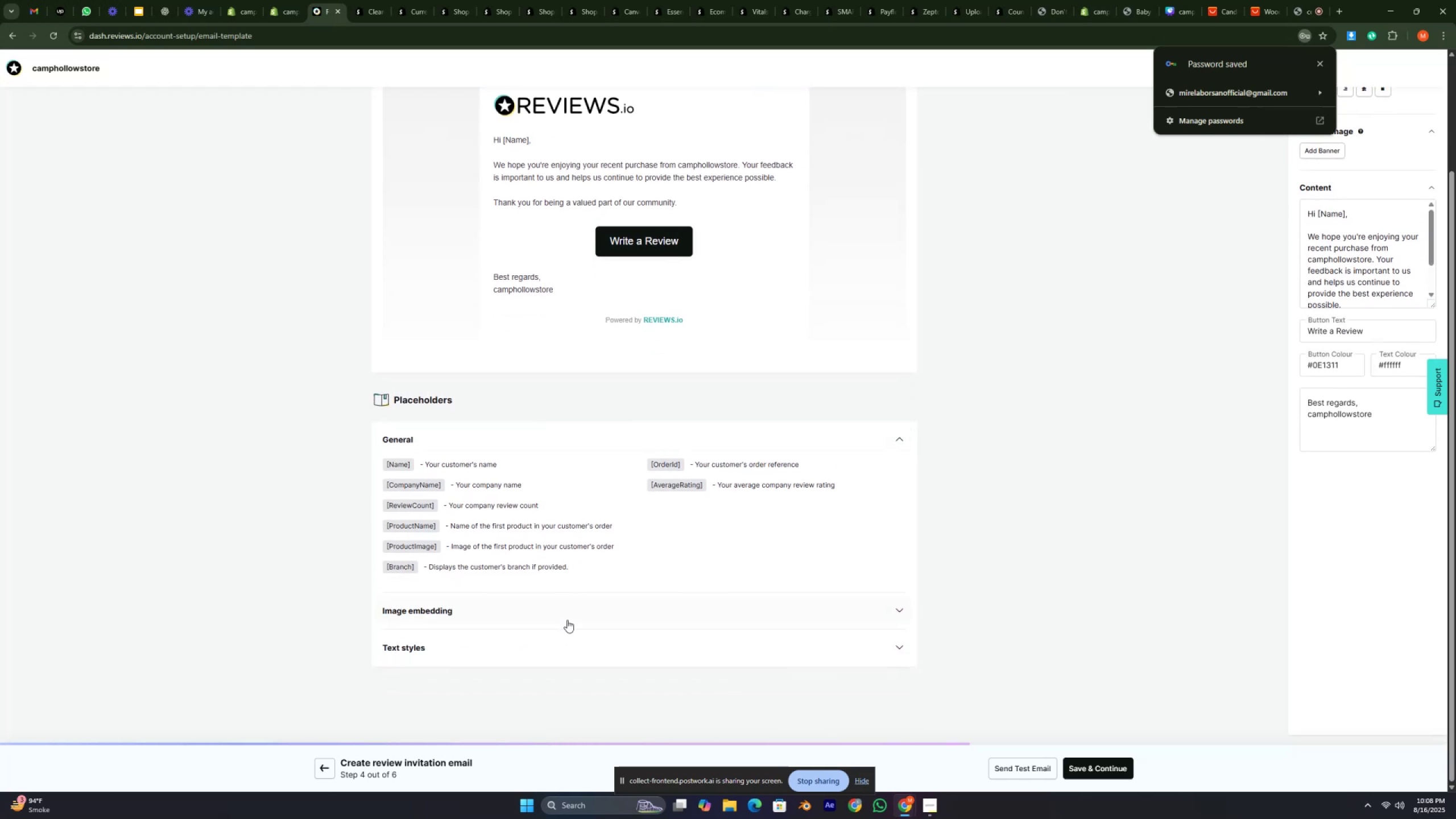 
left_click([567, 621])
 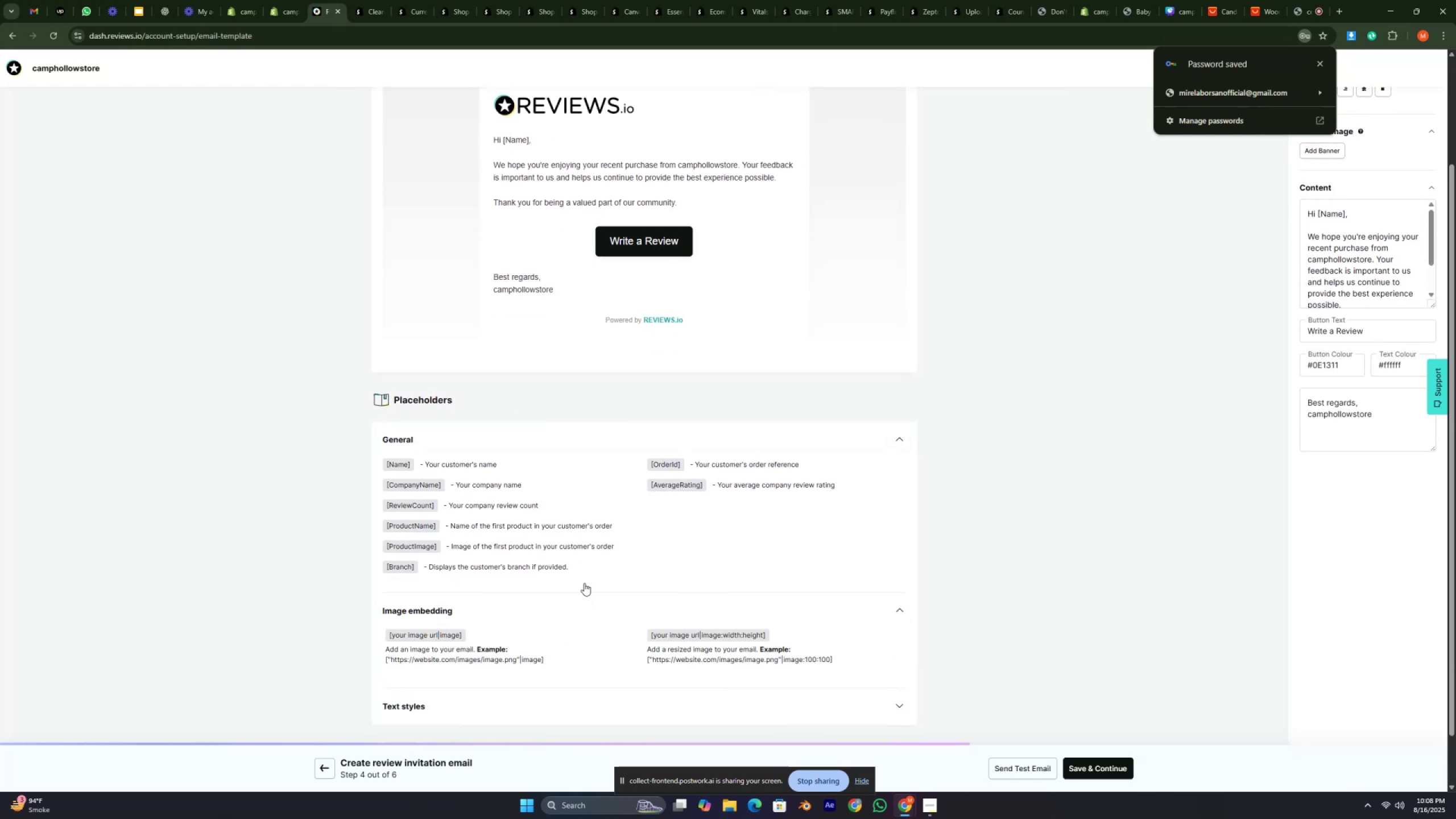 
scroll: coordinate [603, 531], scroll_direction: down, amount: 4.0
 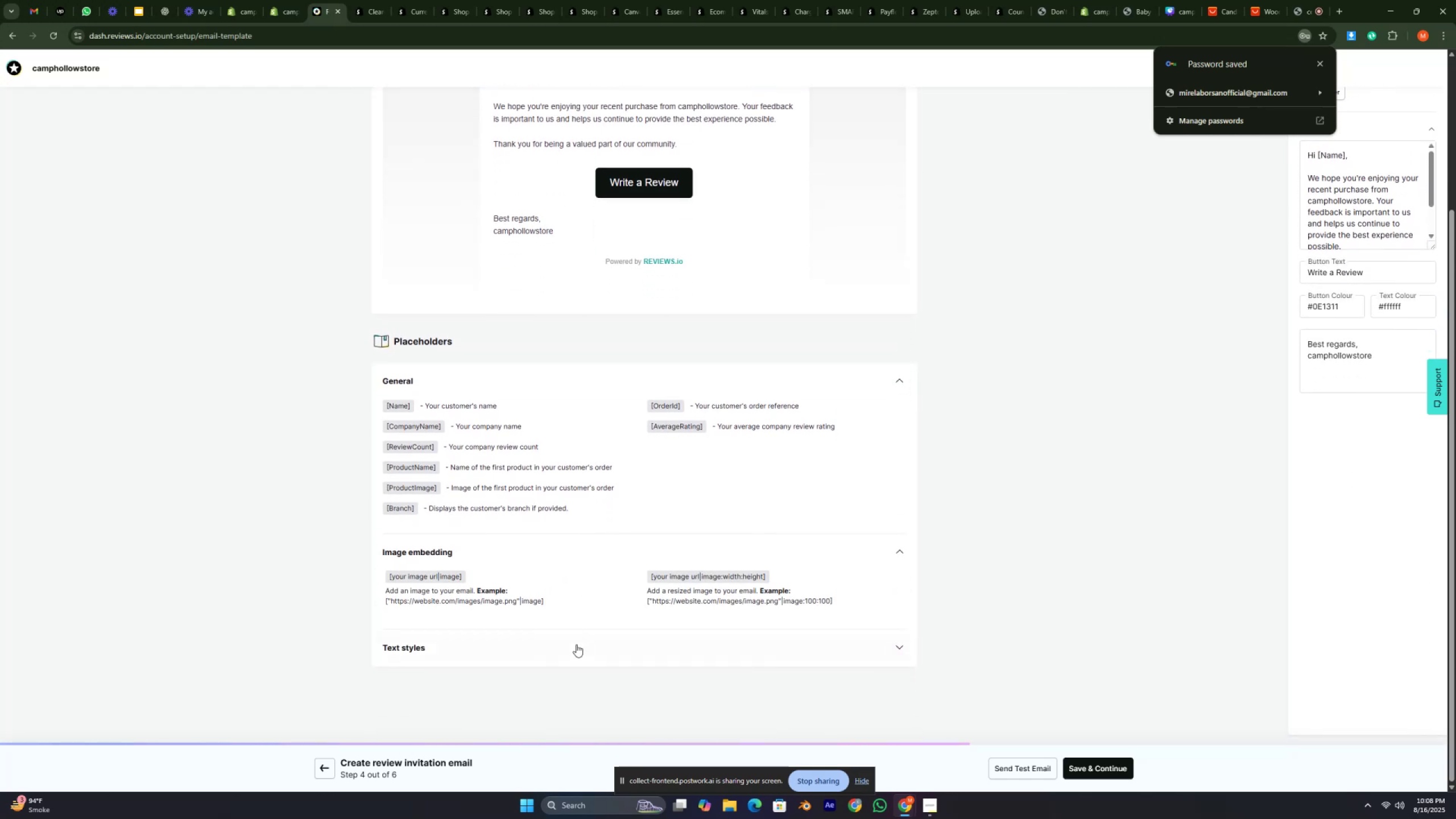 
left_click([576, 644])
 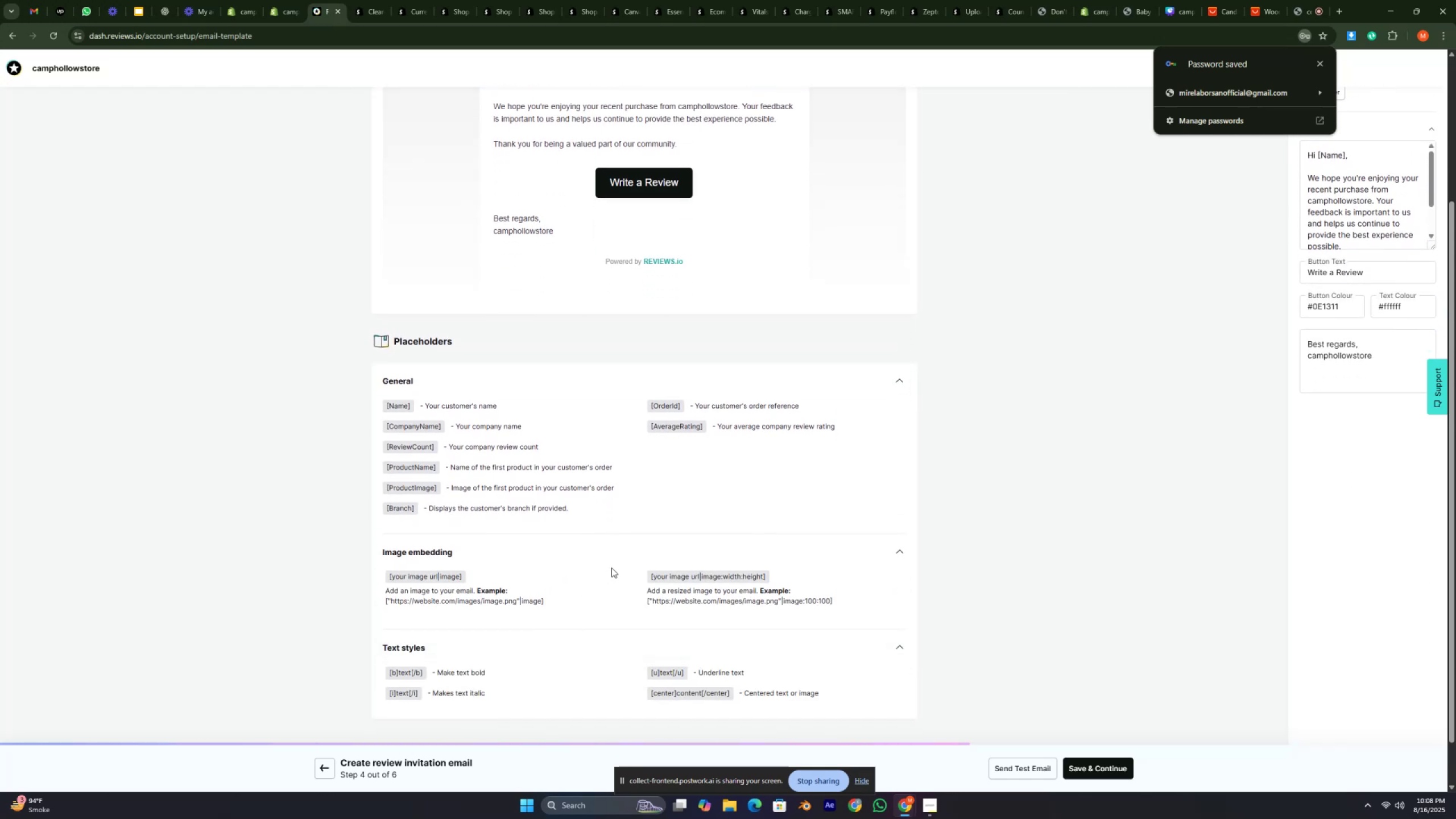 
scroll: coordinate [615, 563], scroll_direction: down, amount: 6.0
 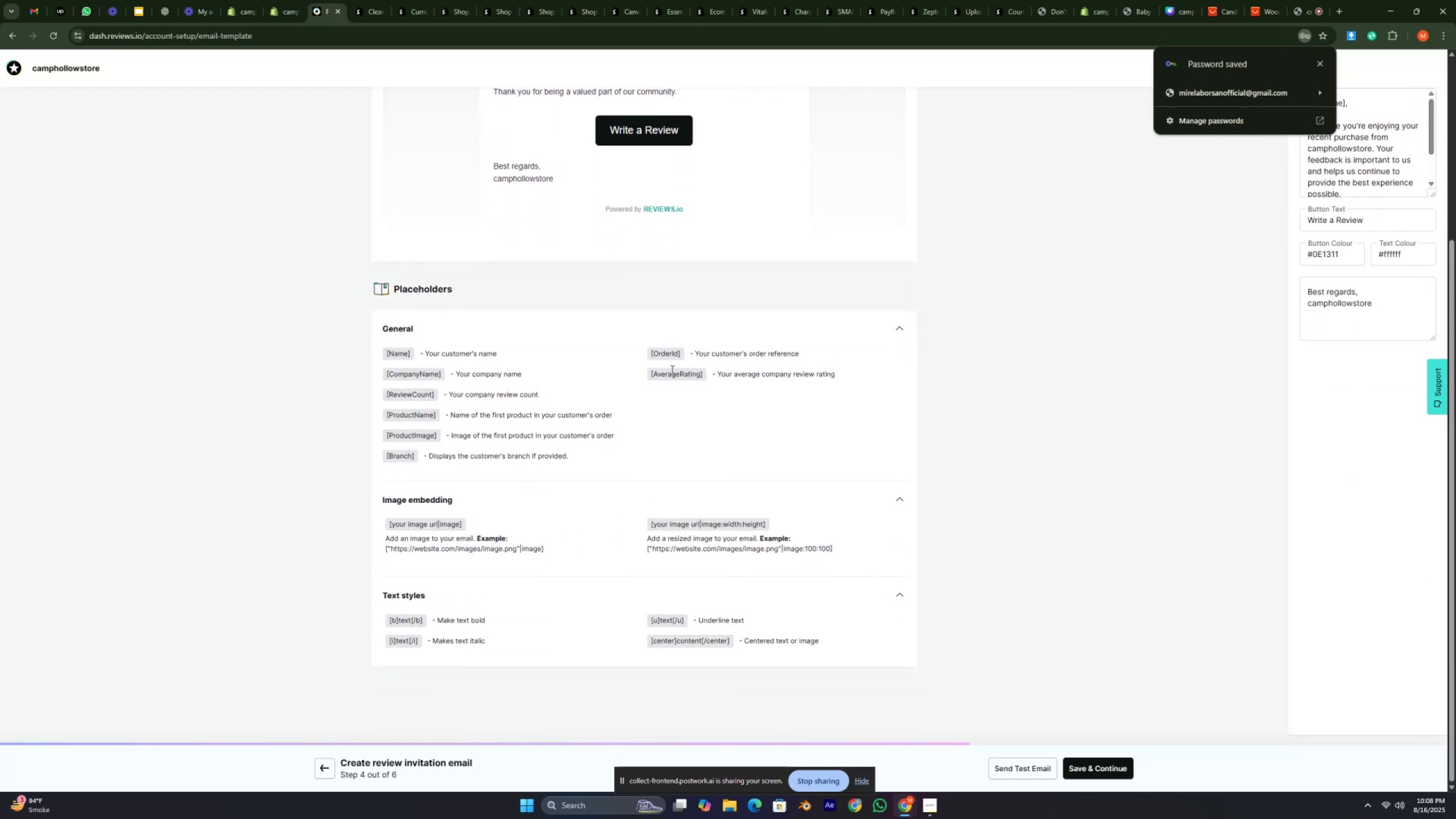 
left_click([671, 367])
 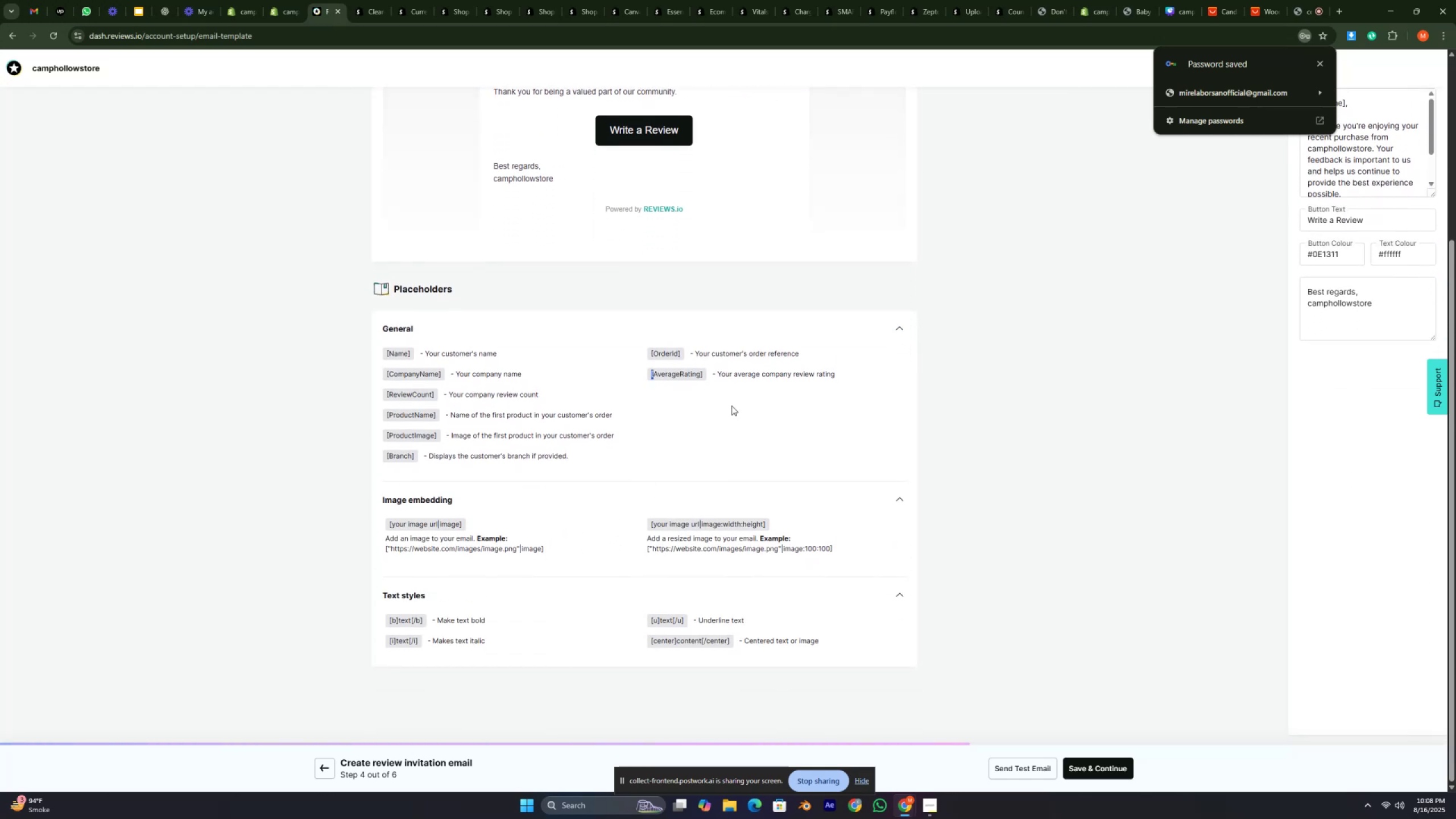 
scroll: coordinate [863, 466], scroll_direction: down, amount: 6.0
 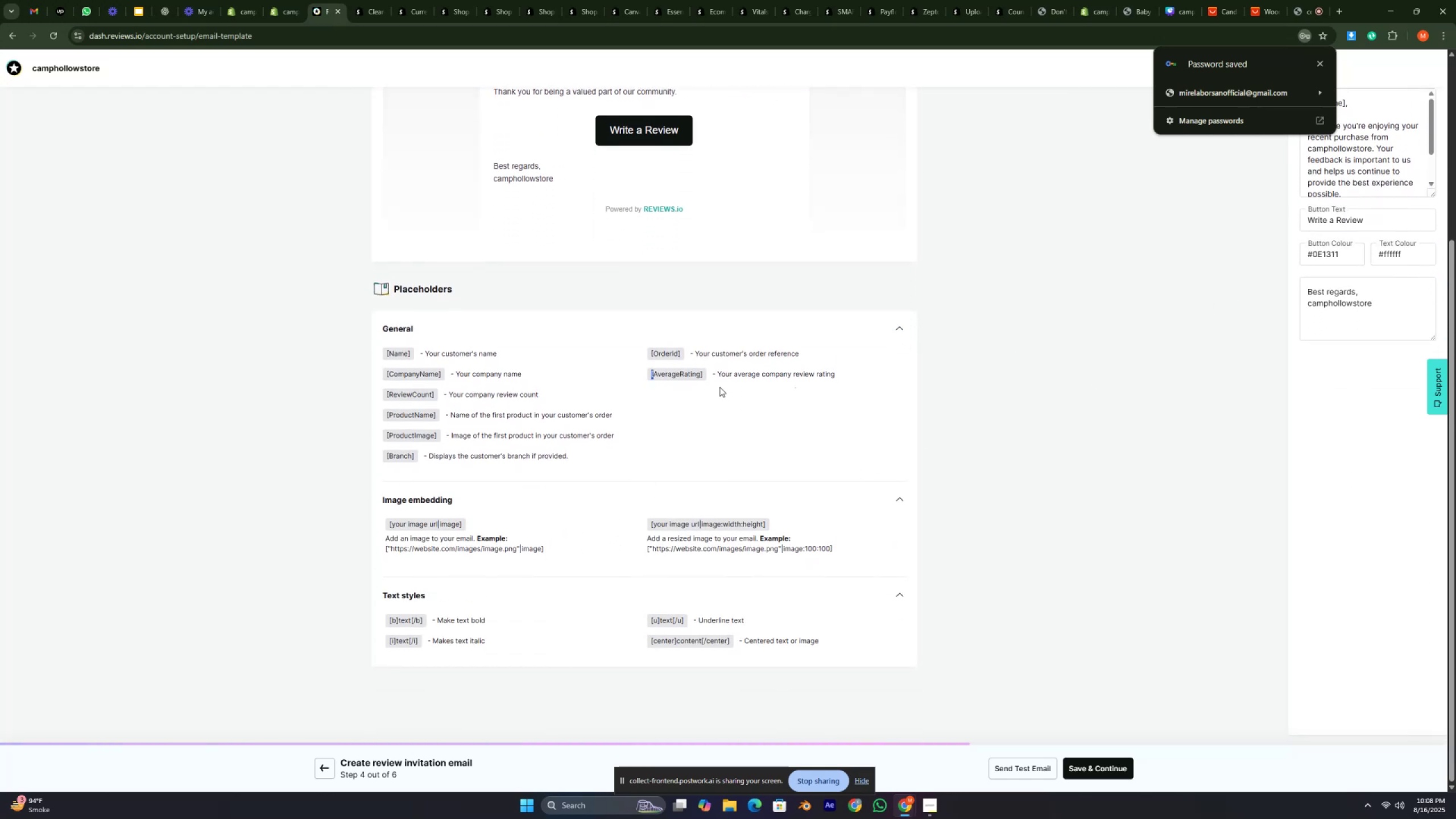 
scroll: coordinate [627, 459], scroll_direction: up, amount: 13.0
 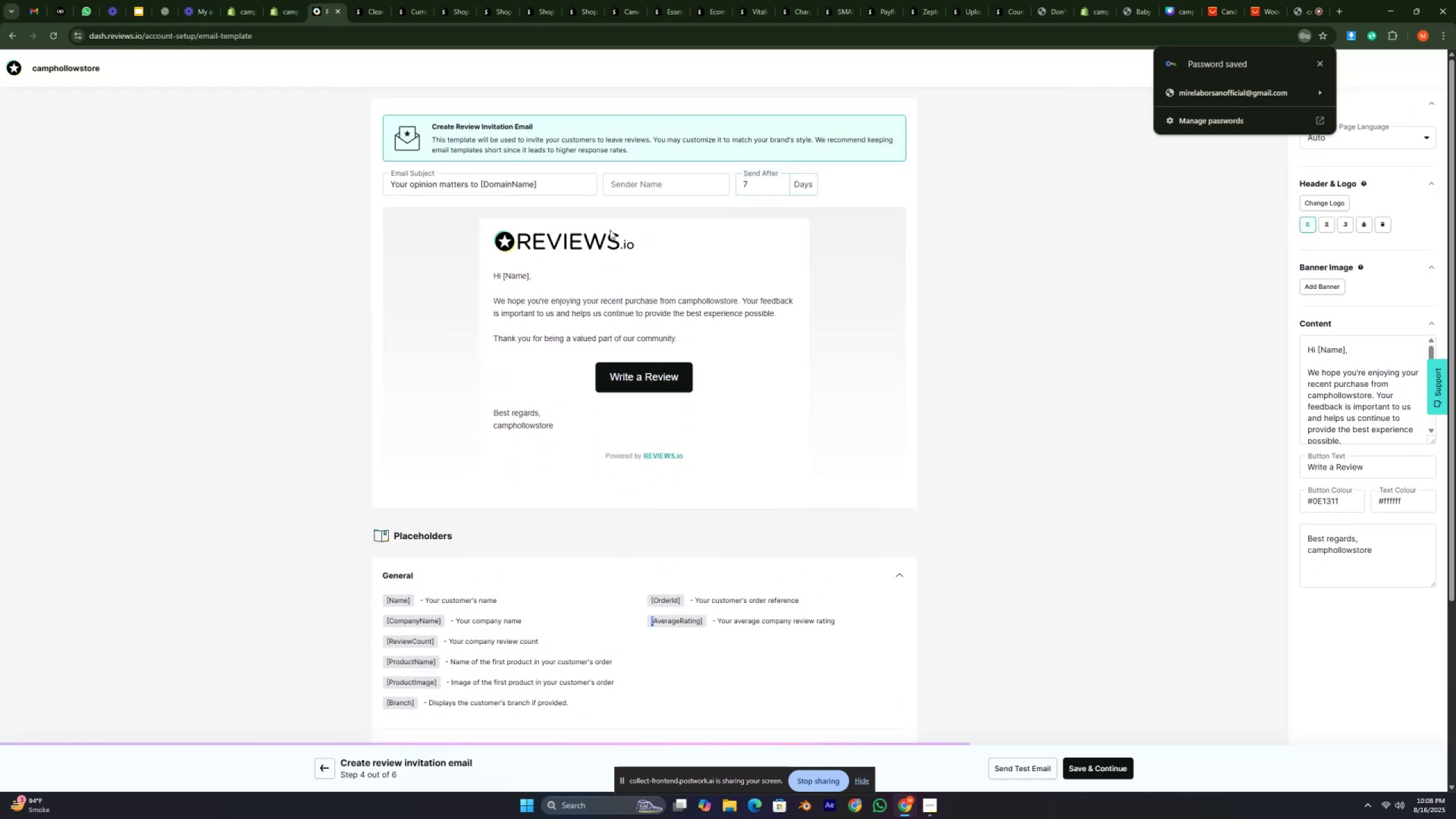 
left_click([610, 230])
 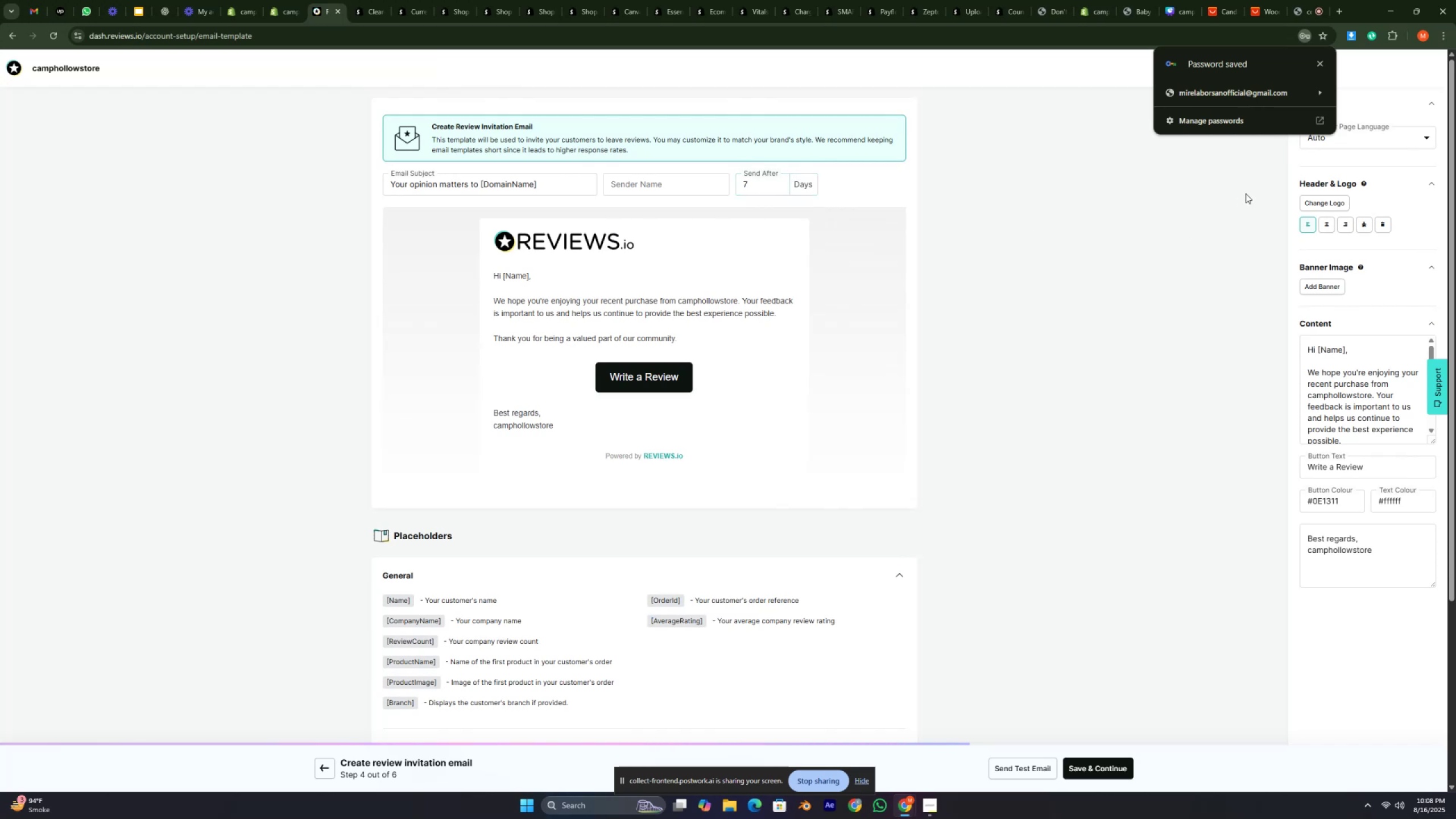 
left_click([1317, 65])
 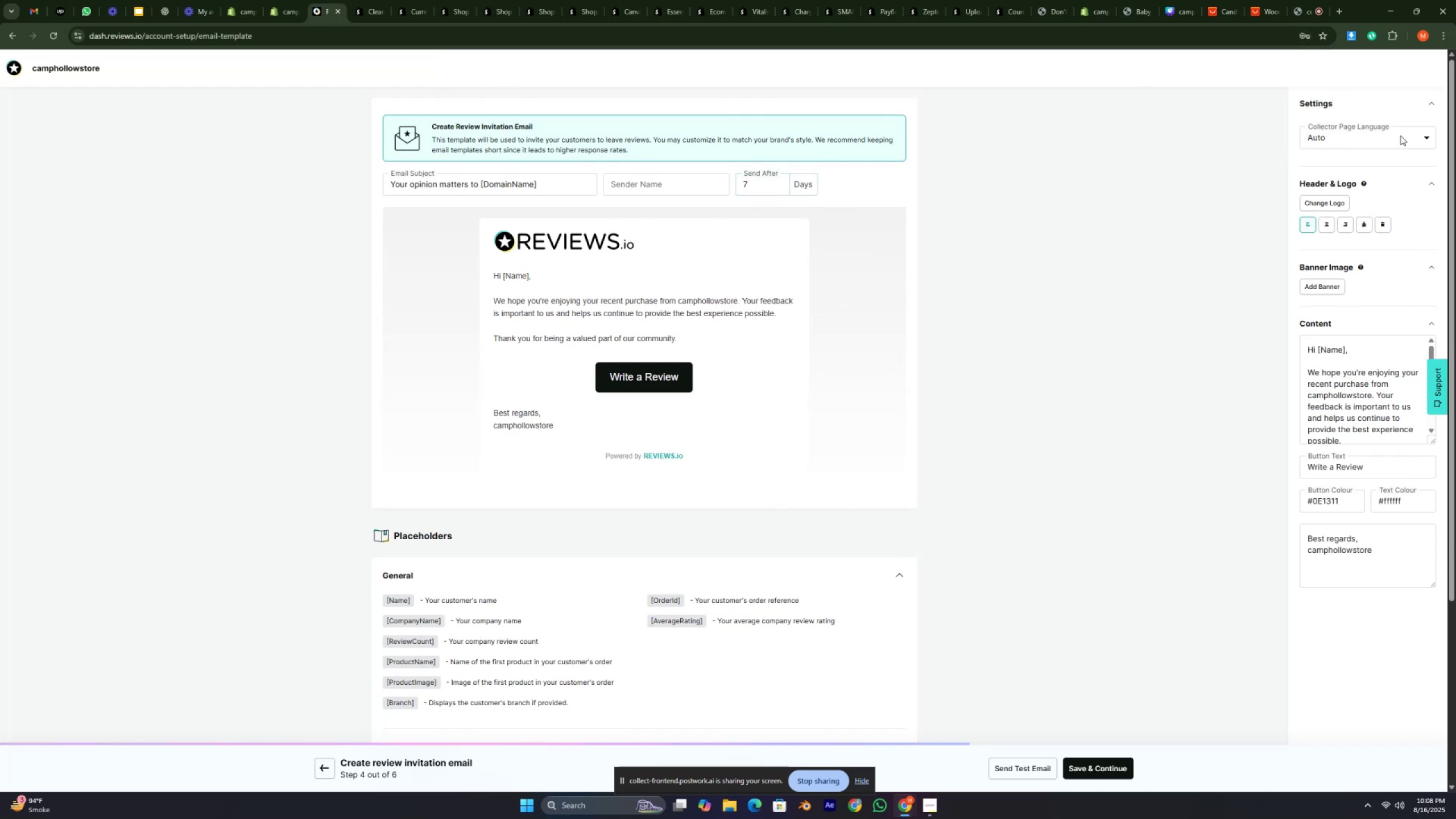 
left_click([1400, 135])
 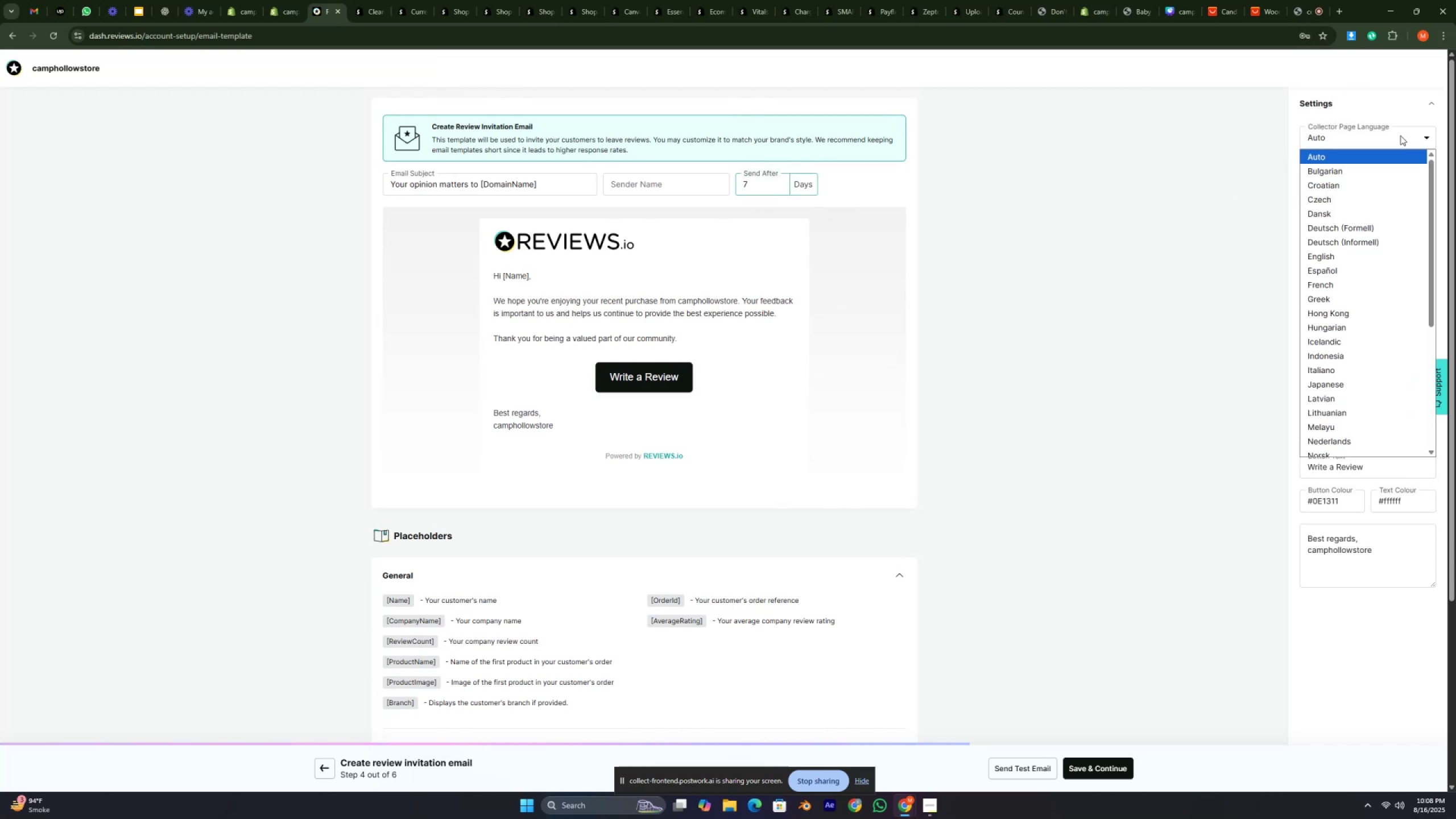 
left_click([1400, 135])
 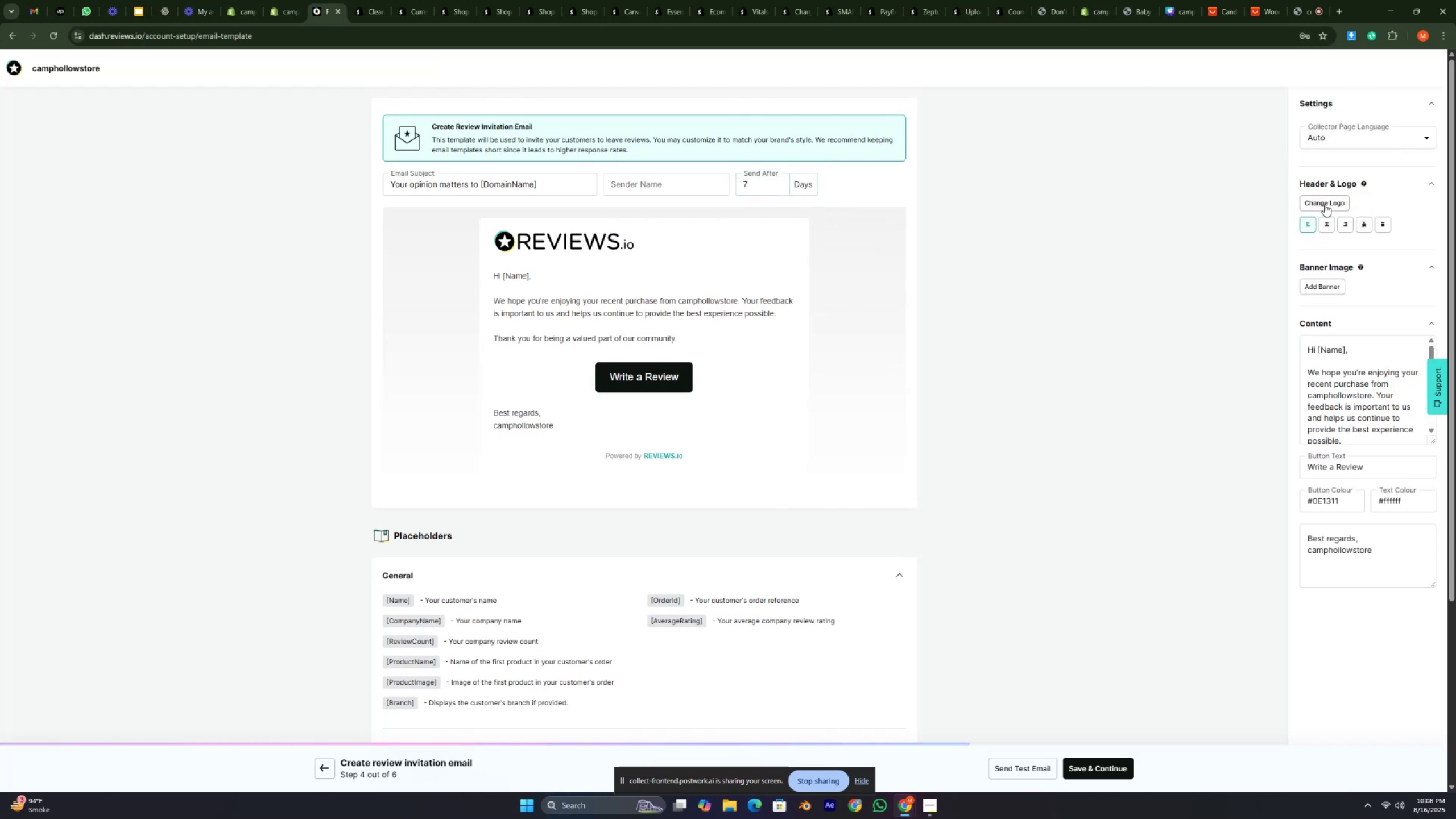 
left_click([1218, 198])
 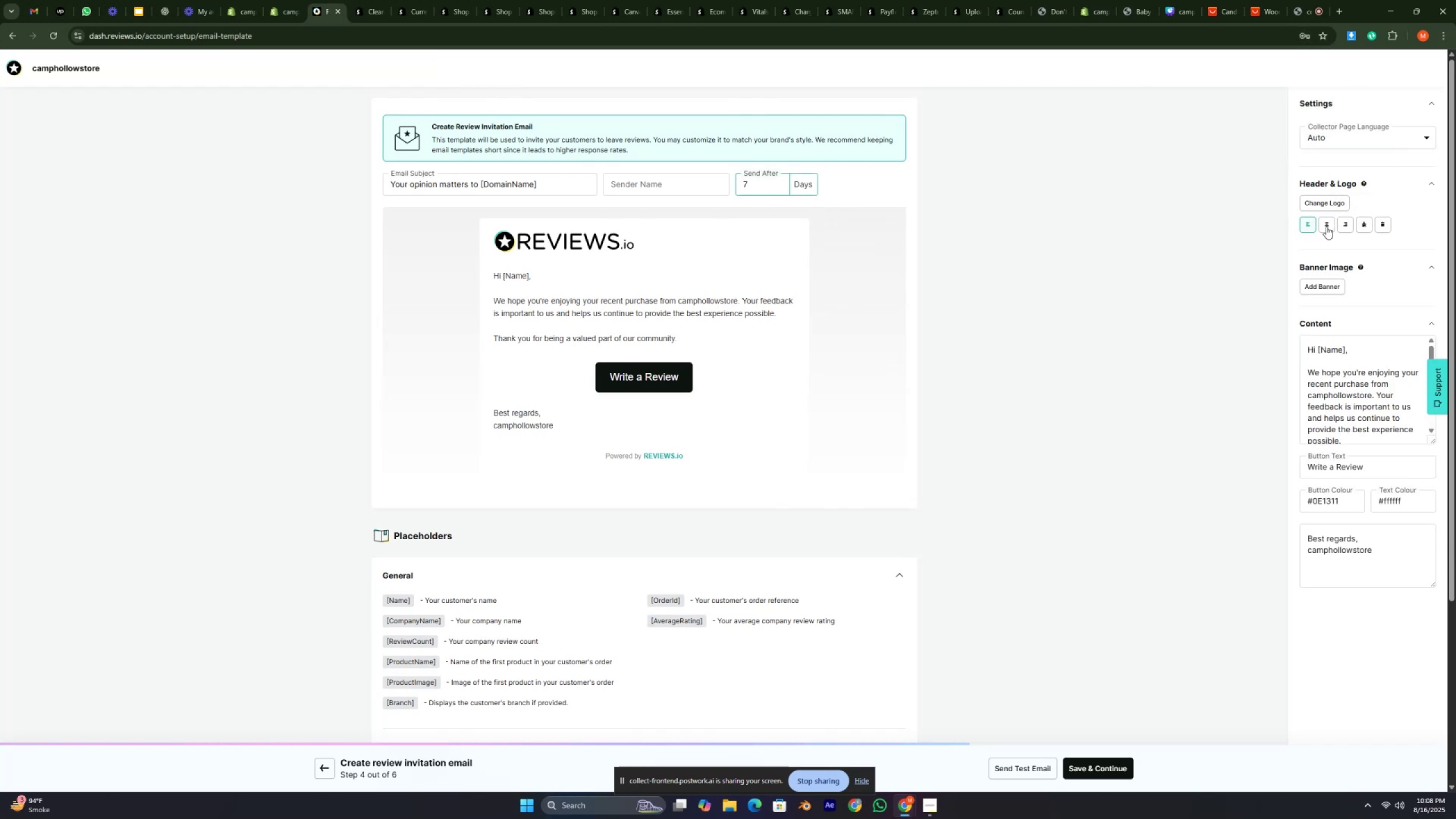 
left_click([1326, 226])
 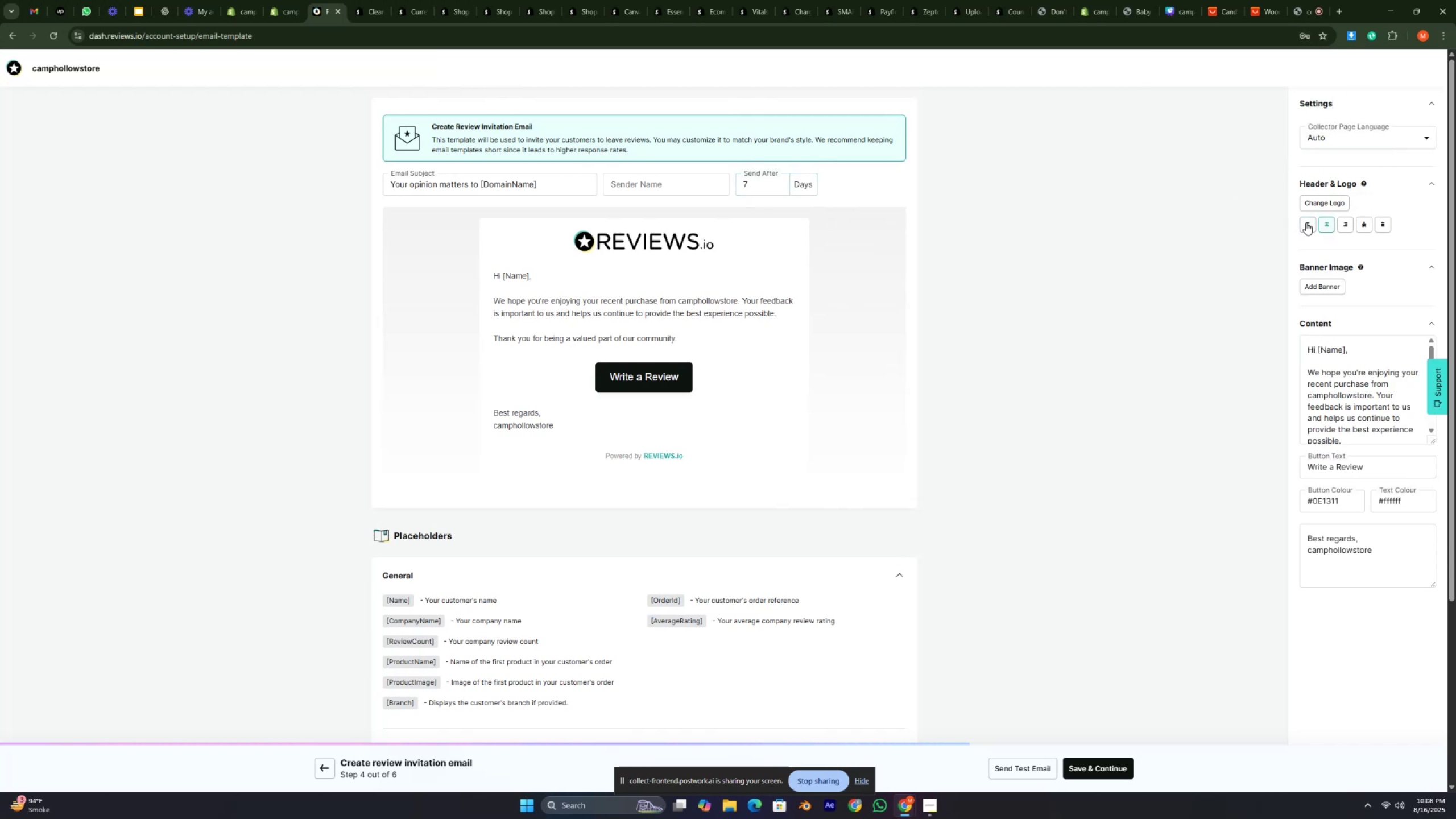 
left_click([1306, 222])
 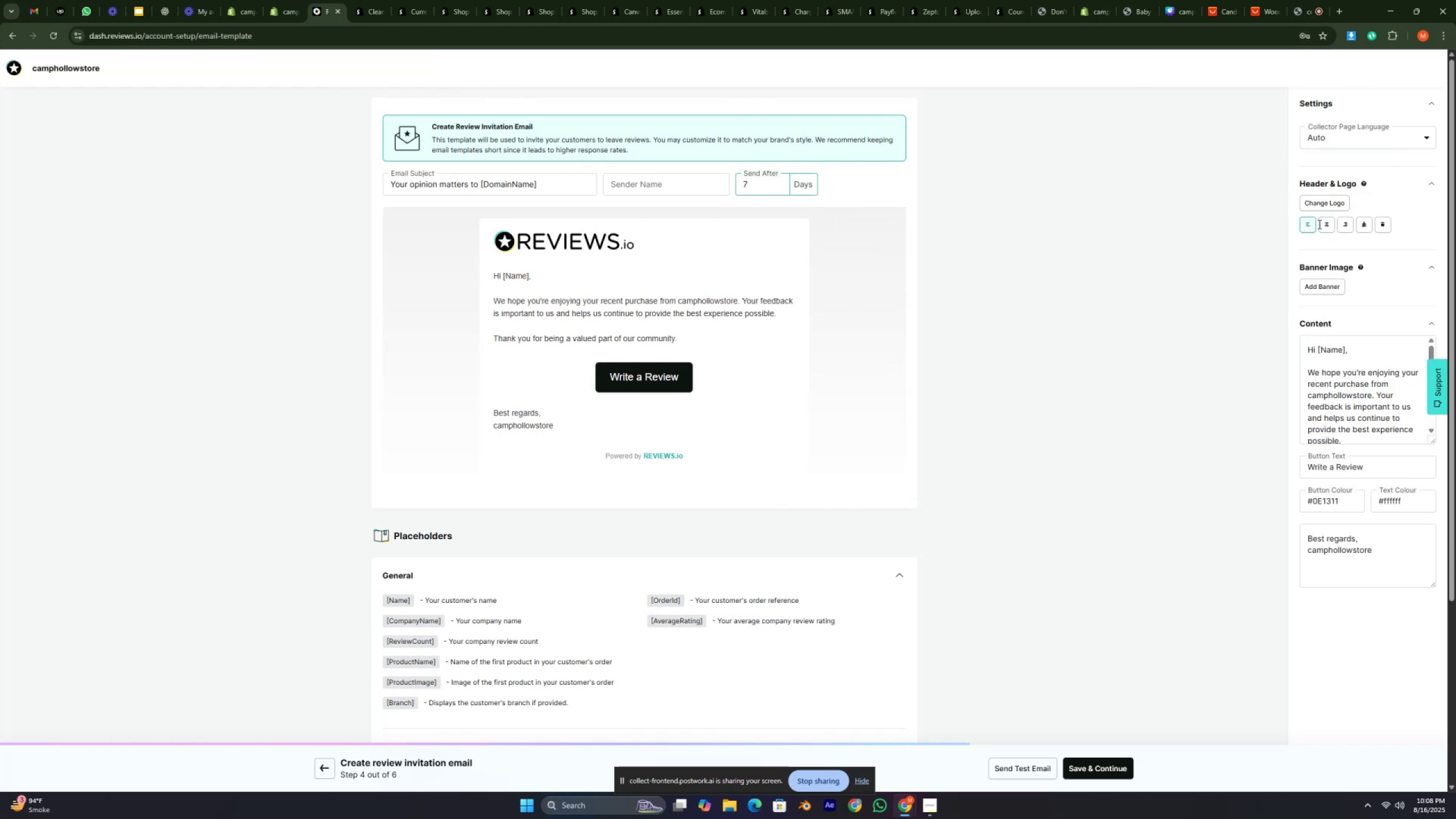 
left_click([1325, 225])
 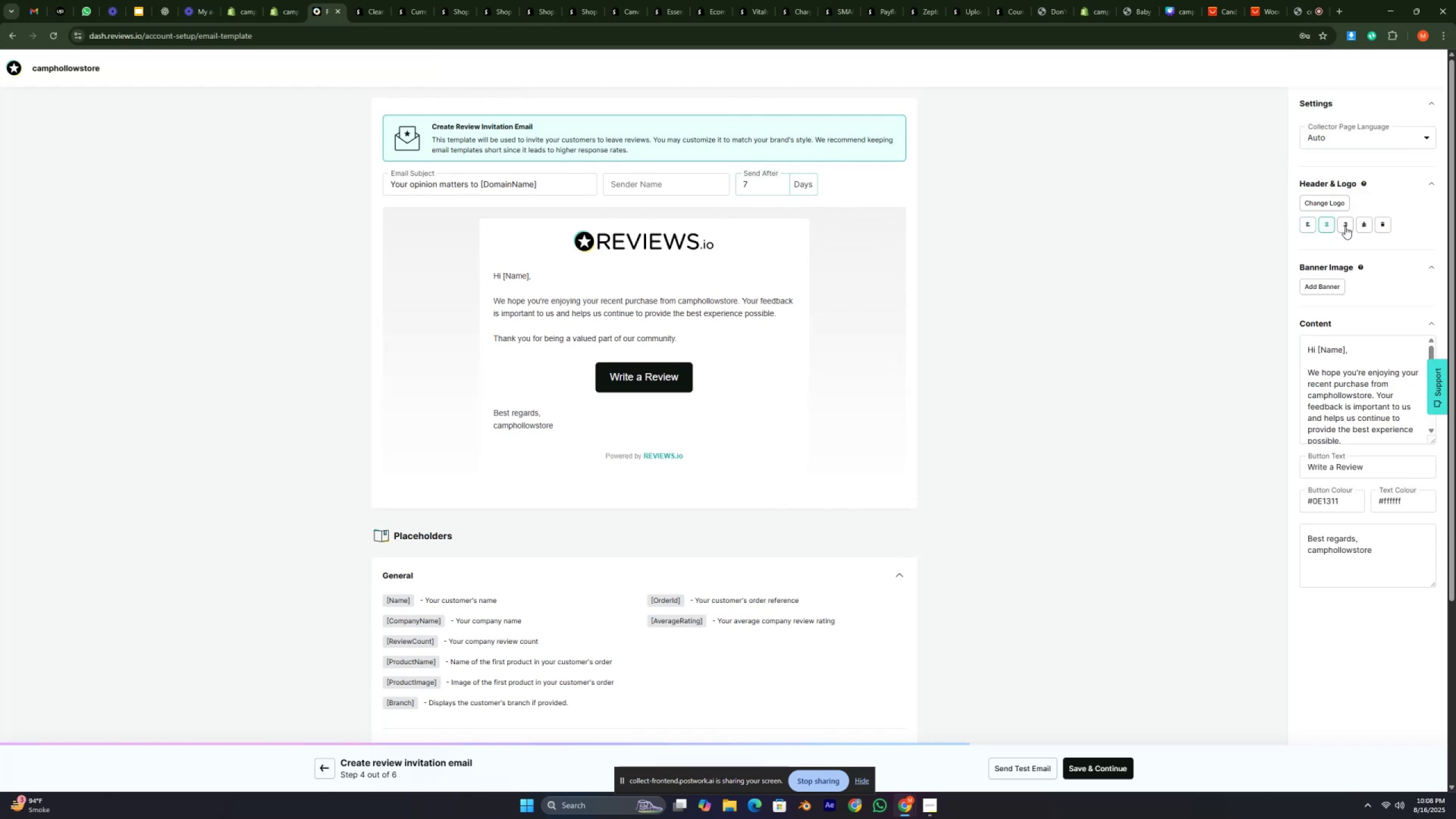 
left_click([1345, 226])
 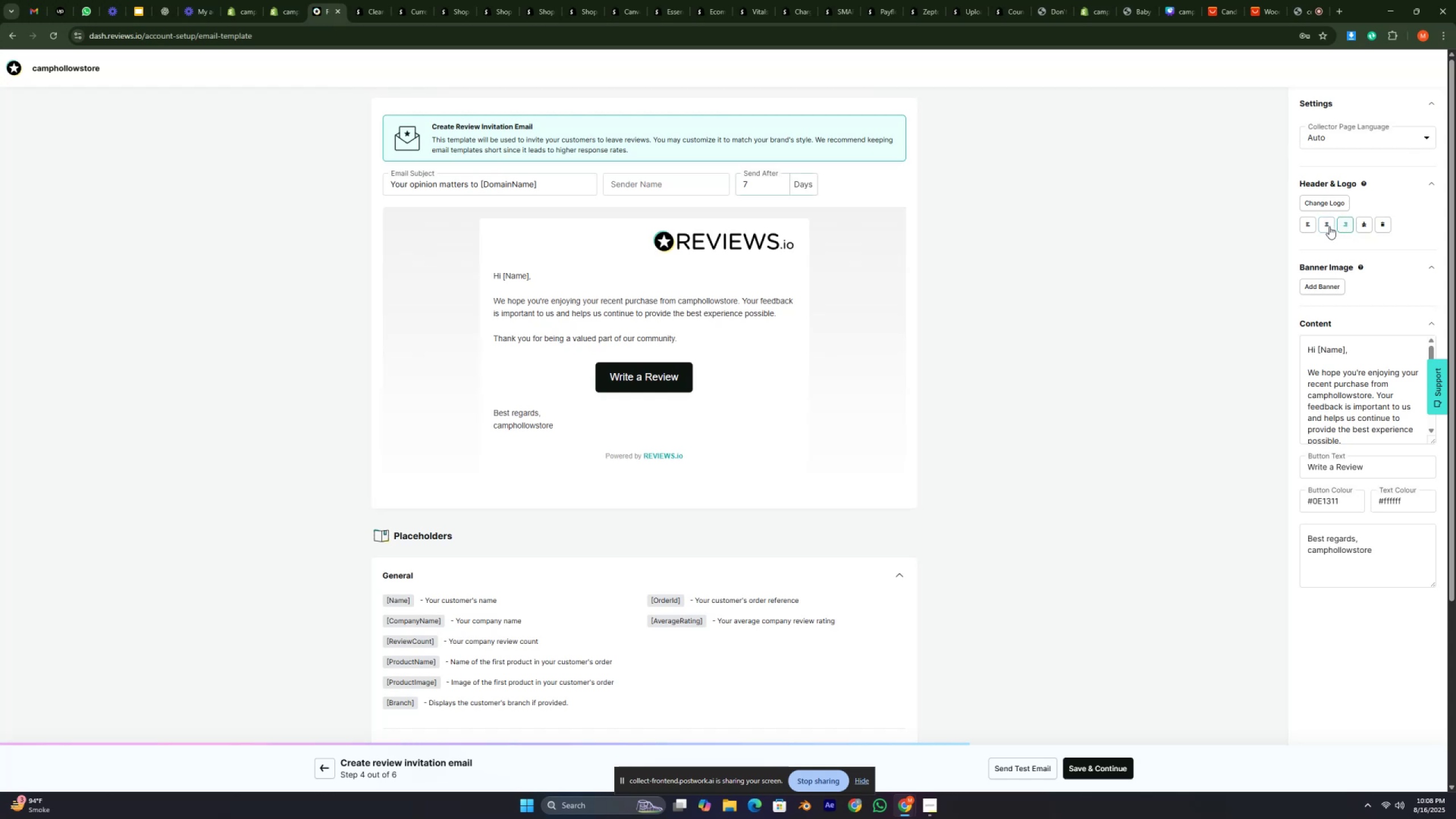 
left_click([1325, 226])
 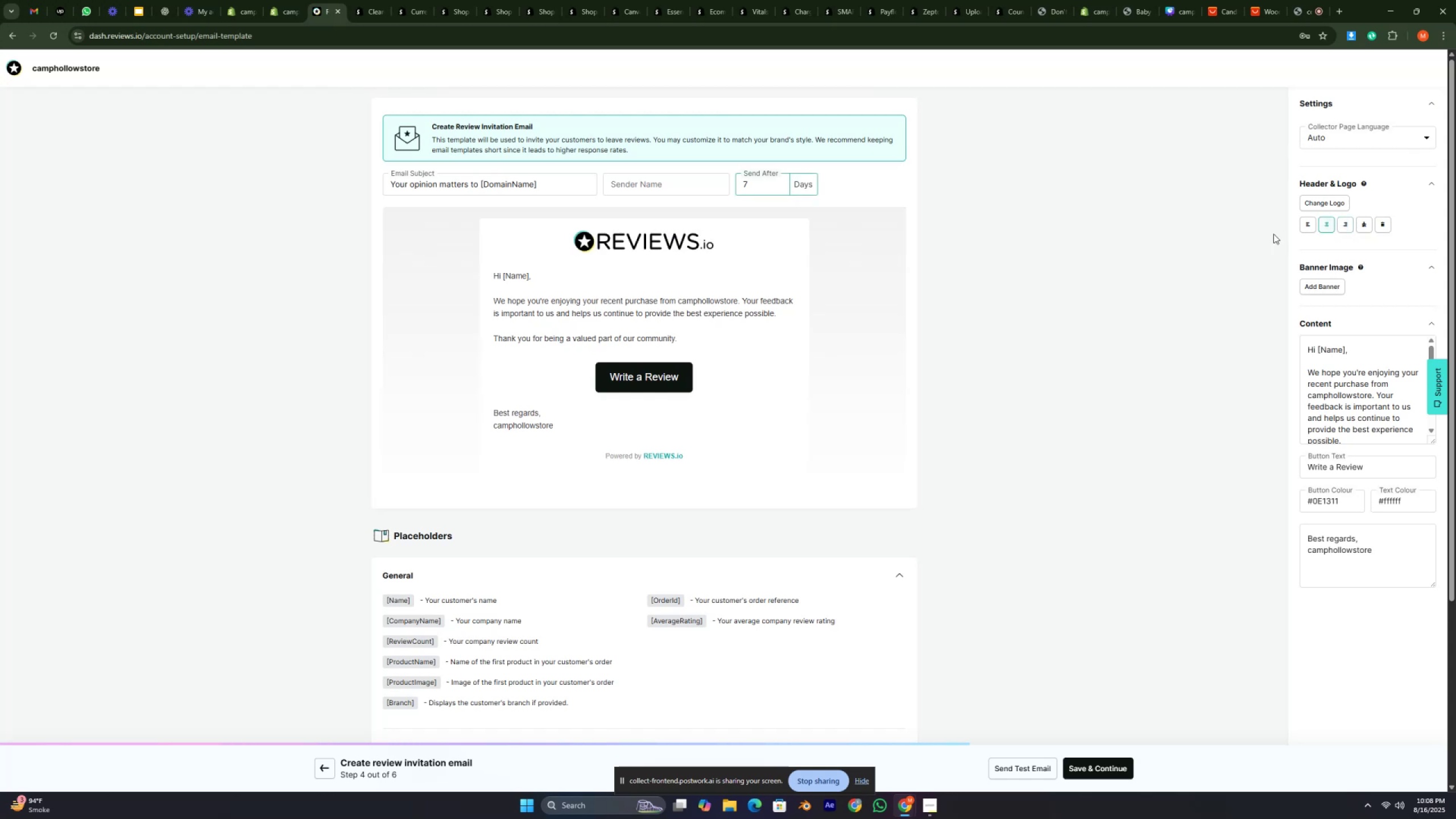 
scroll: coordinate [1167, 256], scroll_direction: down, amount: 2.0
 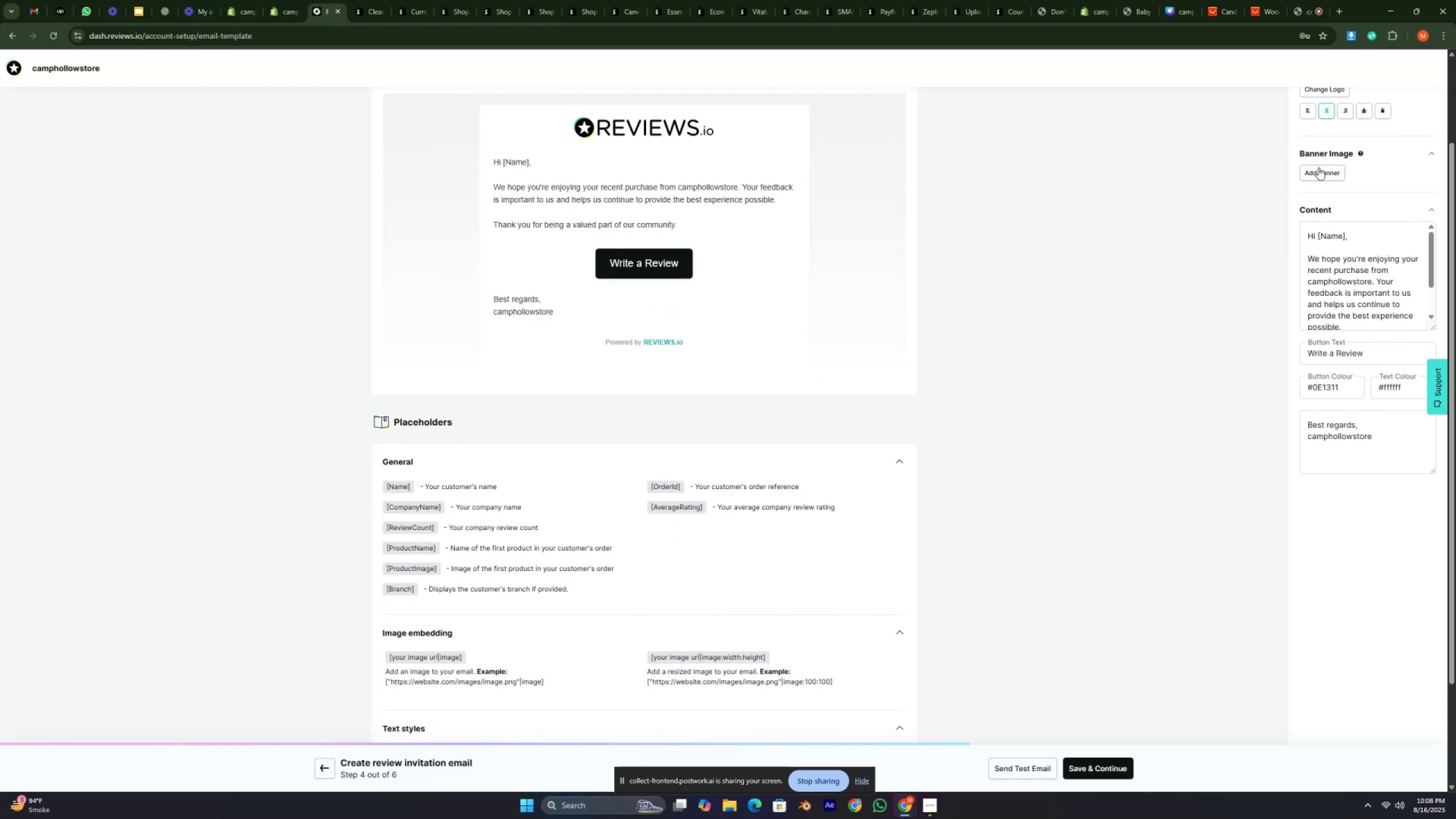 
left_click([1323, 169])
 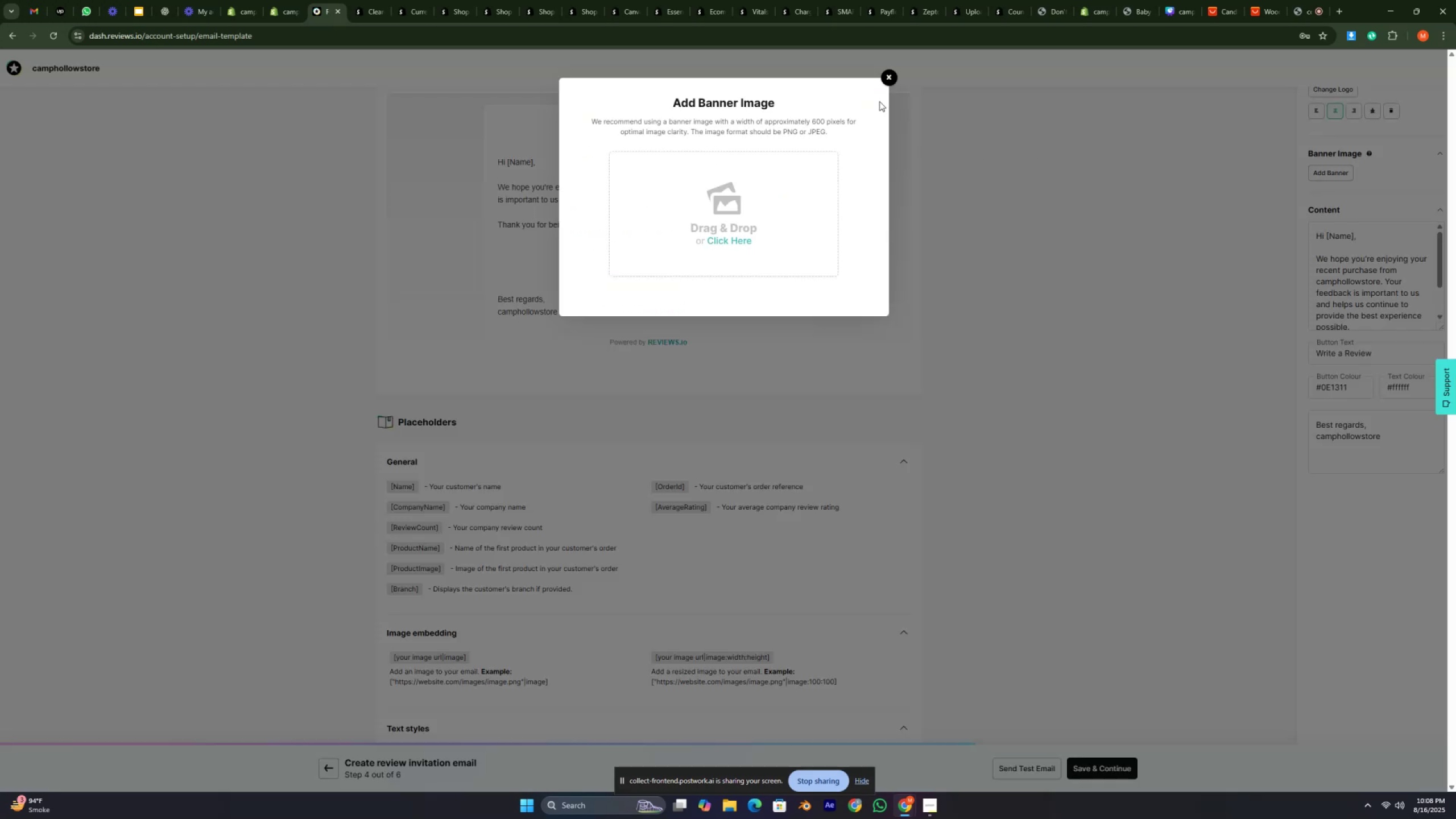 
left_click([885, 81])
 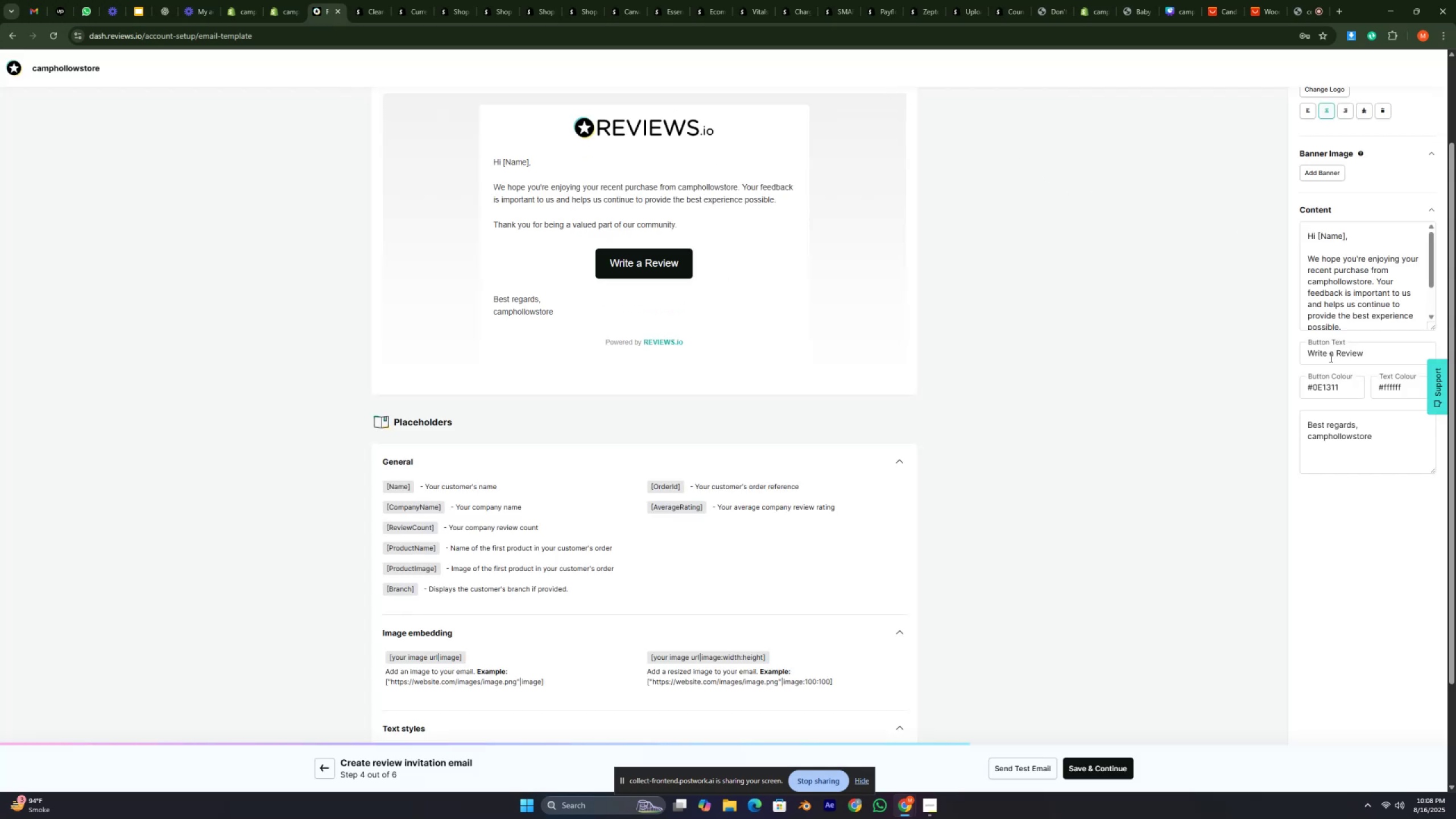 
scroll: coordinate [782, 495], scroll_direction: down, amount: 10.0
 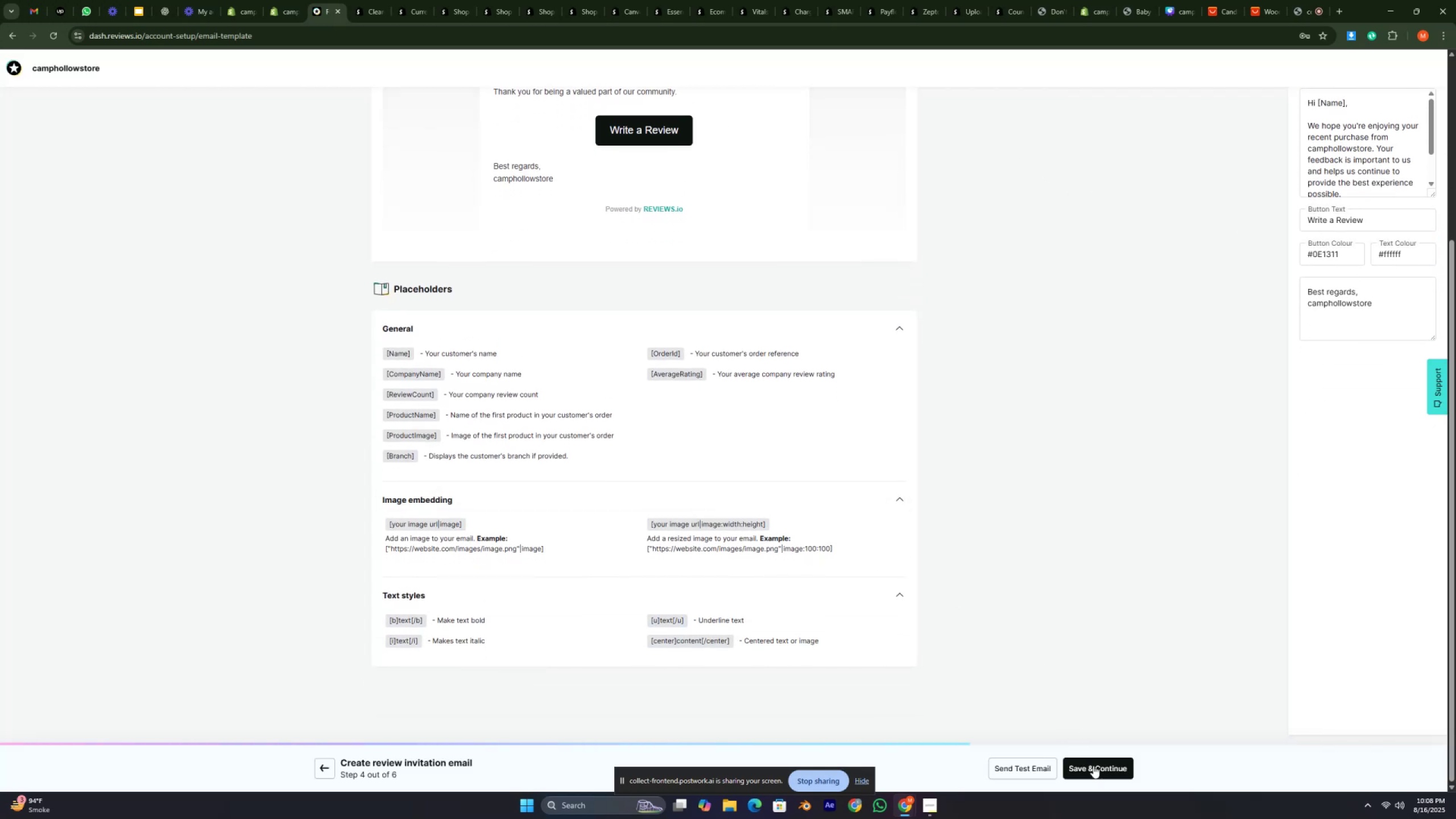 
left_click([1104, 771])
 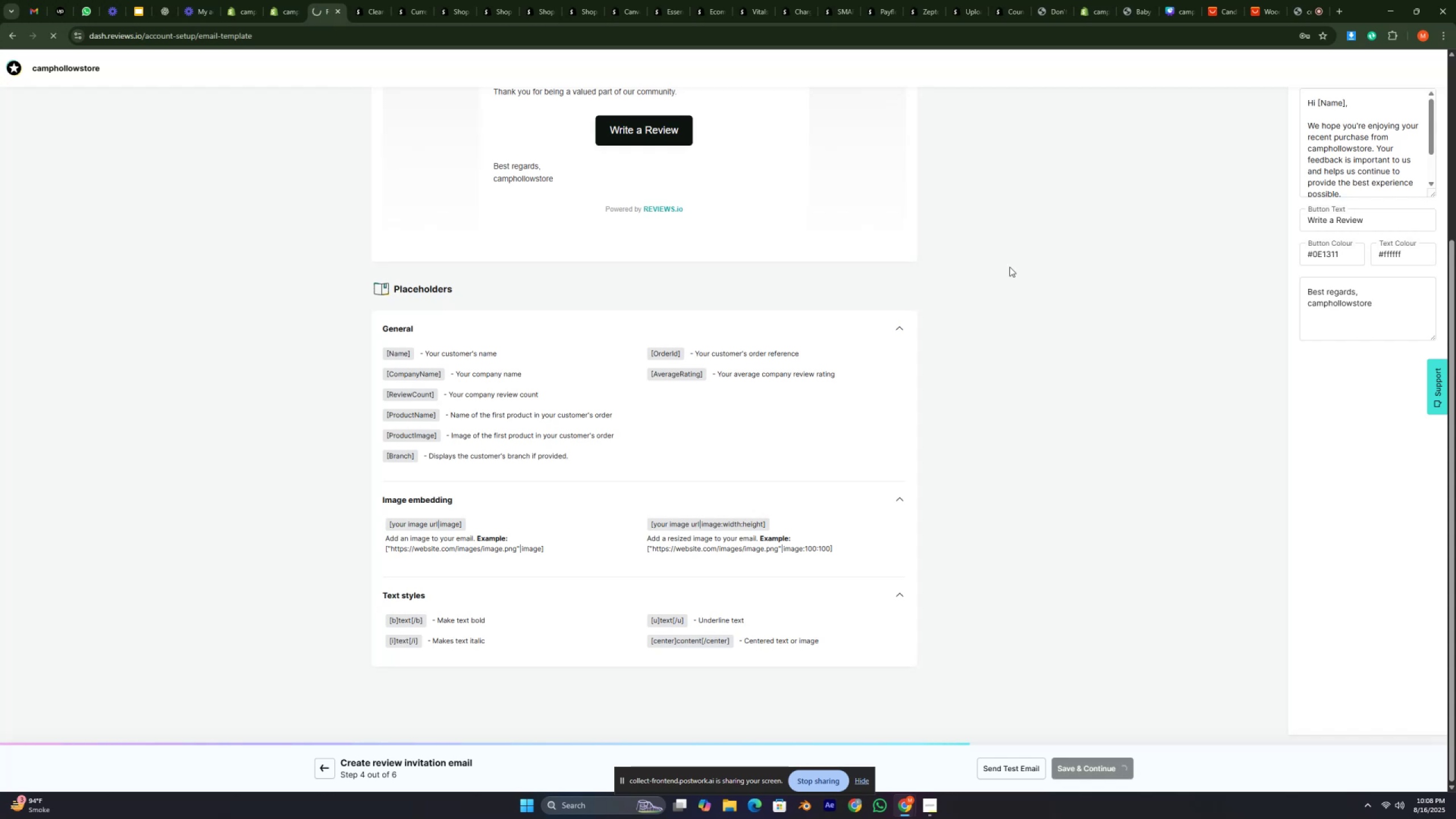 
wait(8.52)
 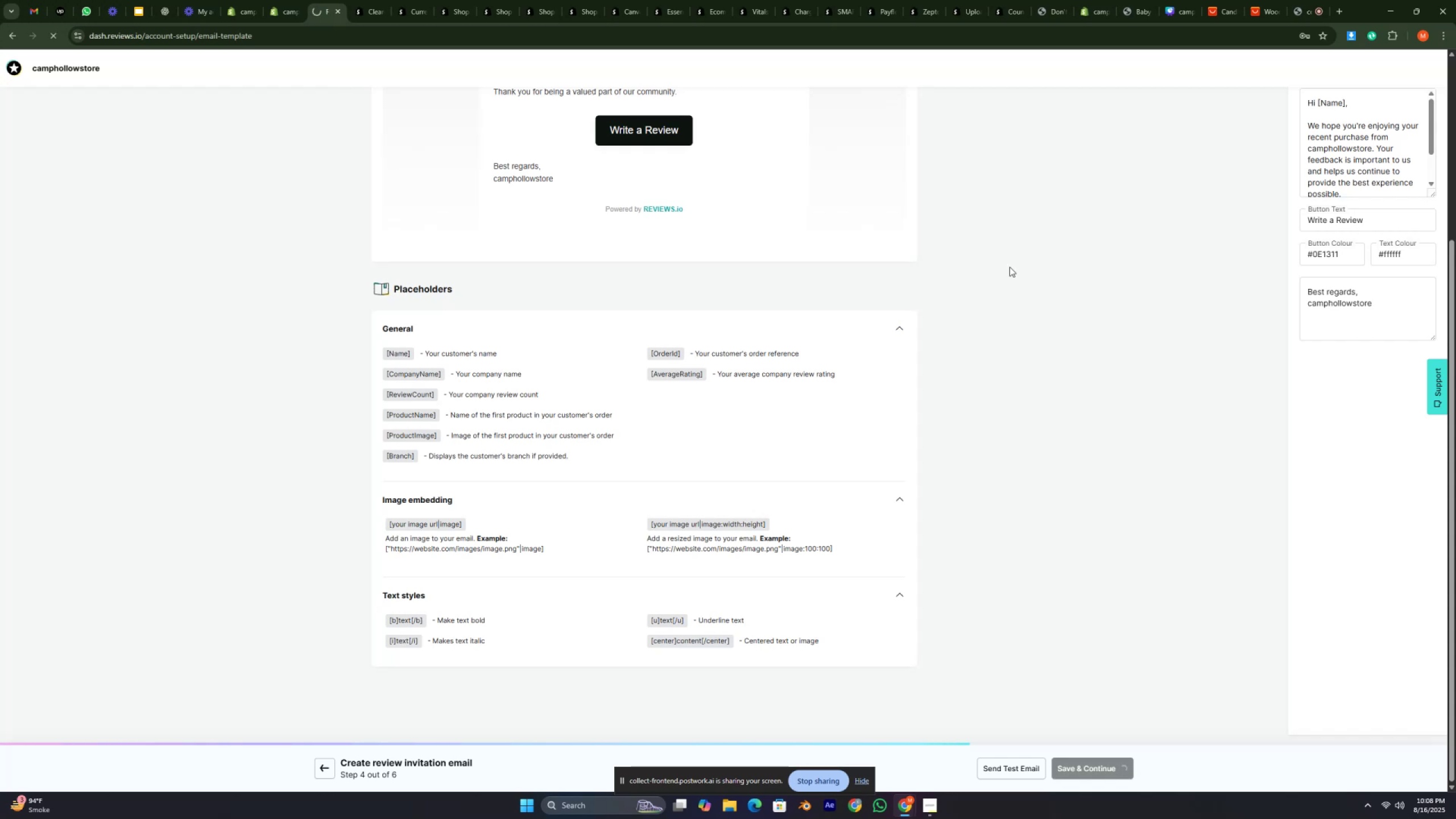 
double_click([227, 352])
 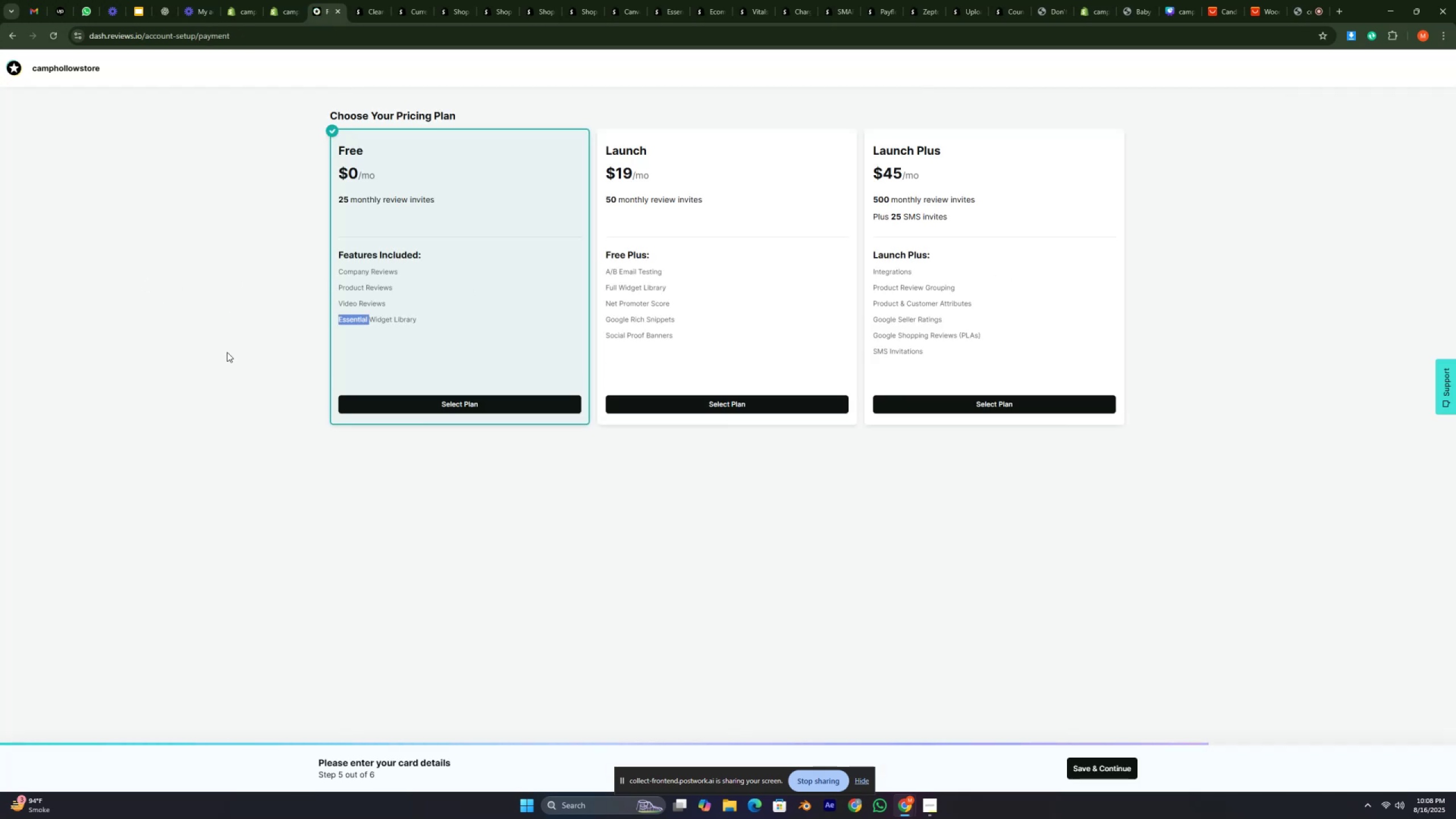 
left_click([227, 352])
 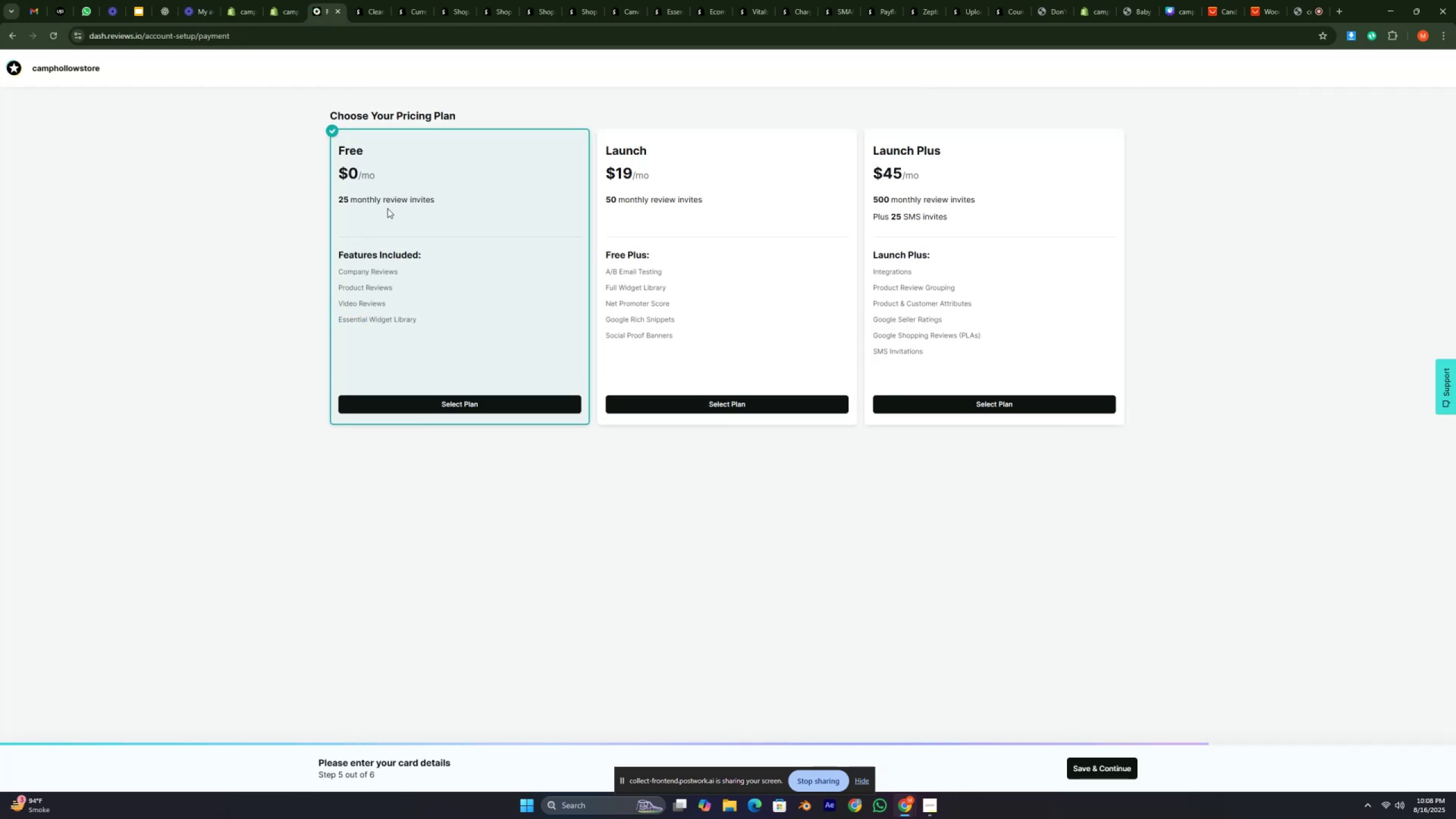 
double_click([387, 208])
 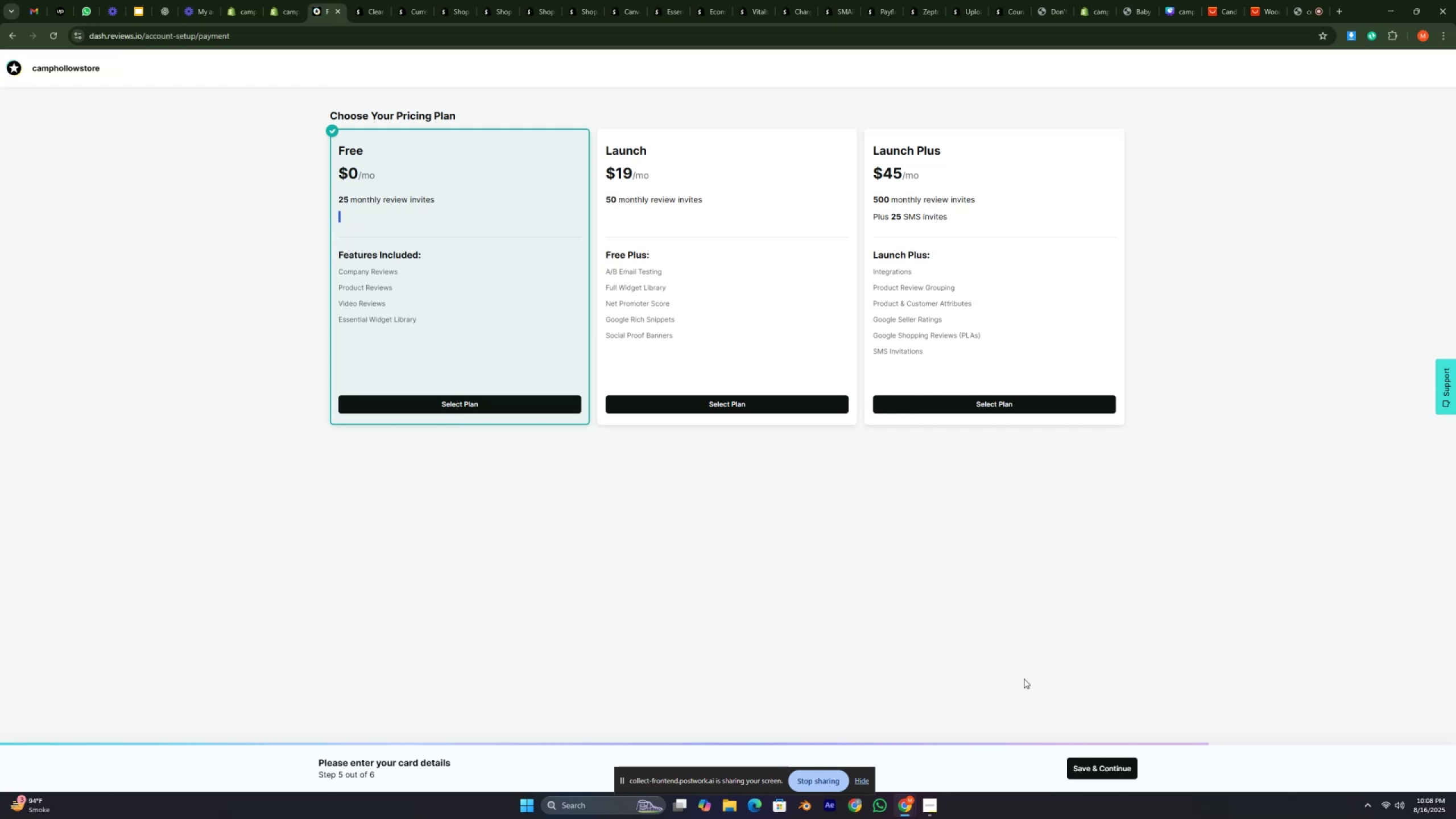 
left_click([1101, 773])
 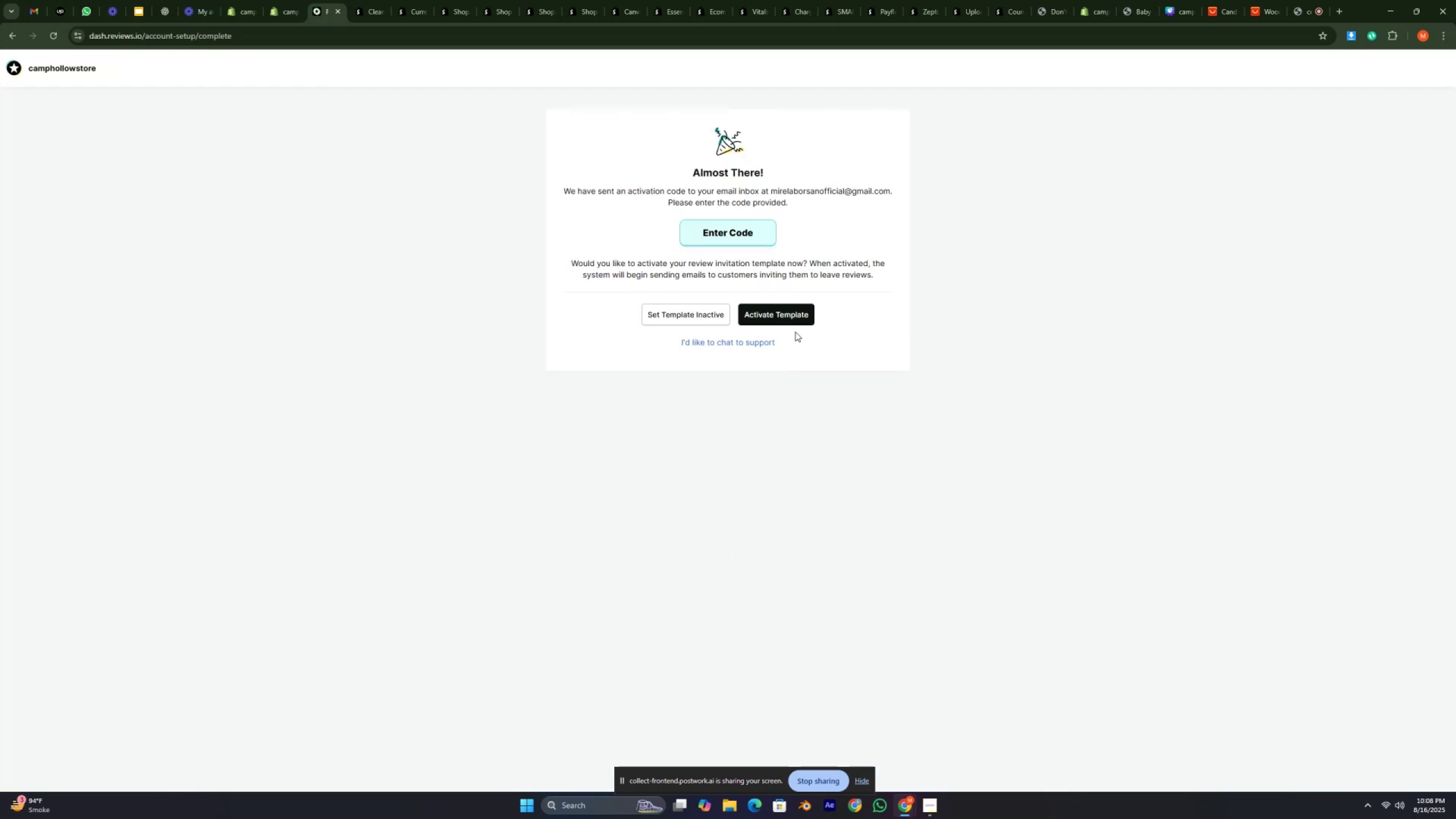 
left_click([715, 231])
 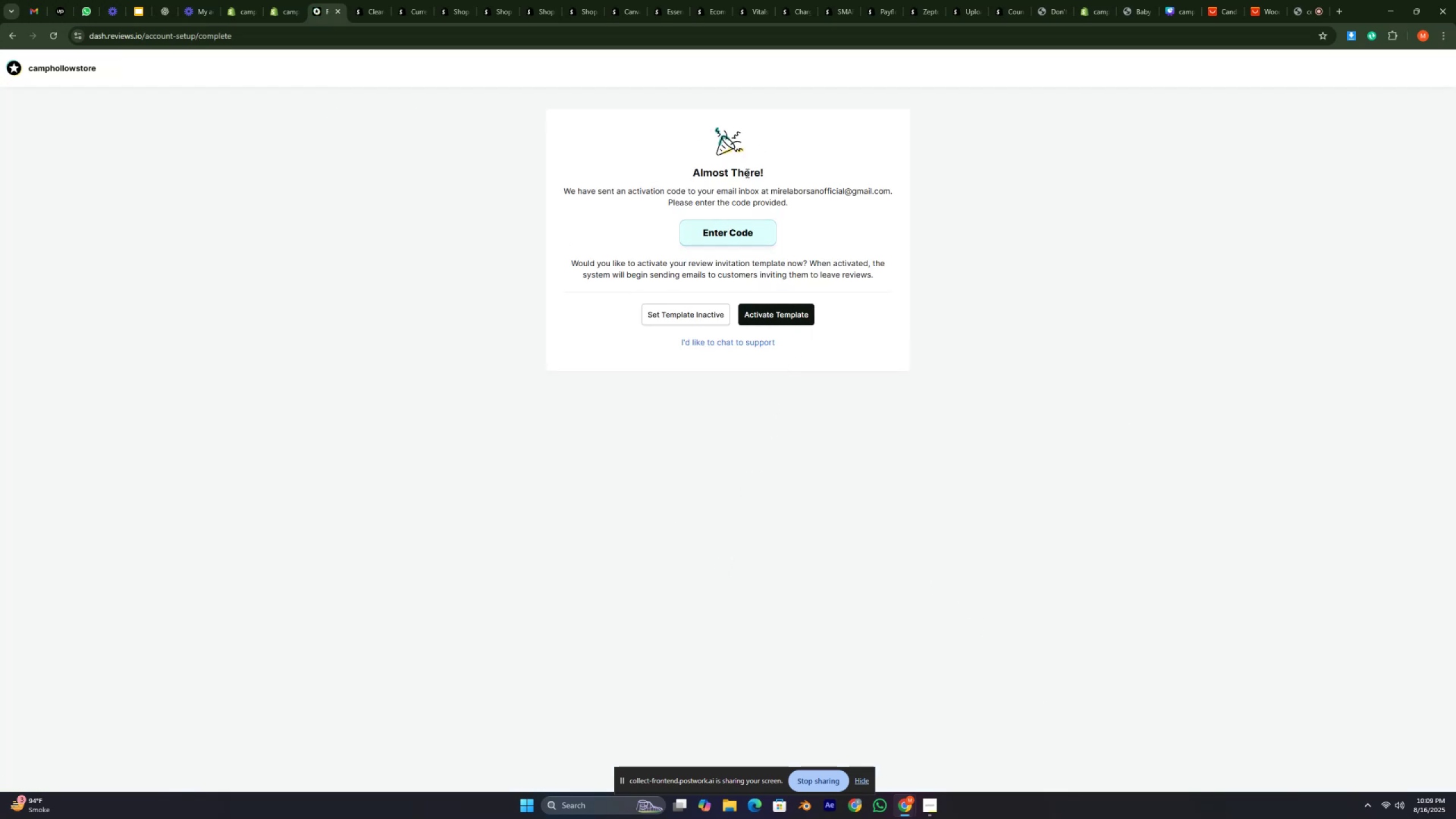 
double_click([746, 173])
 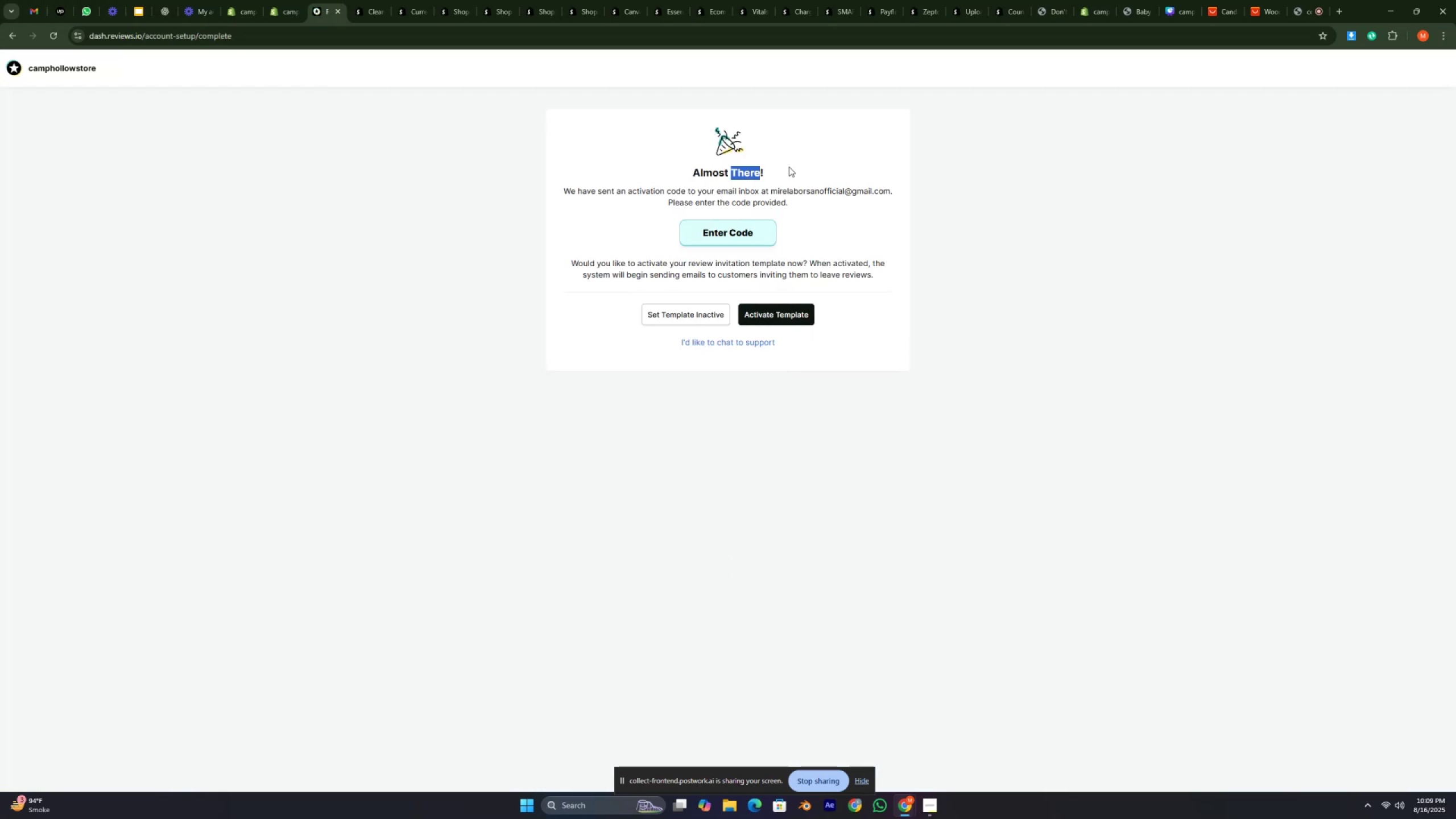 
left_click([789, 167])
 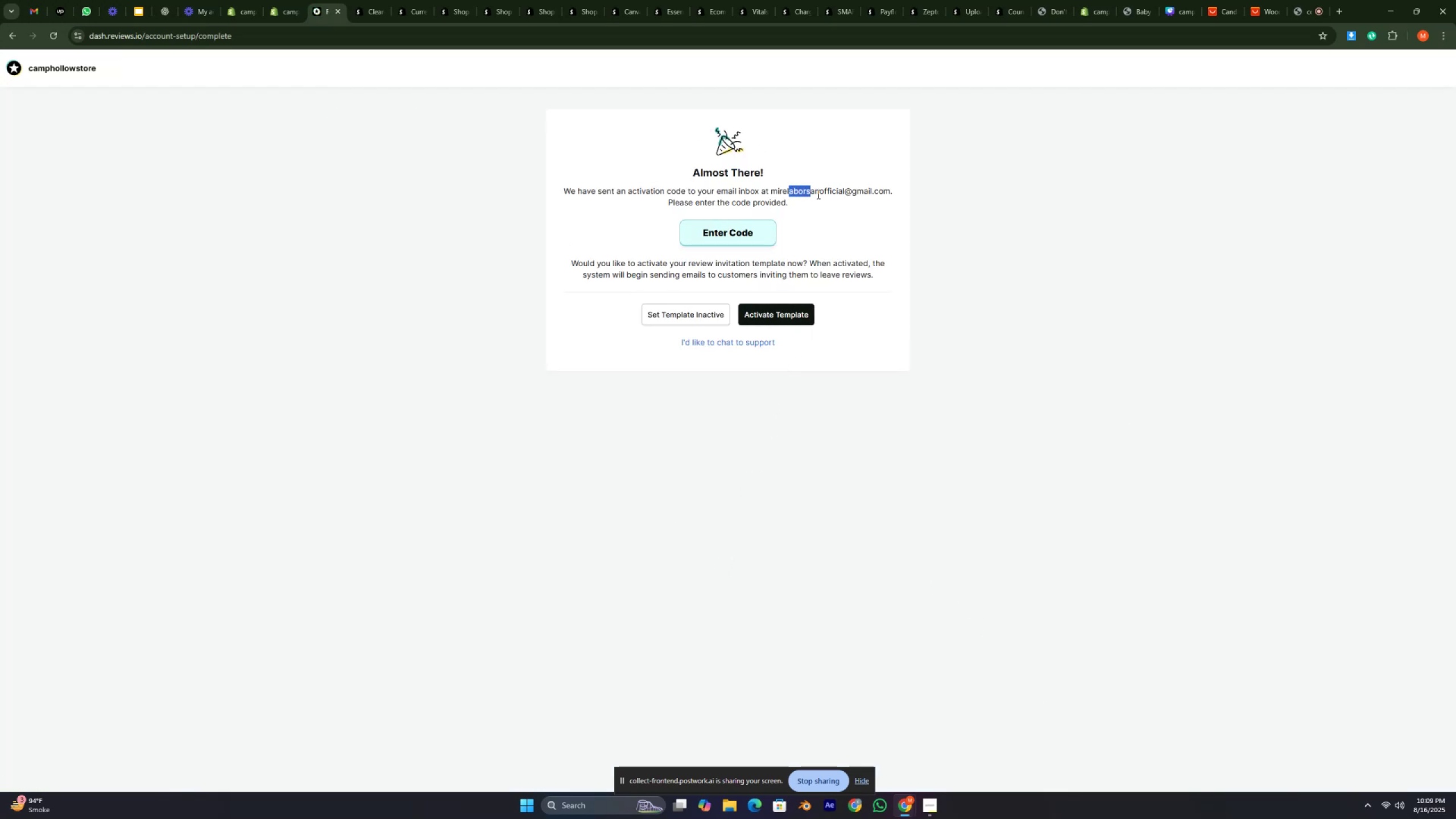 
double_click([836, 194])
 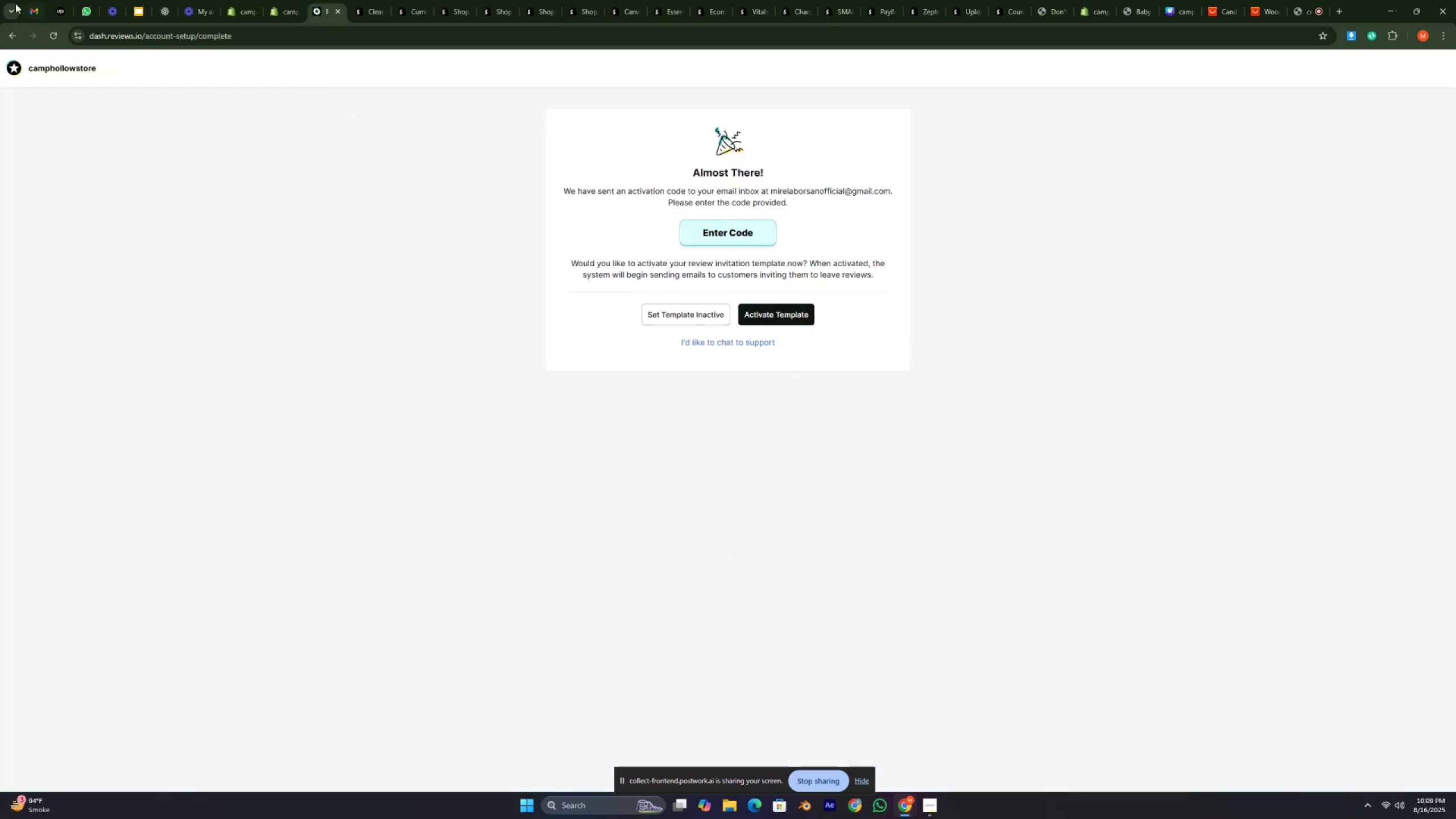 
left_click([33, 0])
 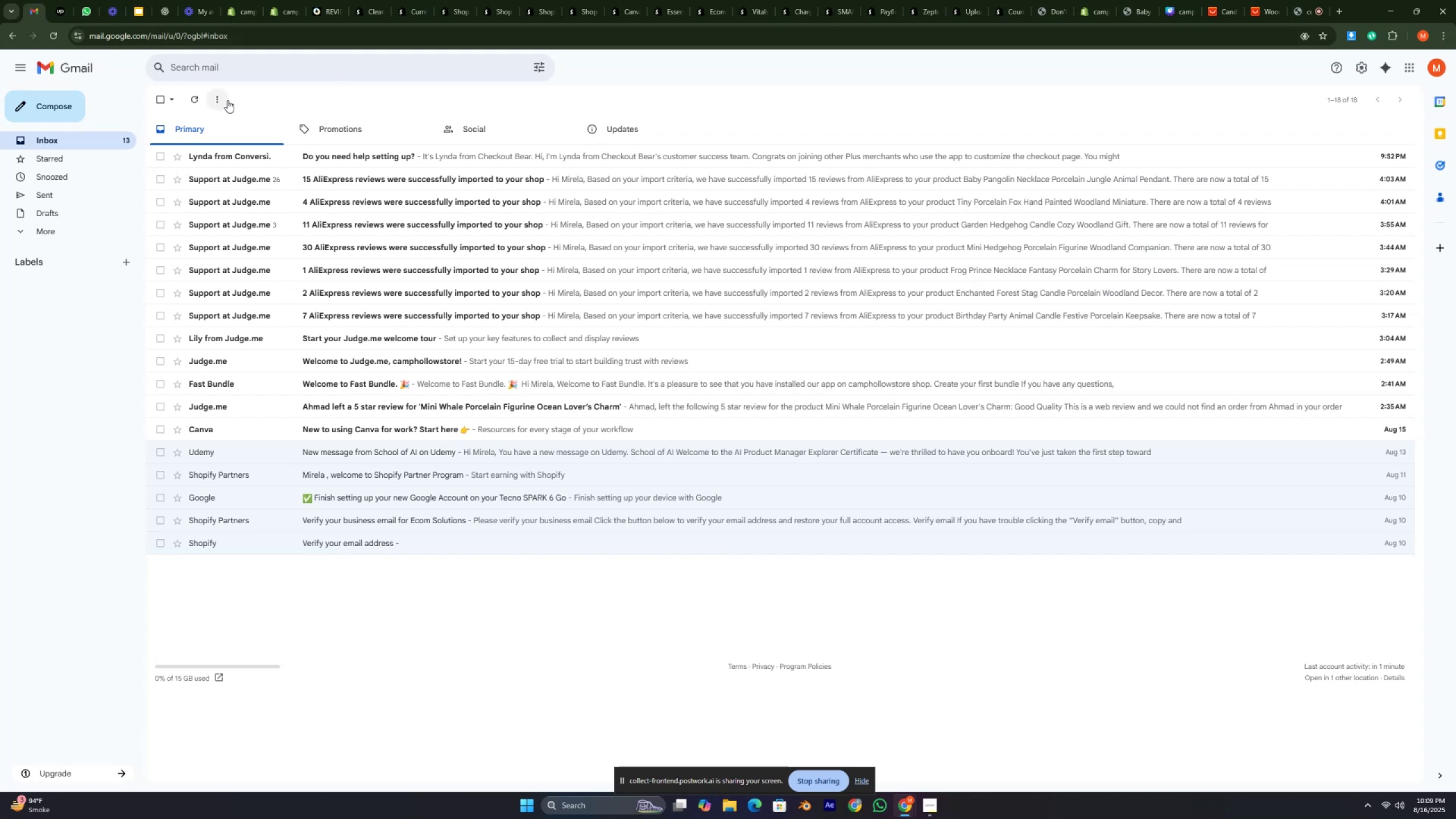 
left_click([188, 102])
 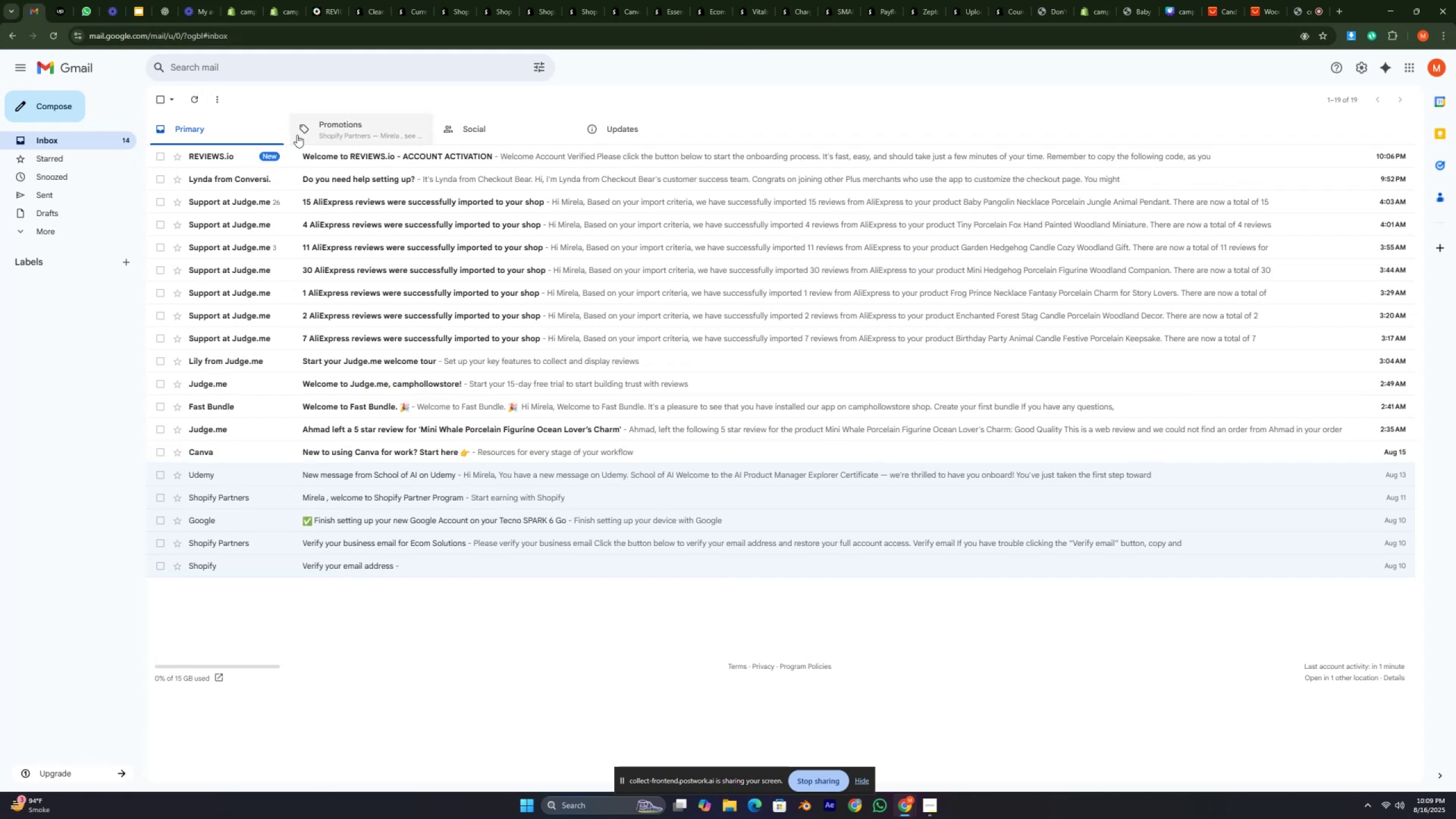 
left_click([342, 159])
 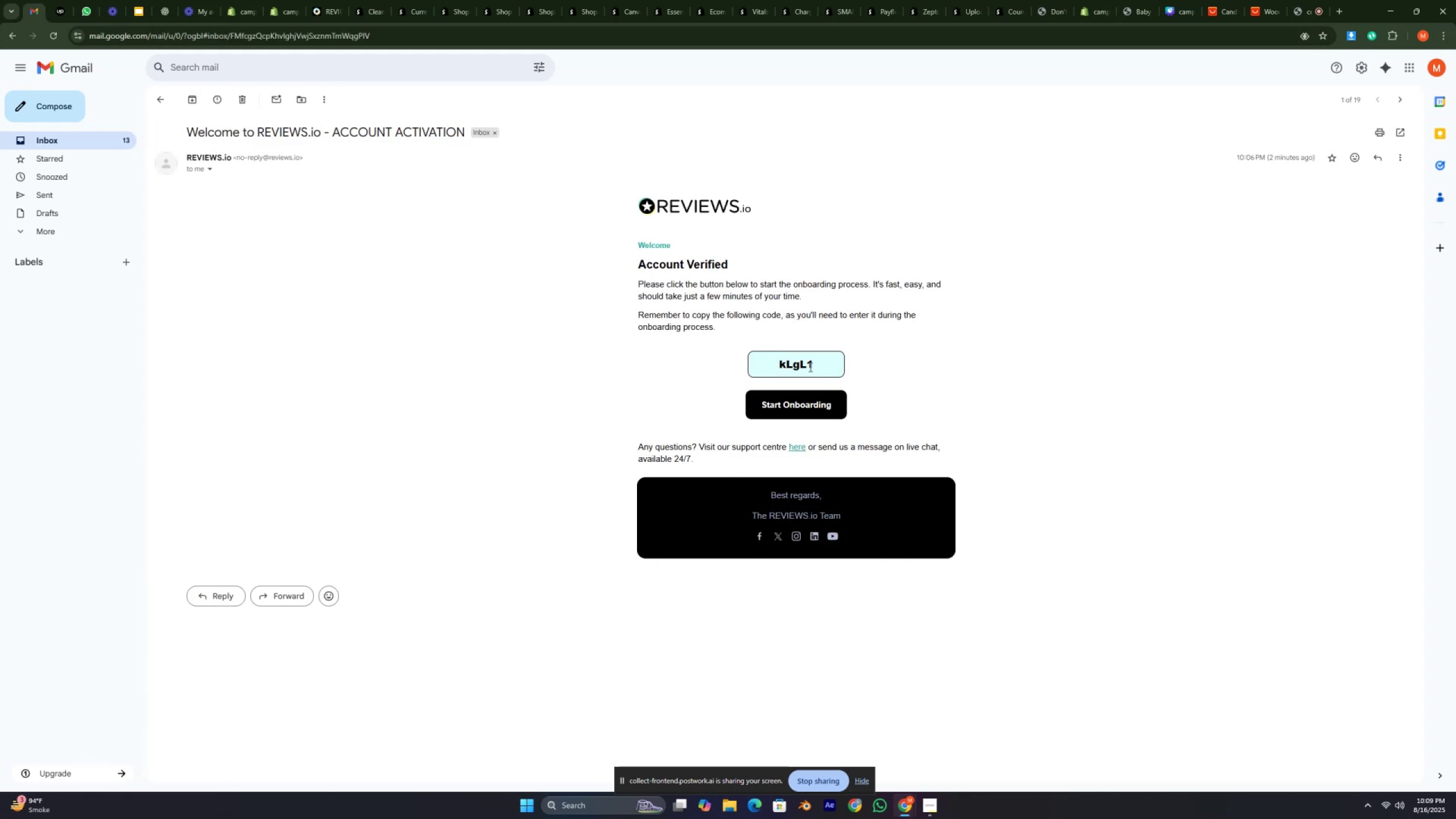 
double_click([799, 363])
 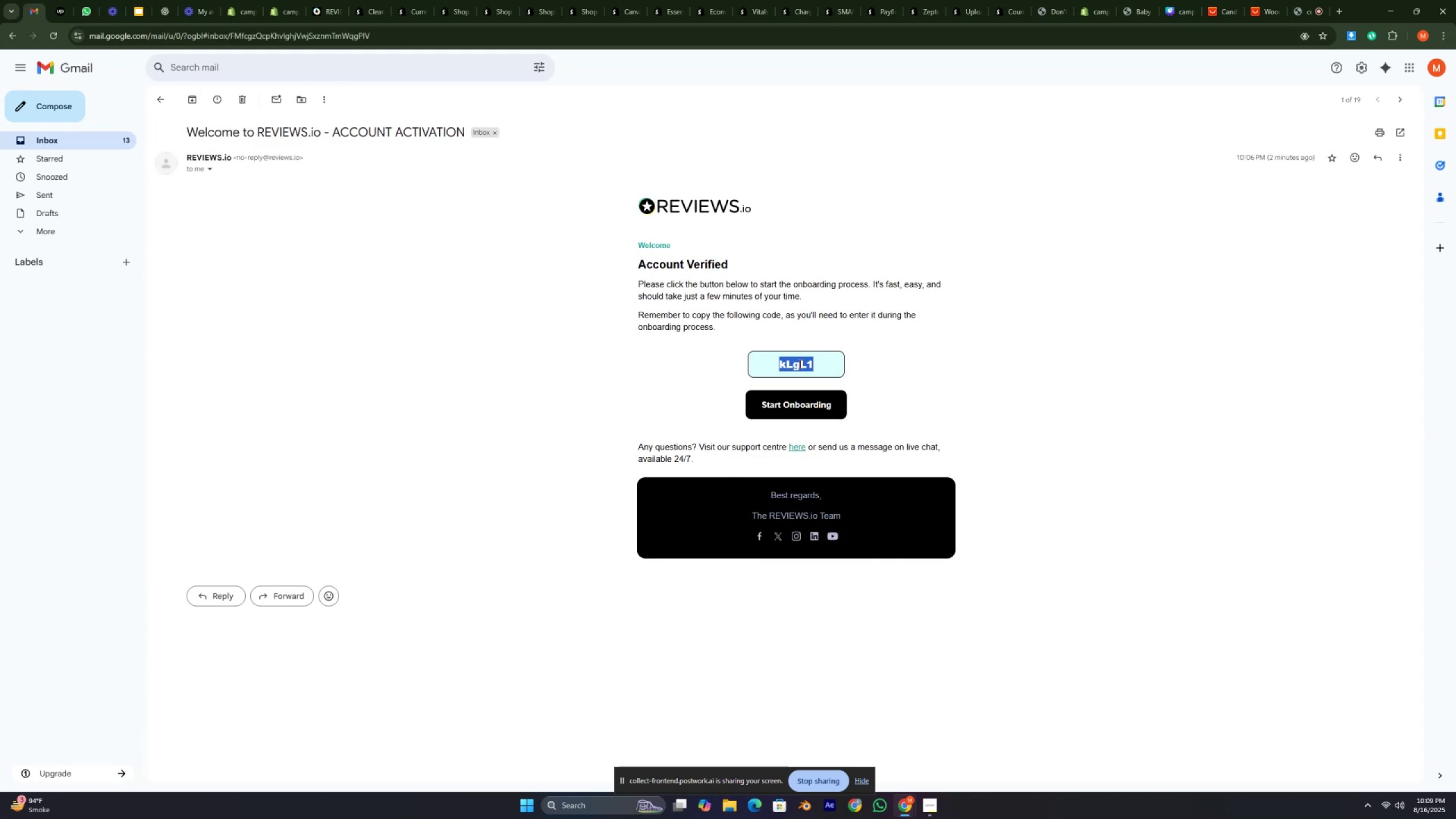 
right_click([799, 363])
 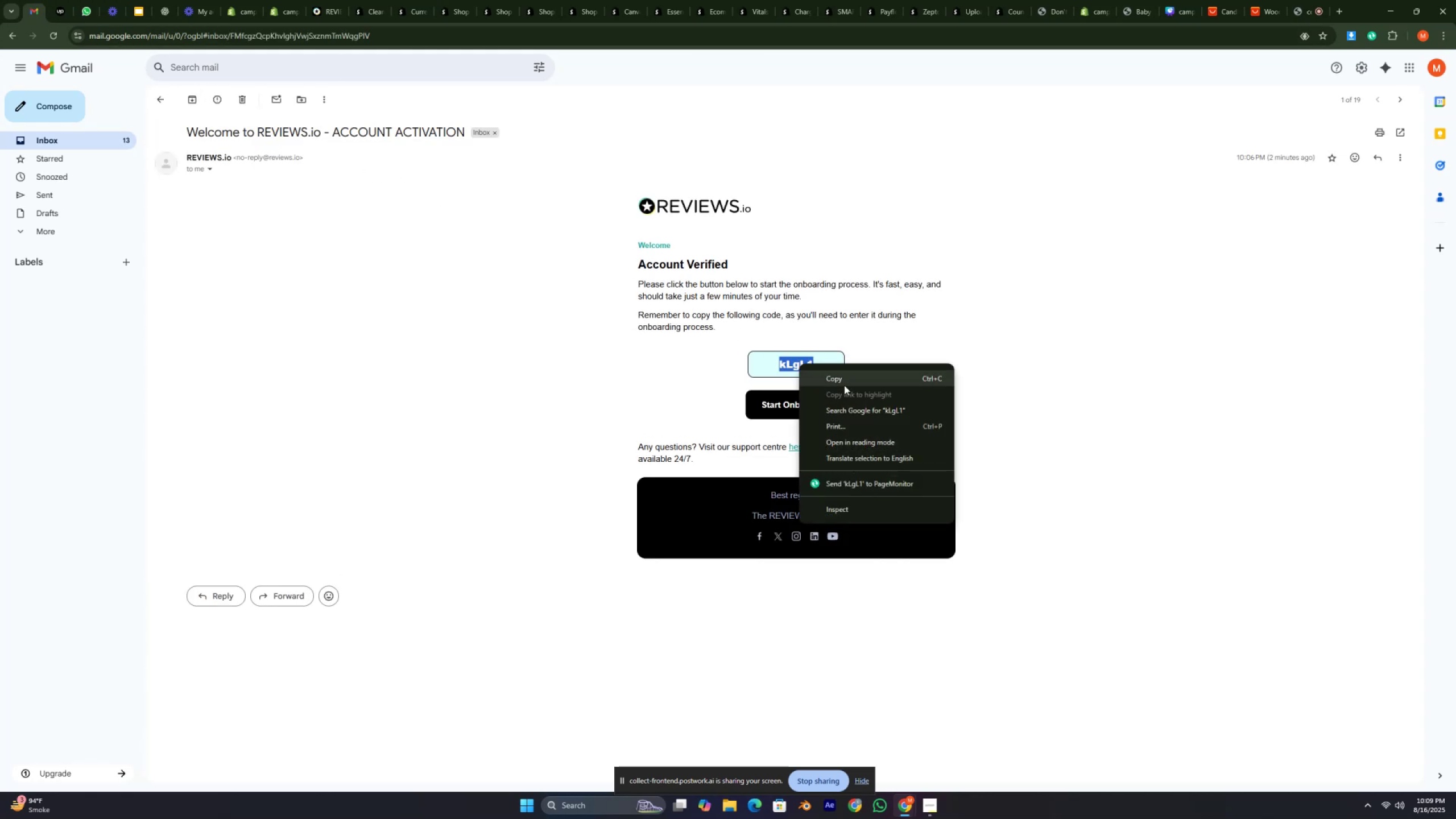 
left_click([844, 385])
 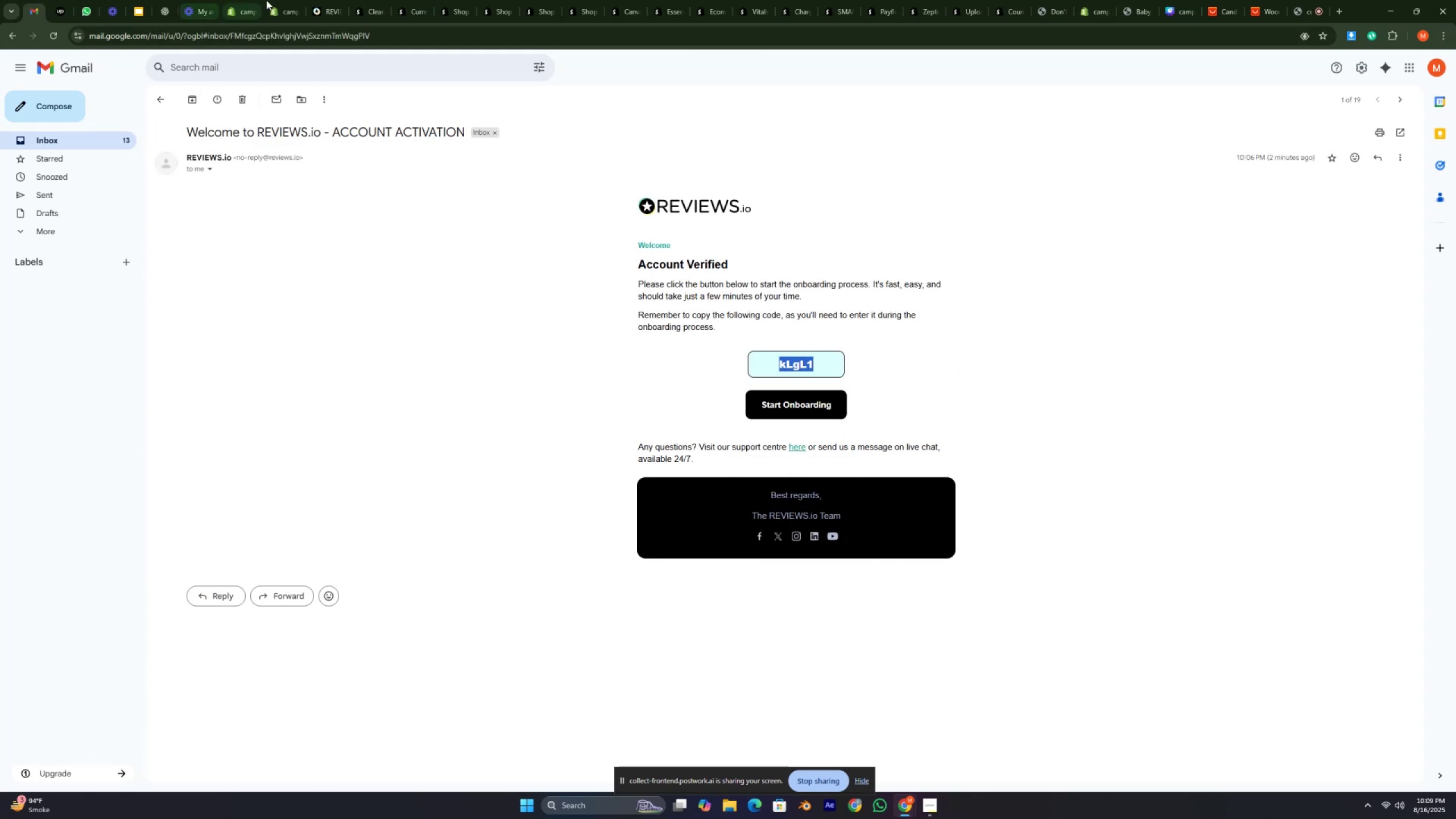 
left_click([276, 0])
 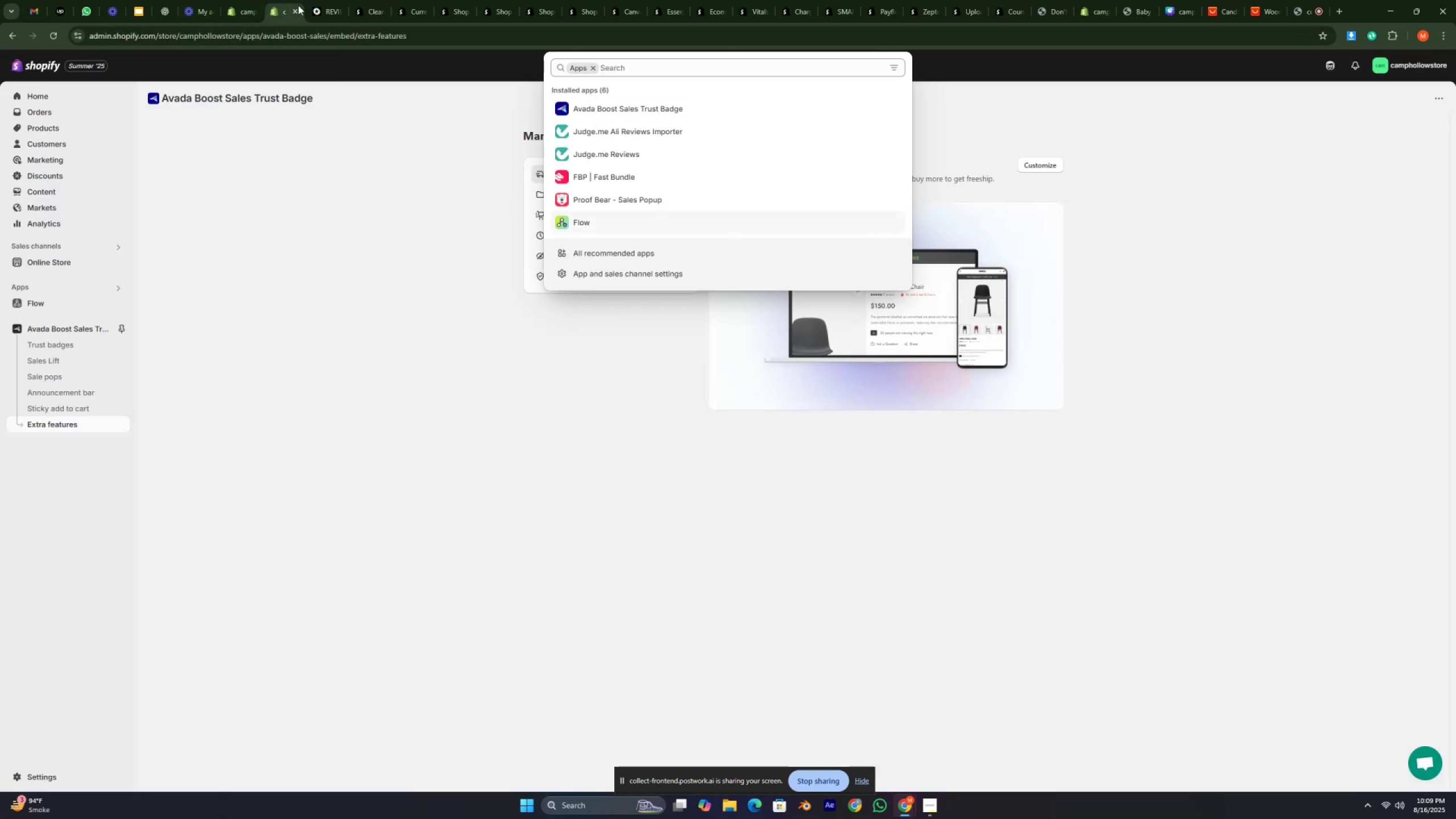 
left_click([317, 0])
 